 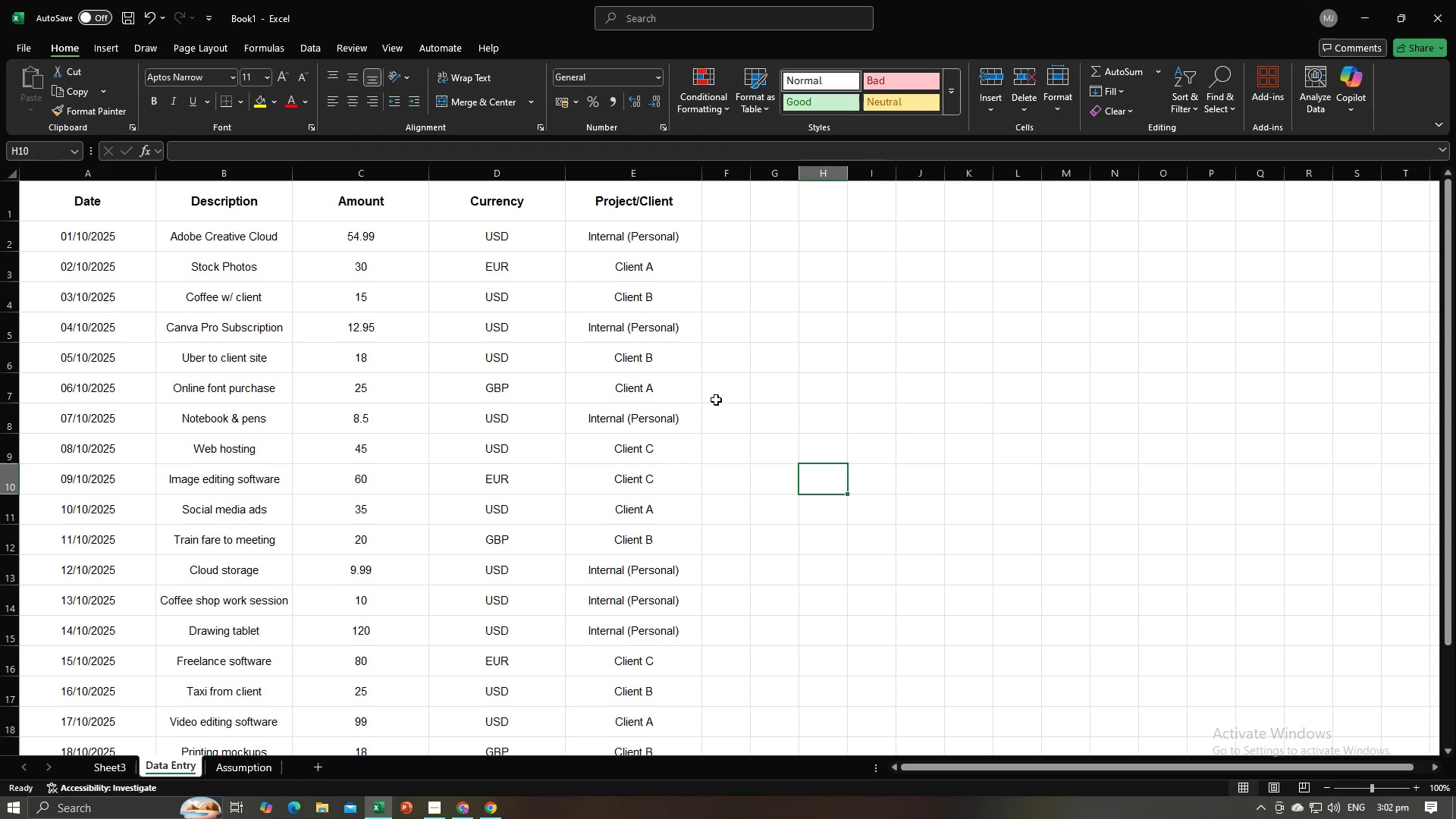 
key(Alt+Tab)
 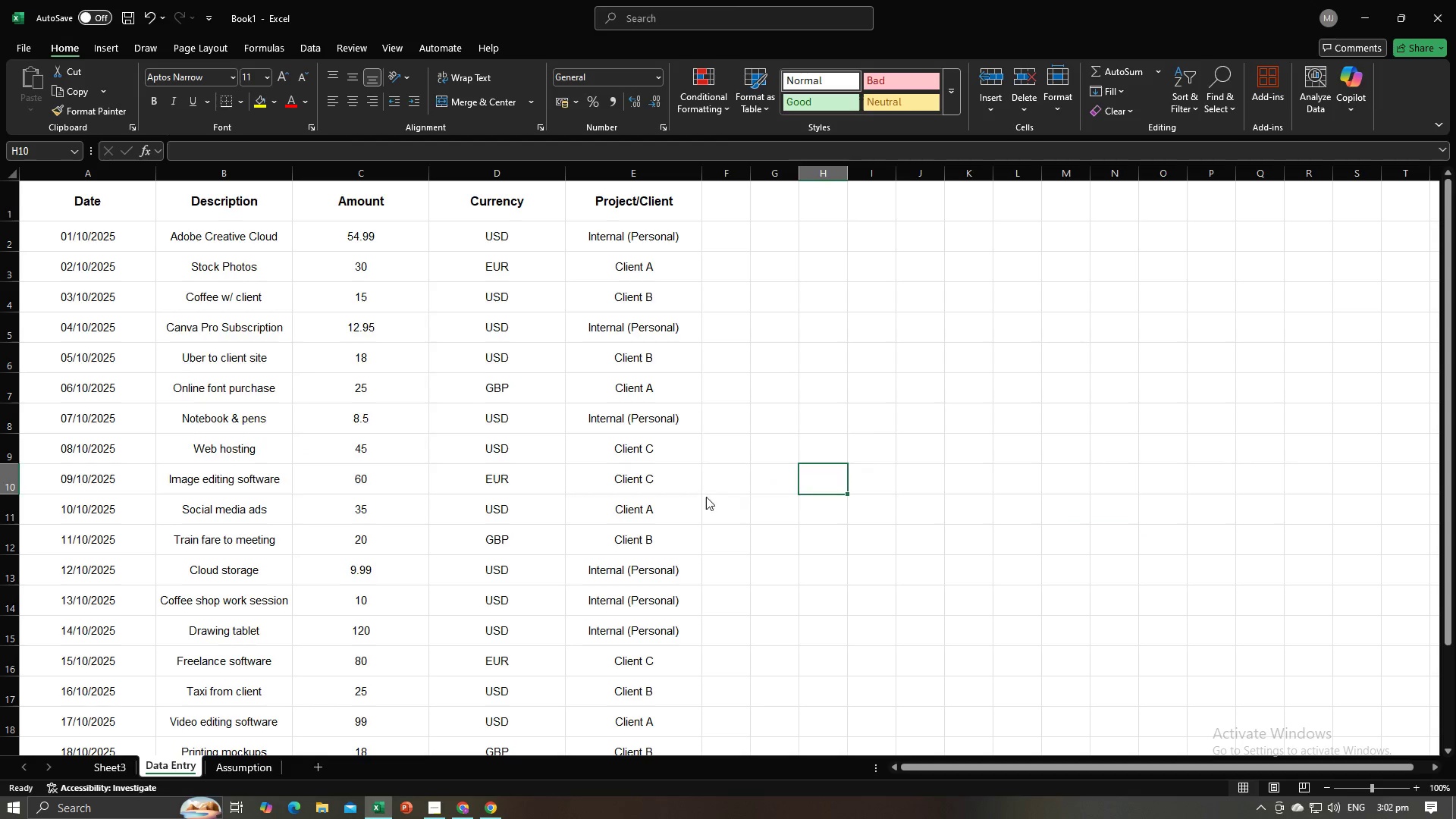 
key(Alt+Tab)
 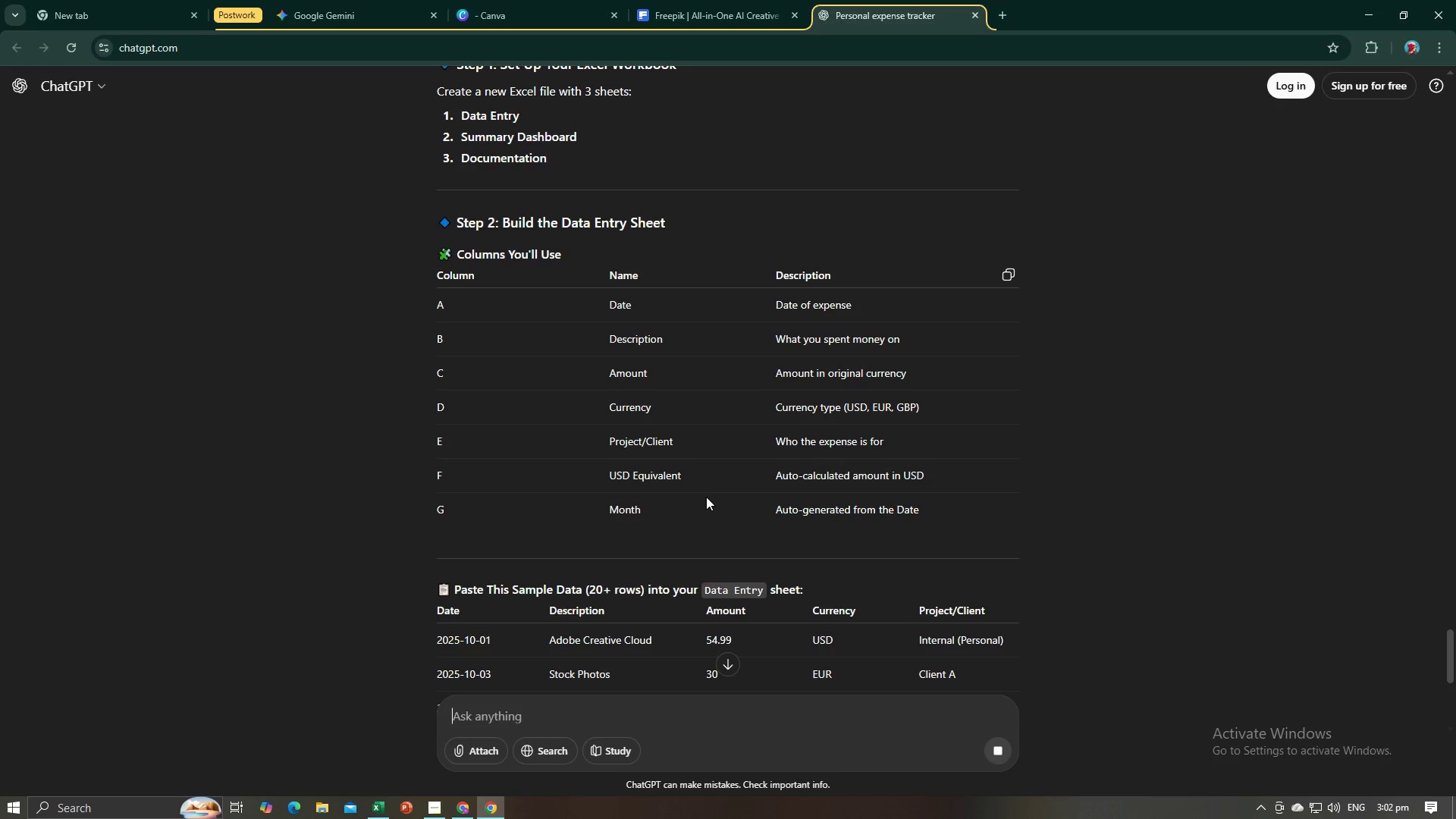 
scroll: coordinate [801, 450], scroll_direction: down, amount: 22.0
 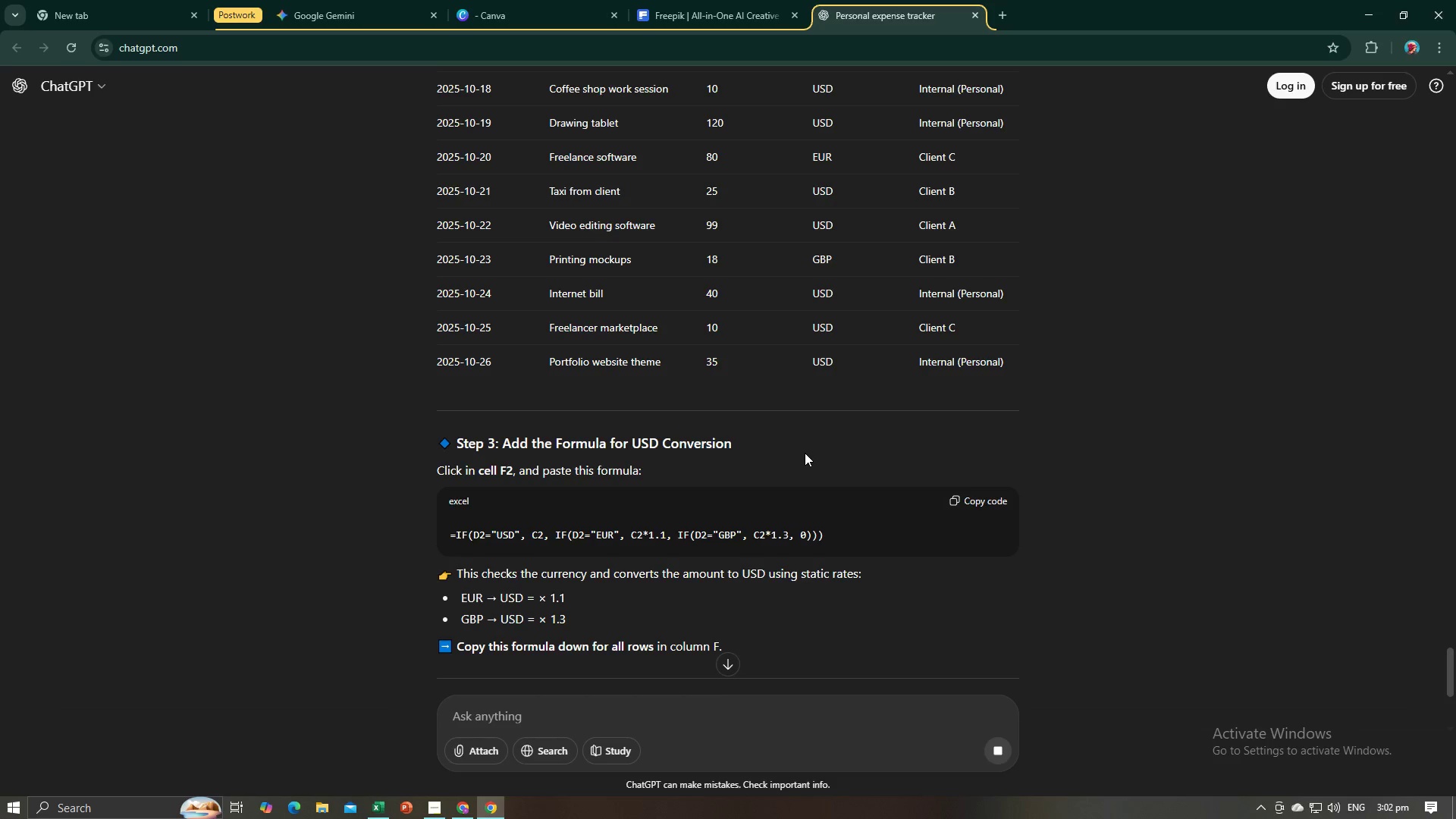 
key(Alt+AltLeft)
 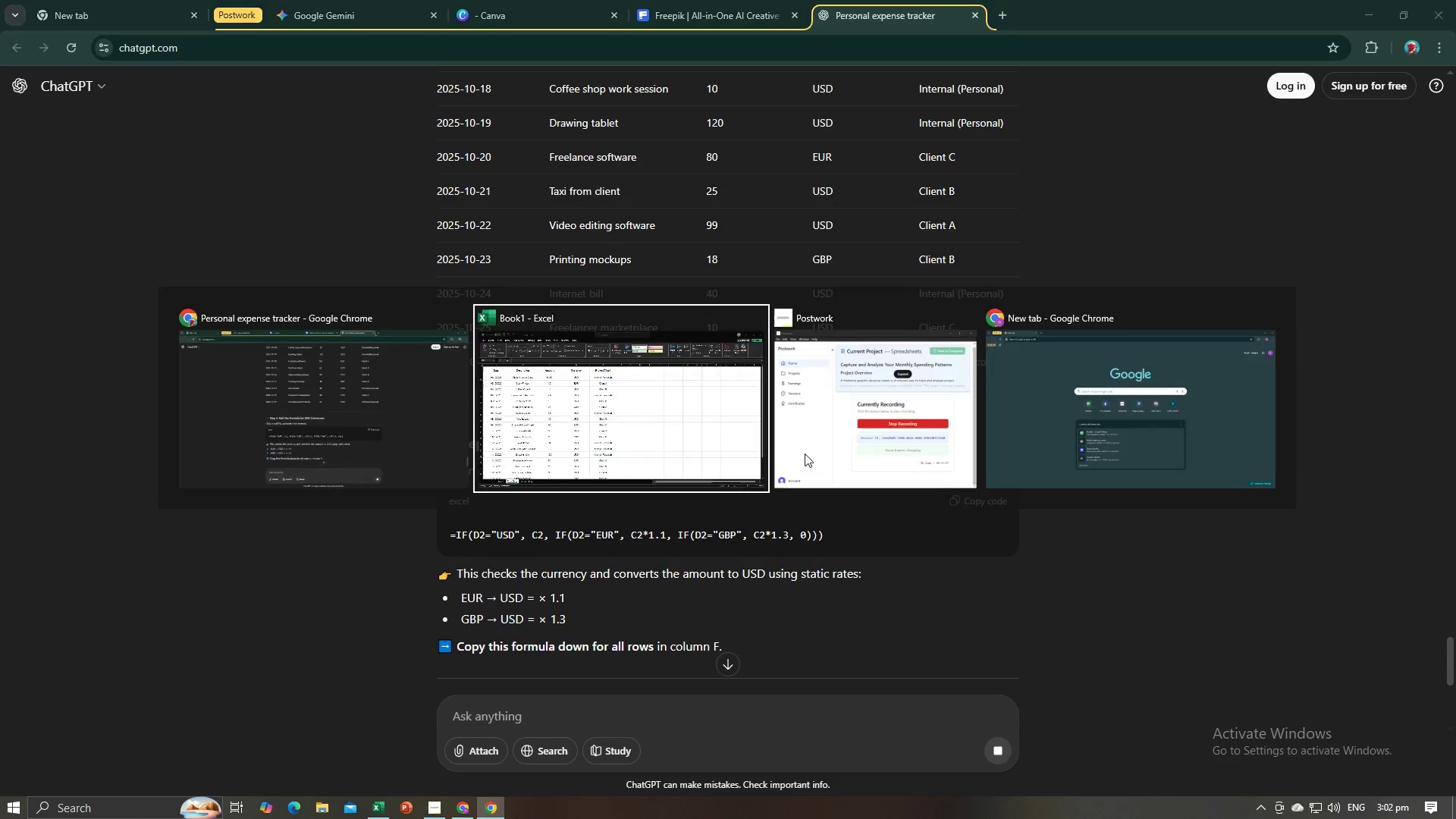 
key(Alt+Tab)
 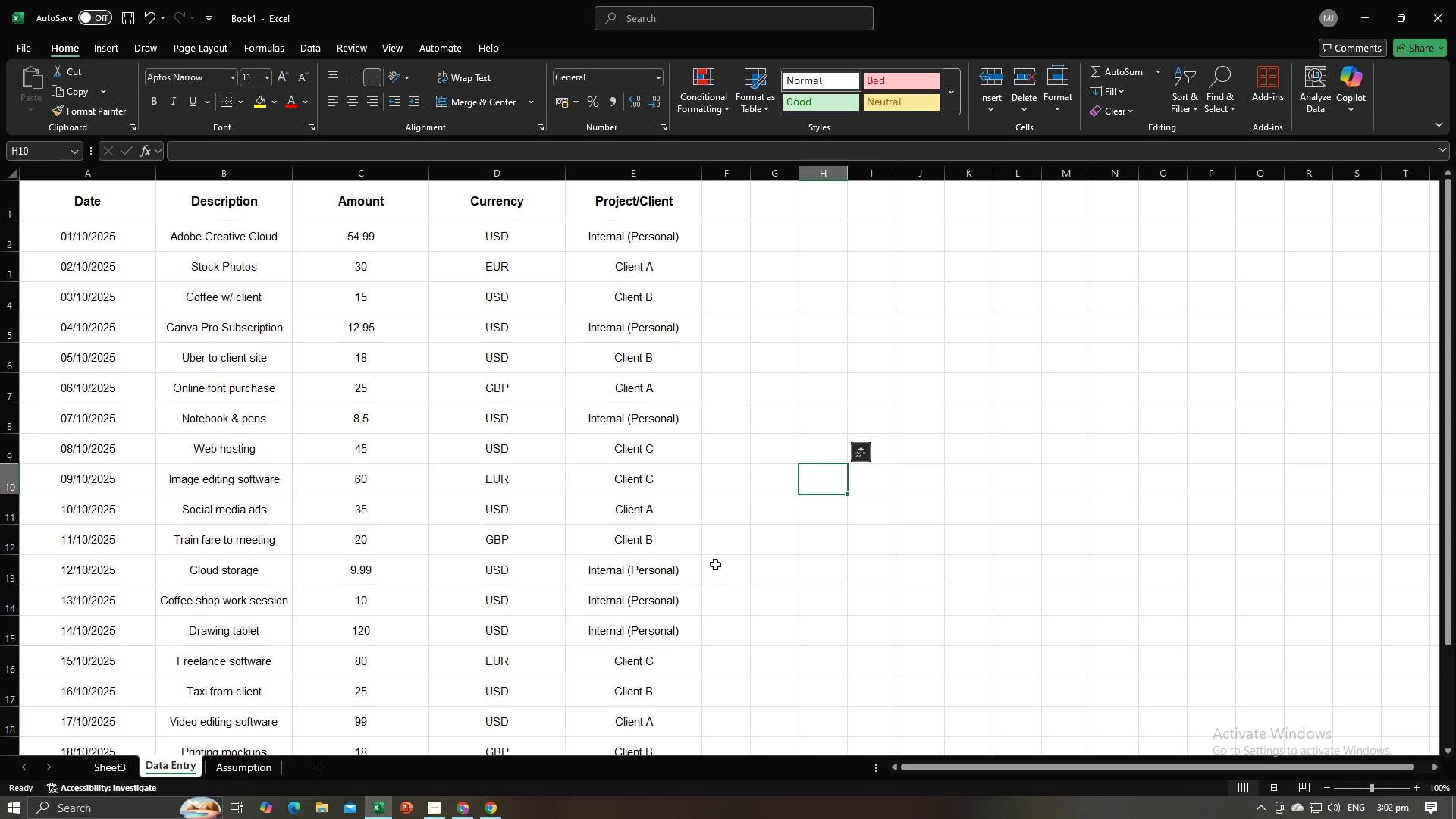 
scroll: coordinate [726, 531], scroll_direction: up, amount: 4.0
 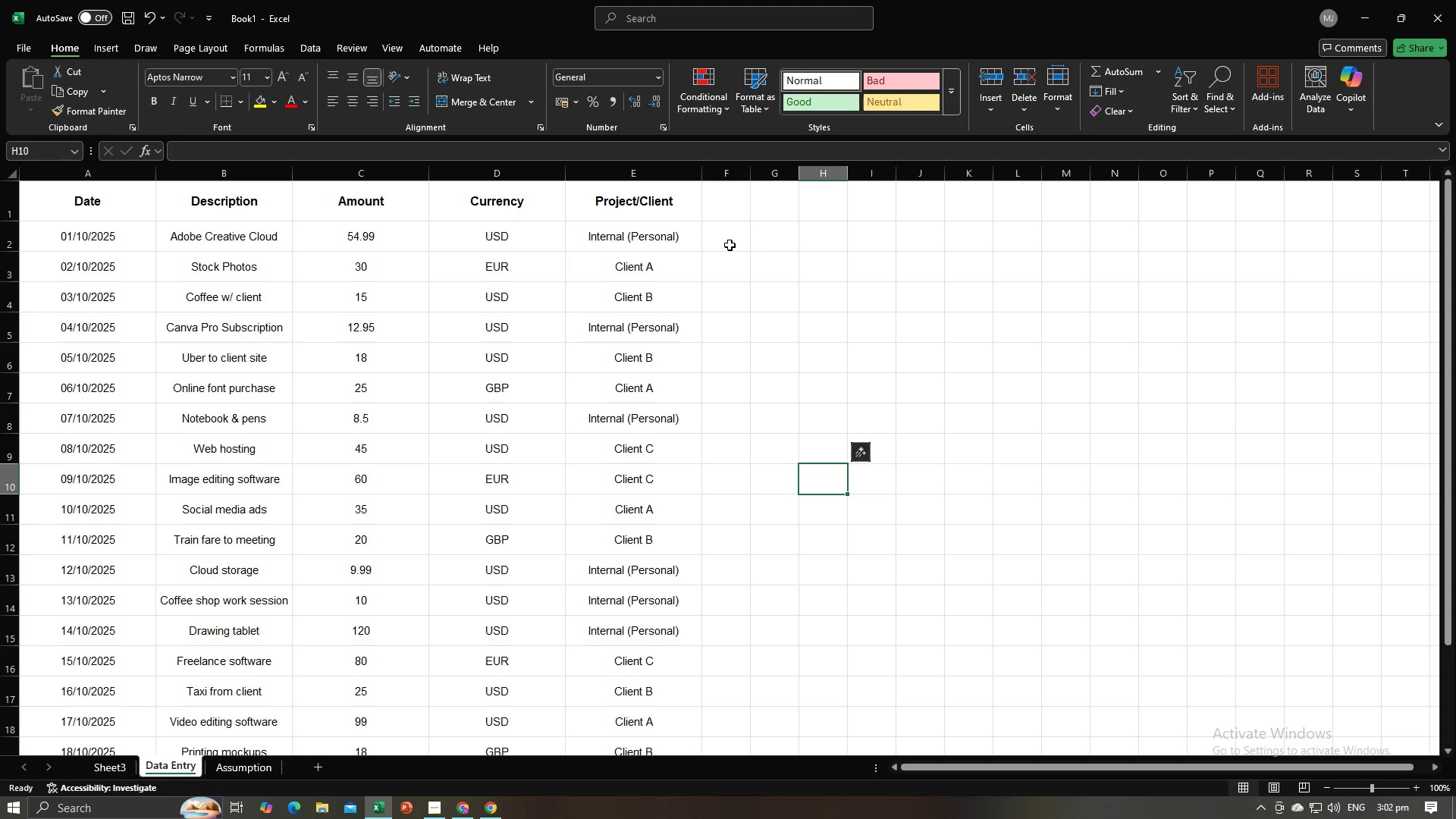 
left_click([729, 243])
 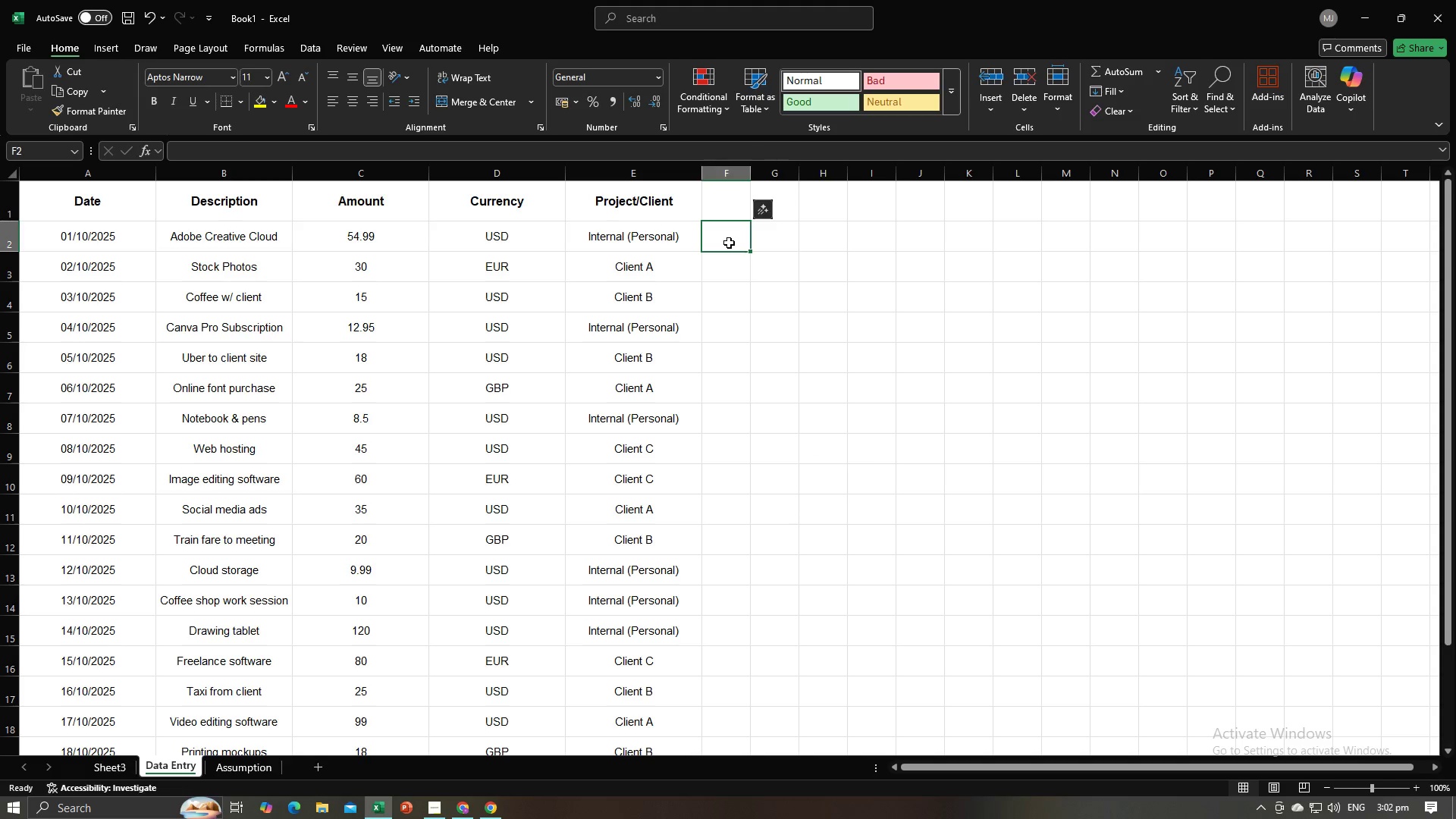 
key(Alt+AltLeft)
 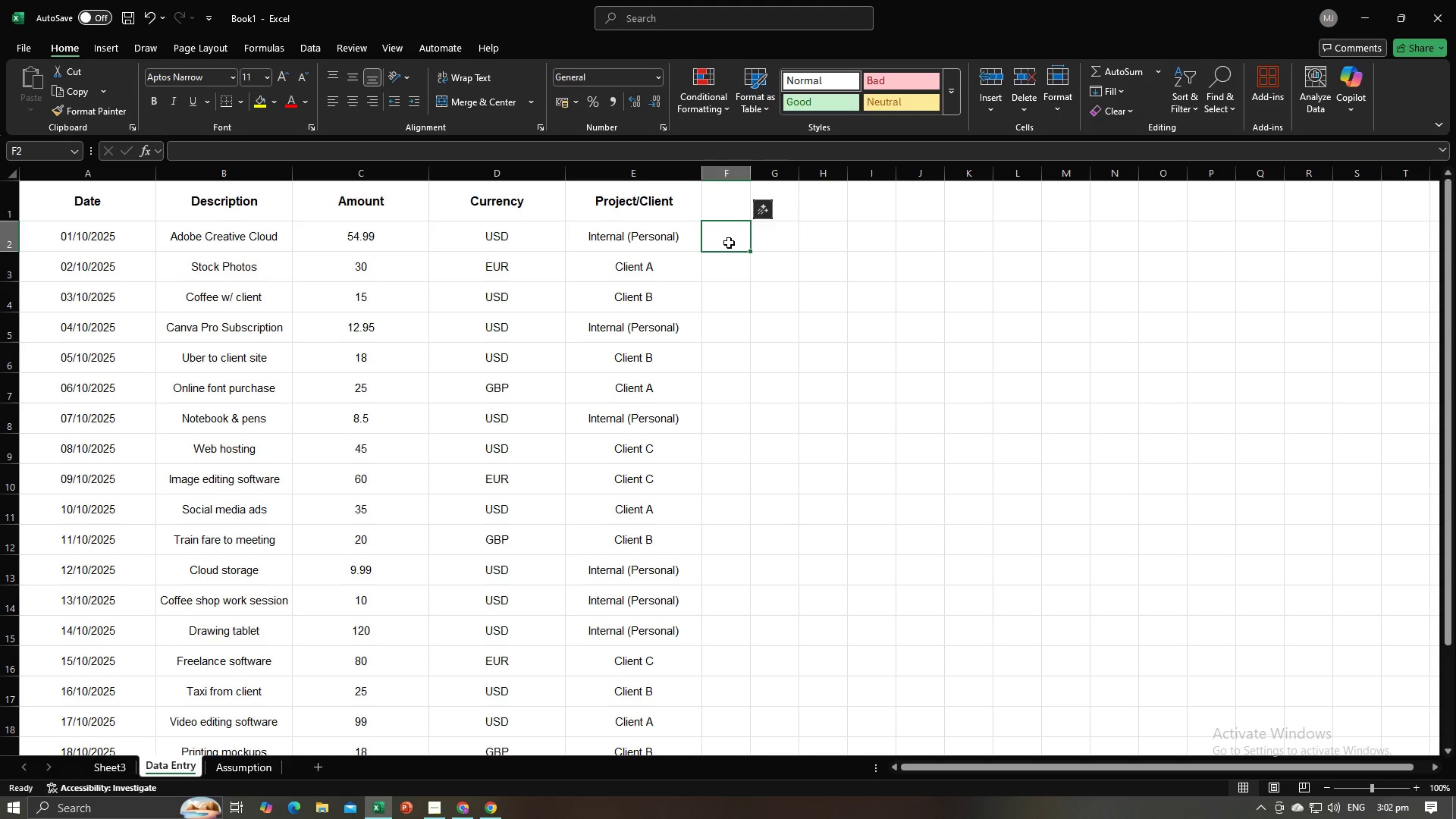 
key(Alt+Tab)
 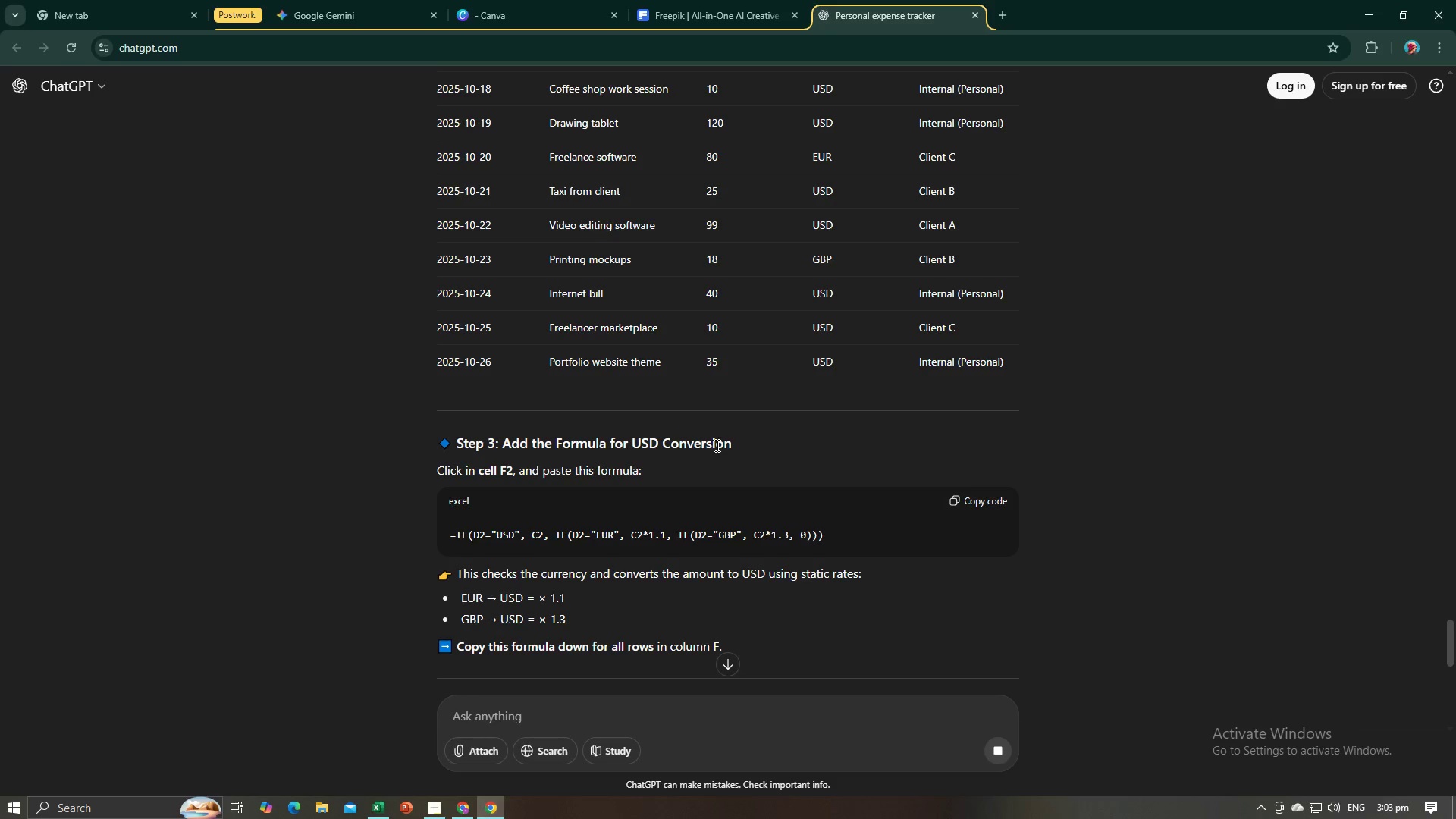 
left_click_drag(start_coordinate=[739, 443], to_coordinate=[632, 442])
 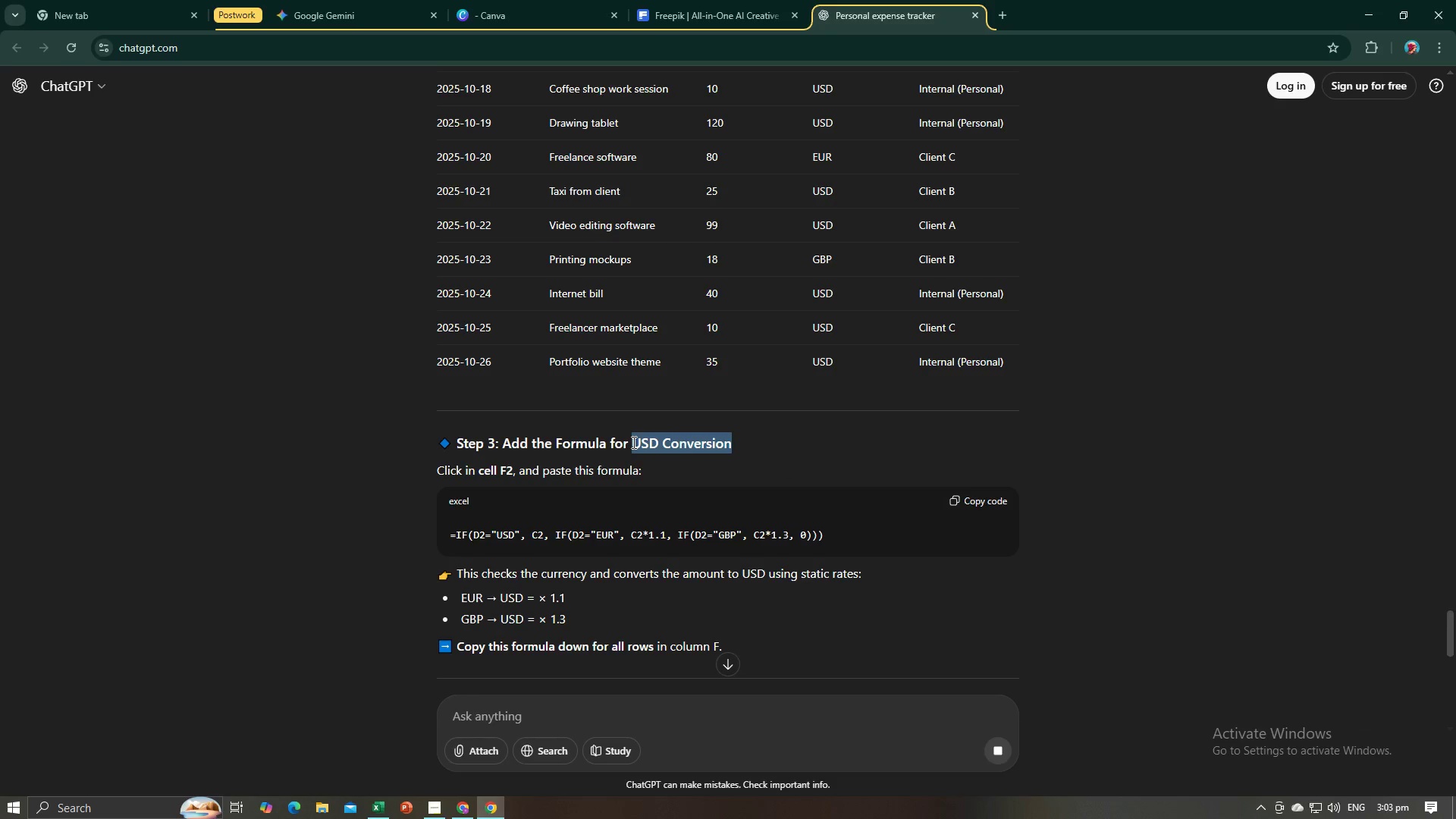 
key(Control+C)
 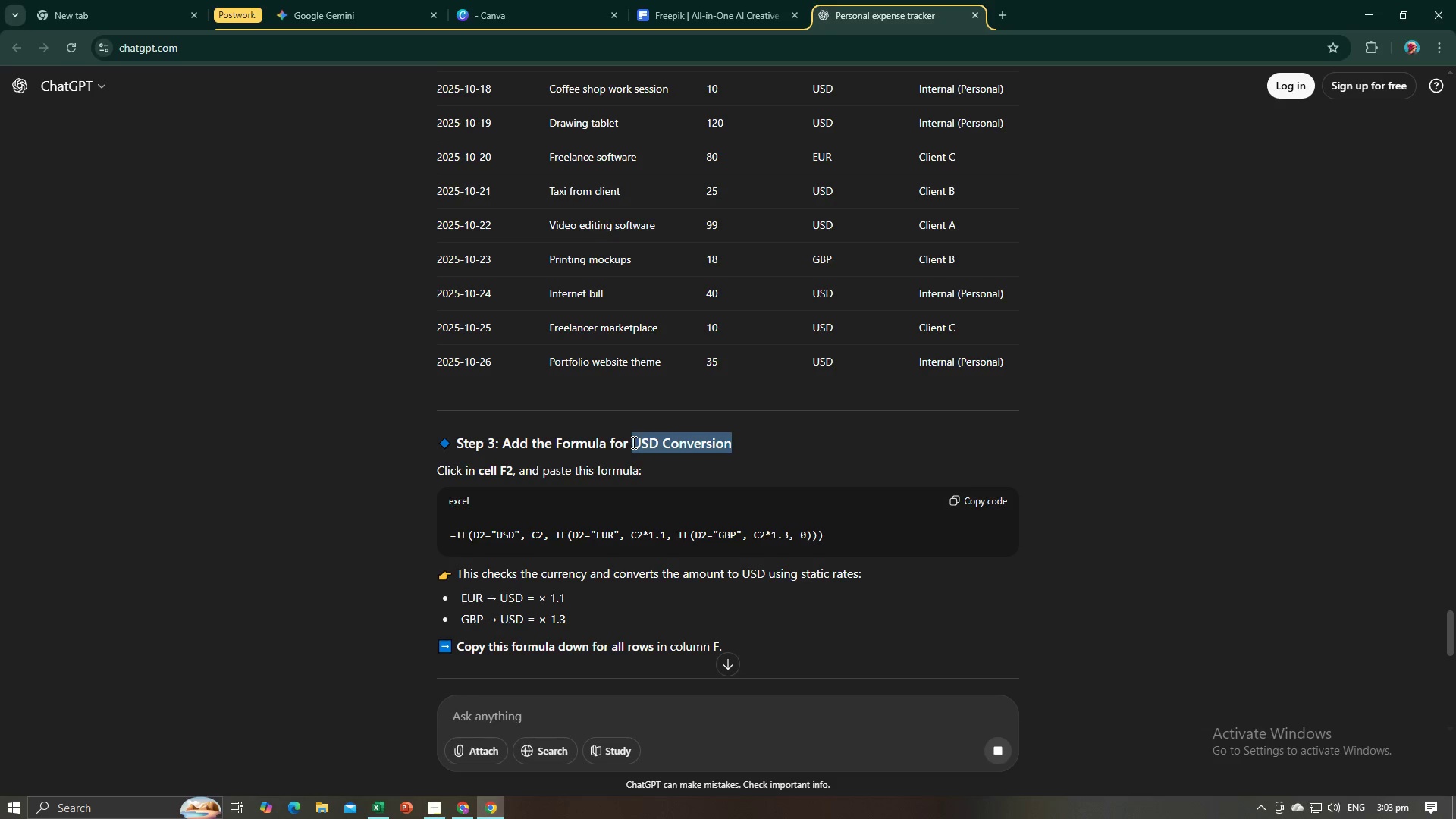 
key(Control+C)
 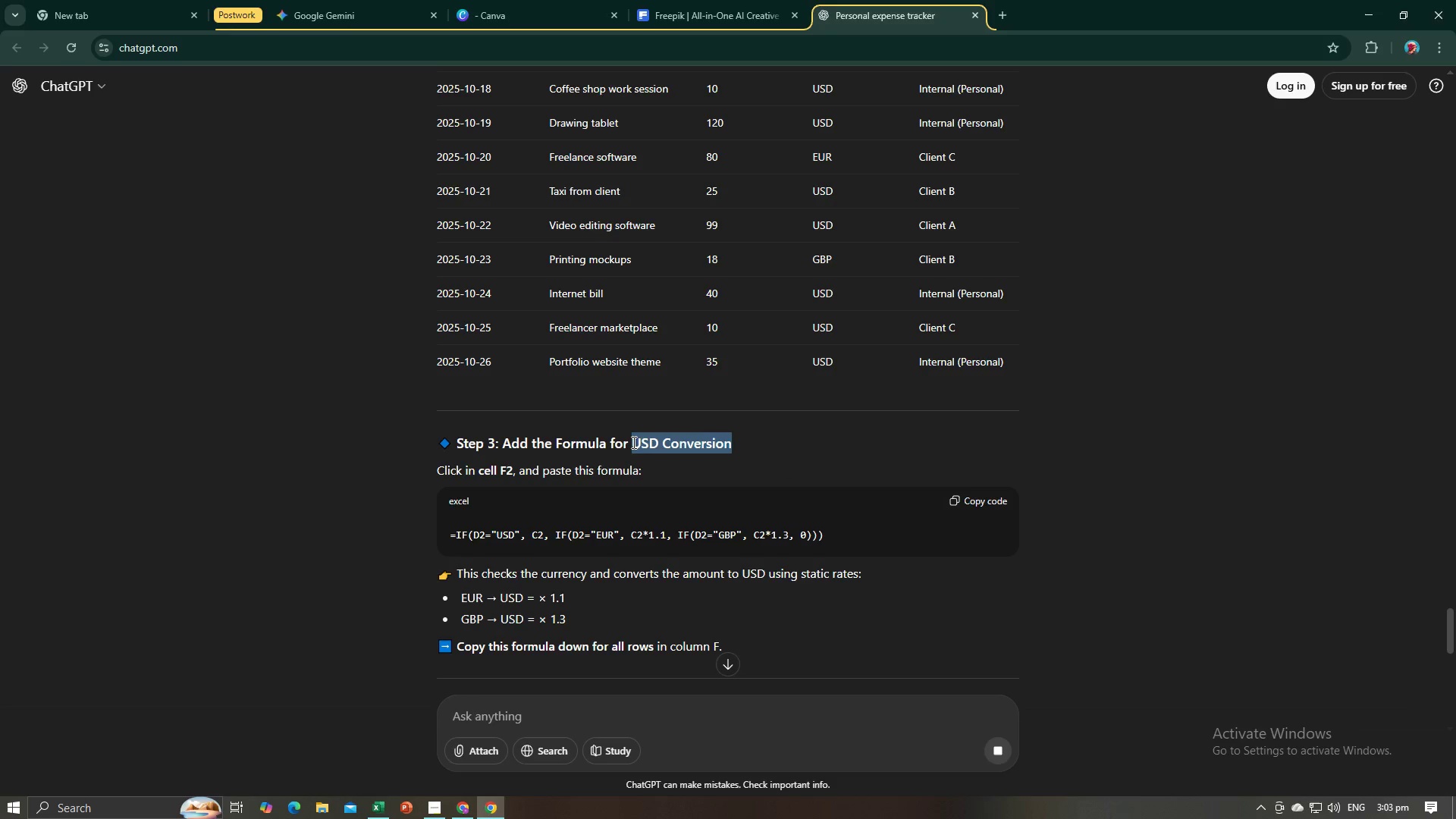 
key(Alt+AltLeft)
 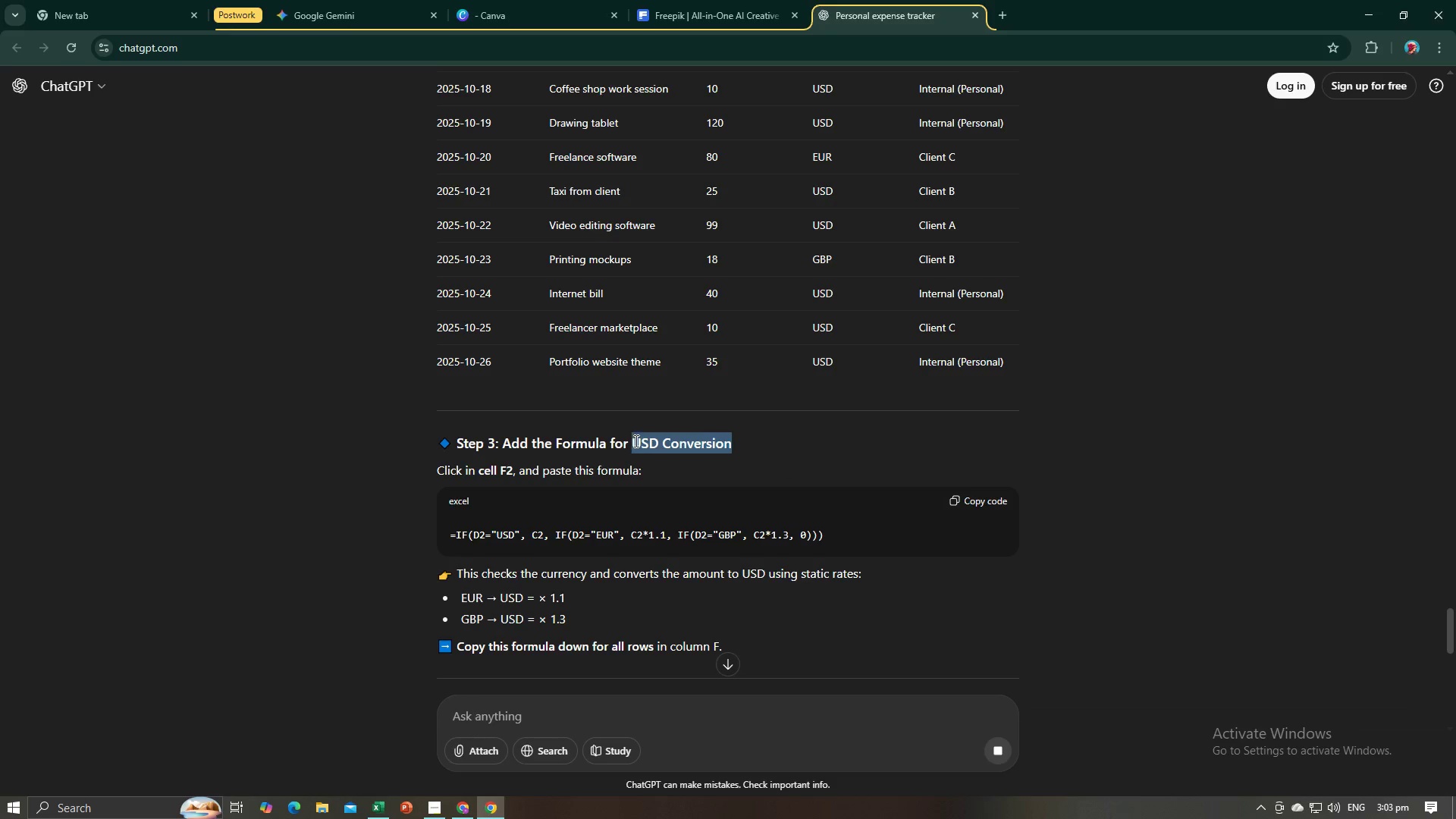 
key(Alt+Tab)
 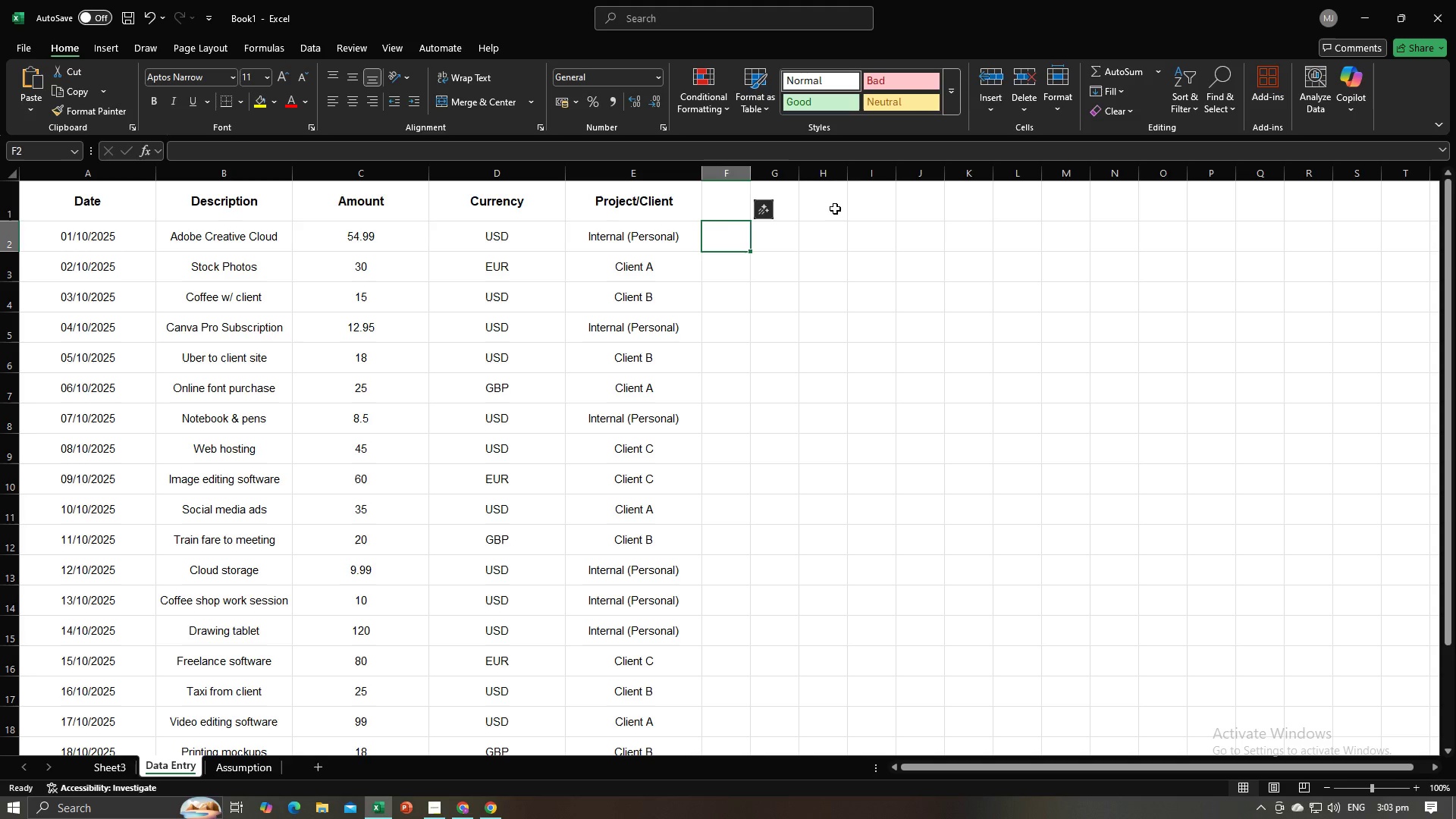 
key(Control+V)
 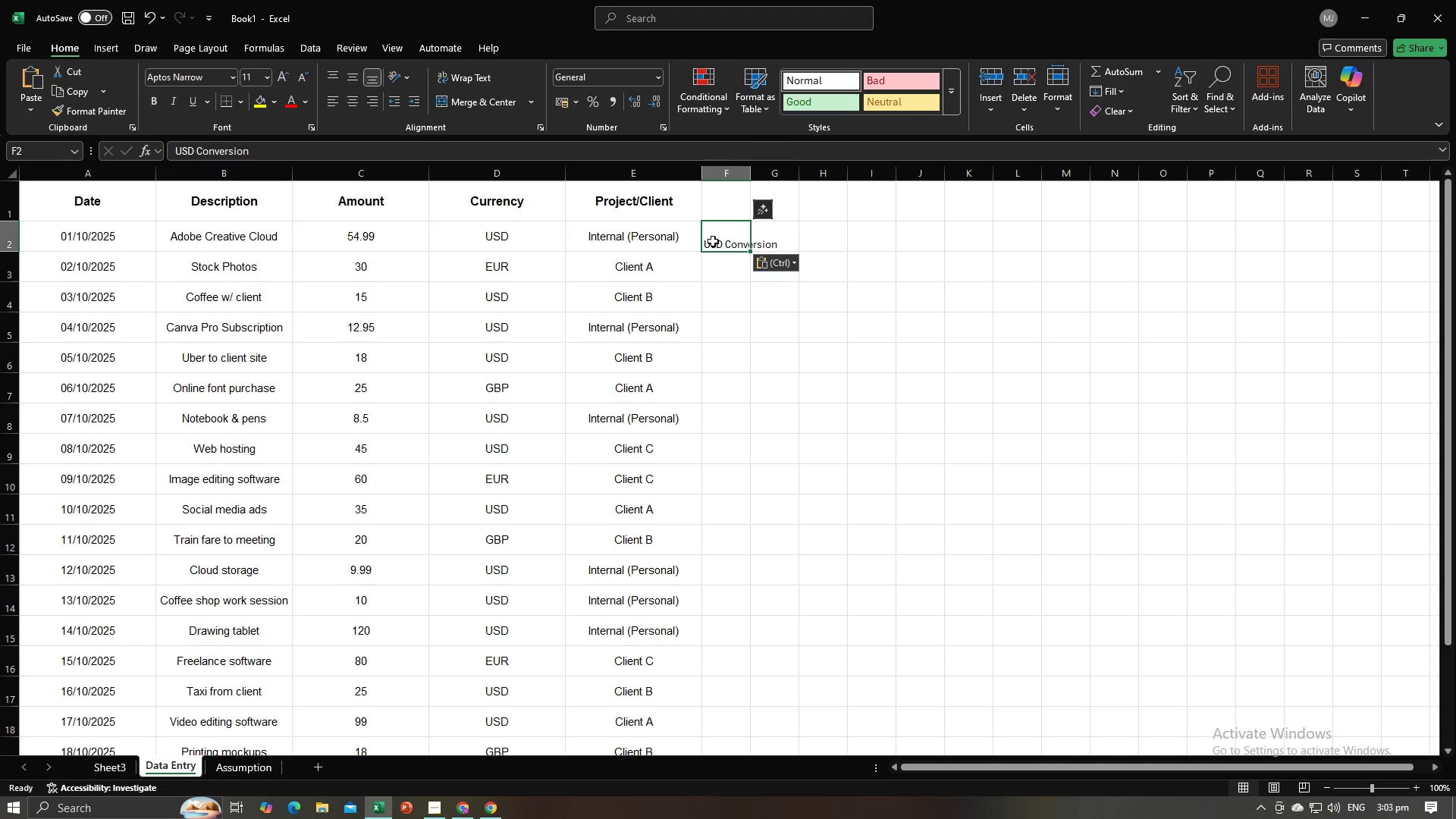 
left_click([714, 244])
 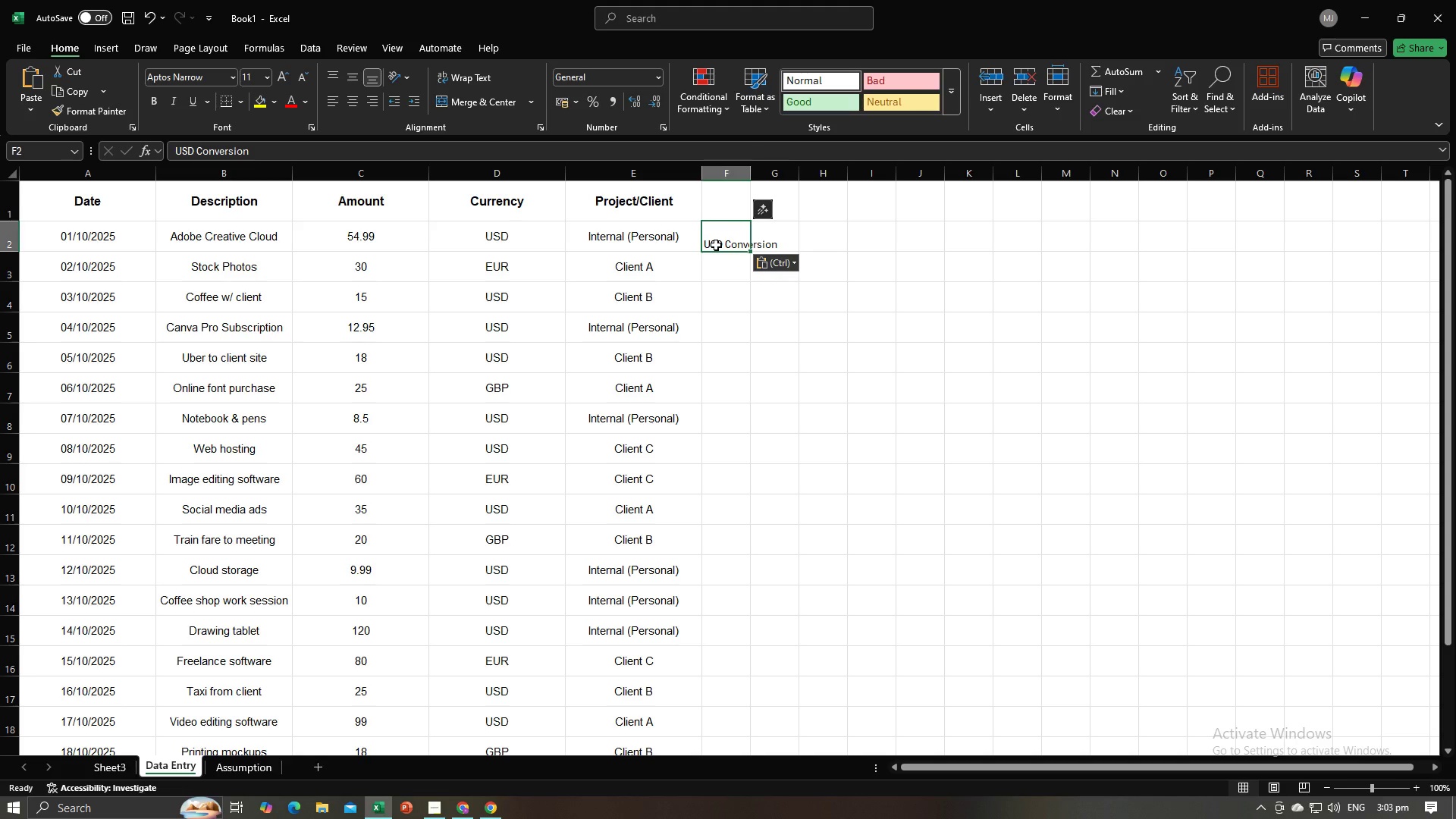 
key(Backspace)
 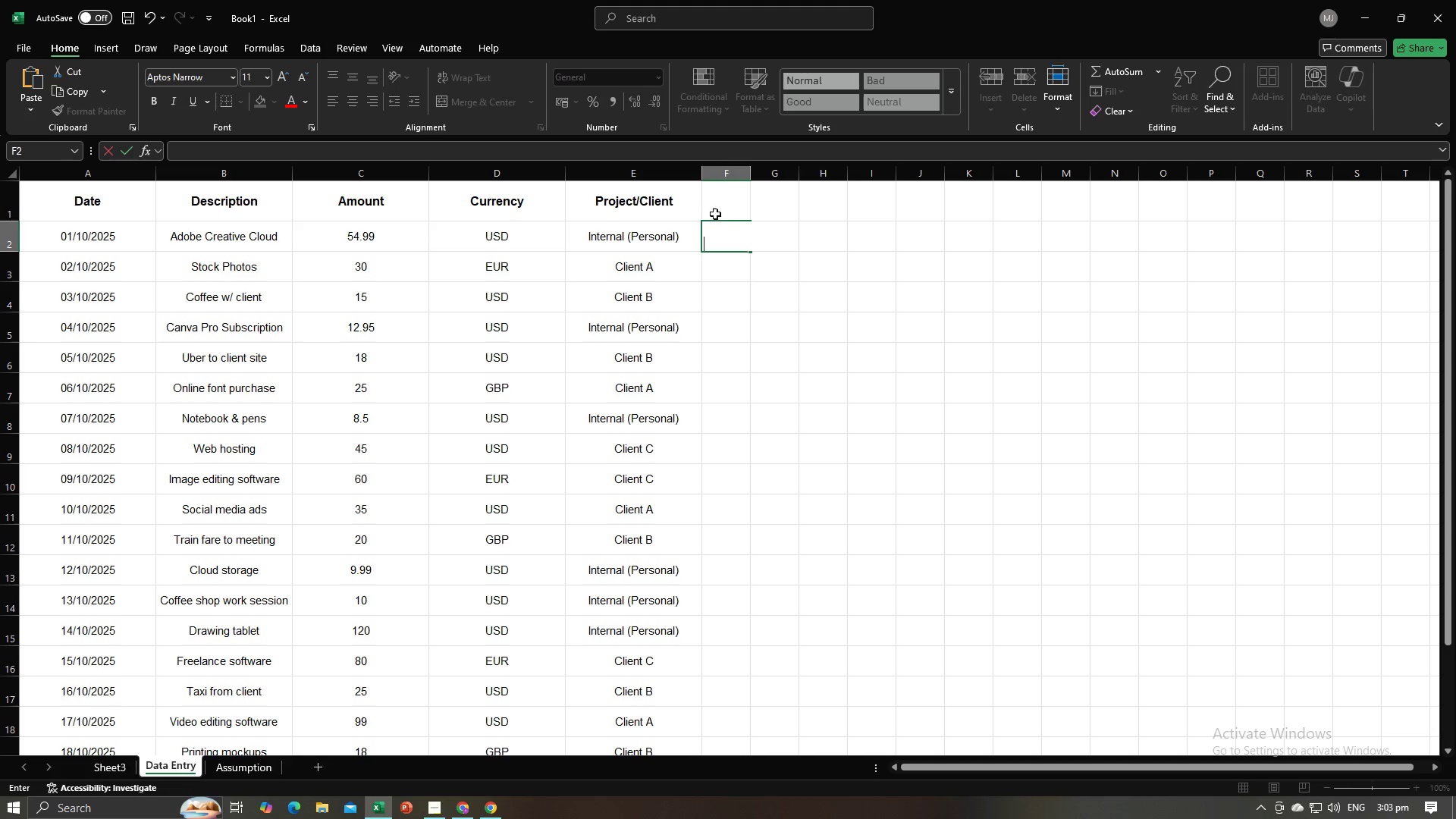 
left_click([717, 212])
 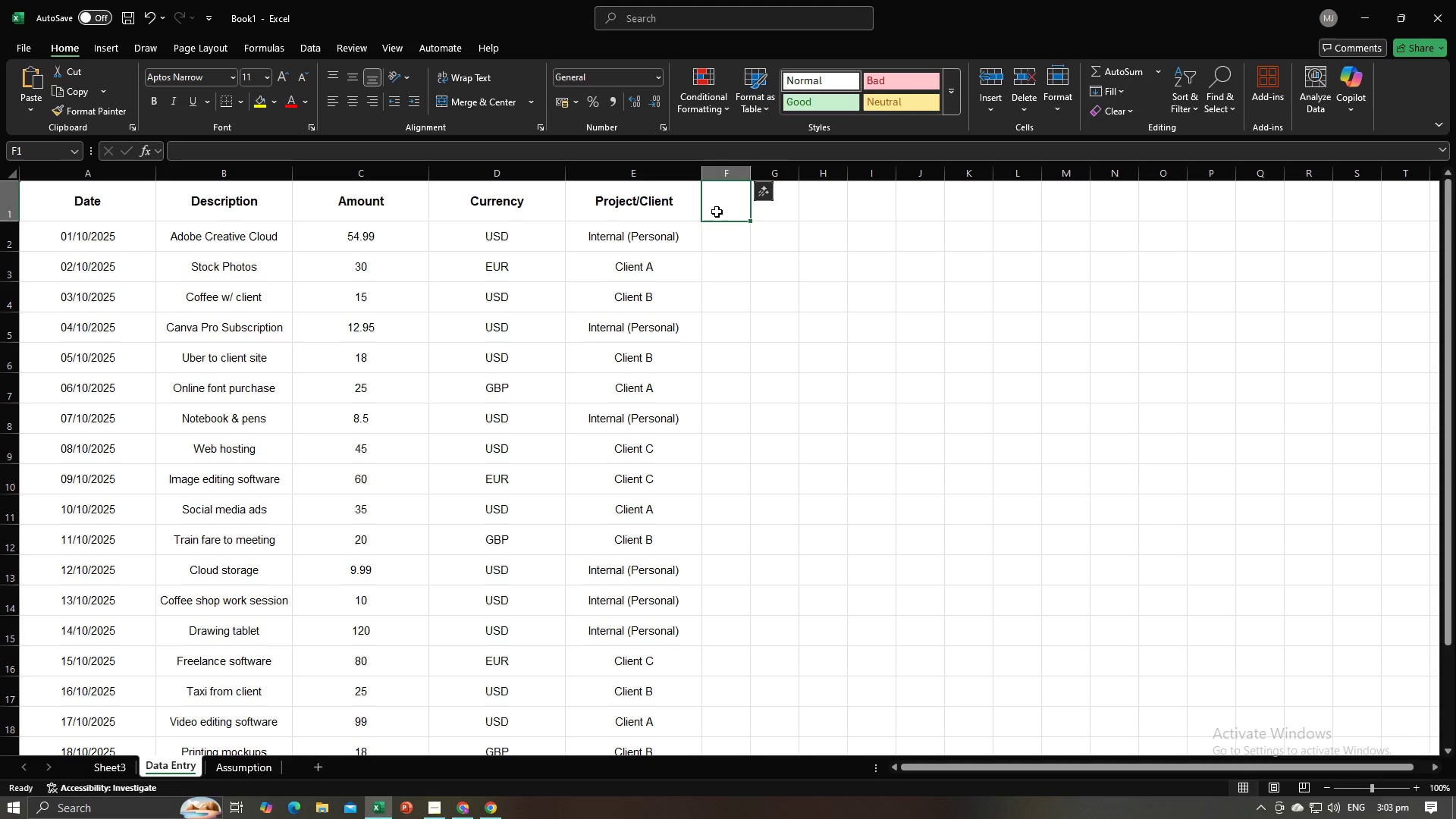 
key(Control+V)
 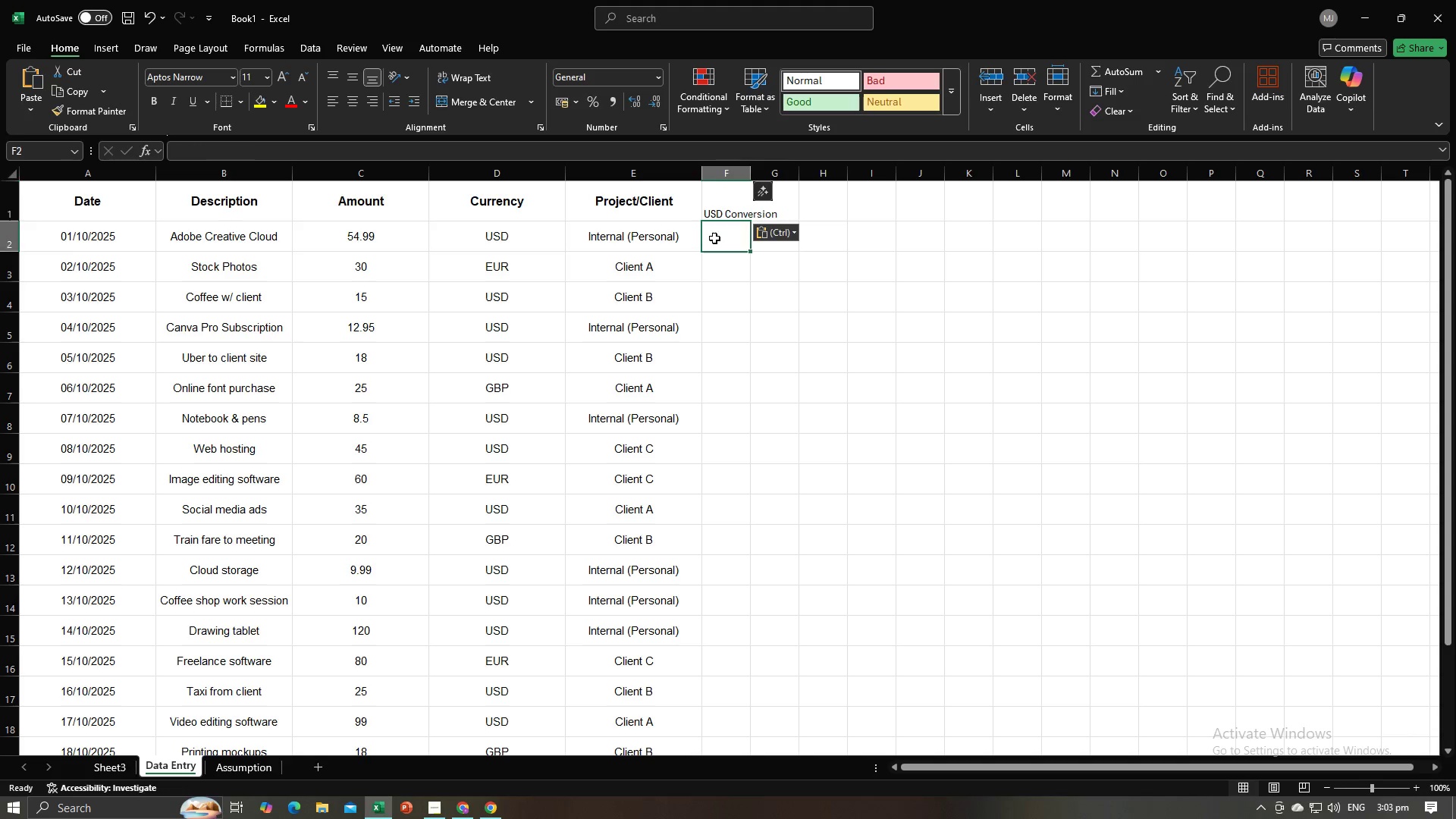 
left_click([714, 238])
 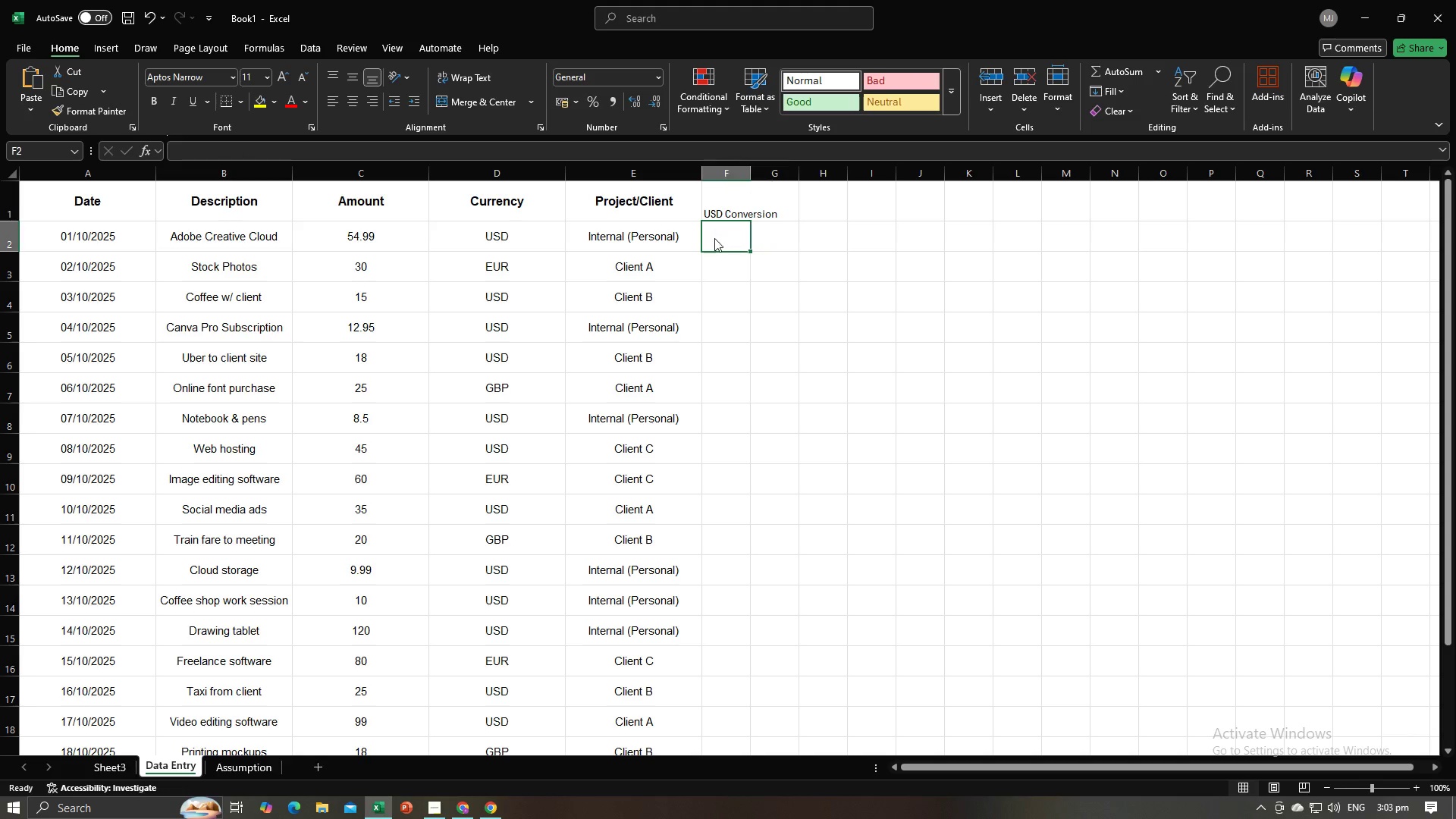 
key(Alt+AltLeft)
 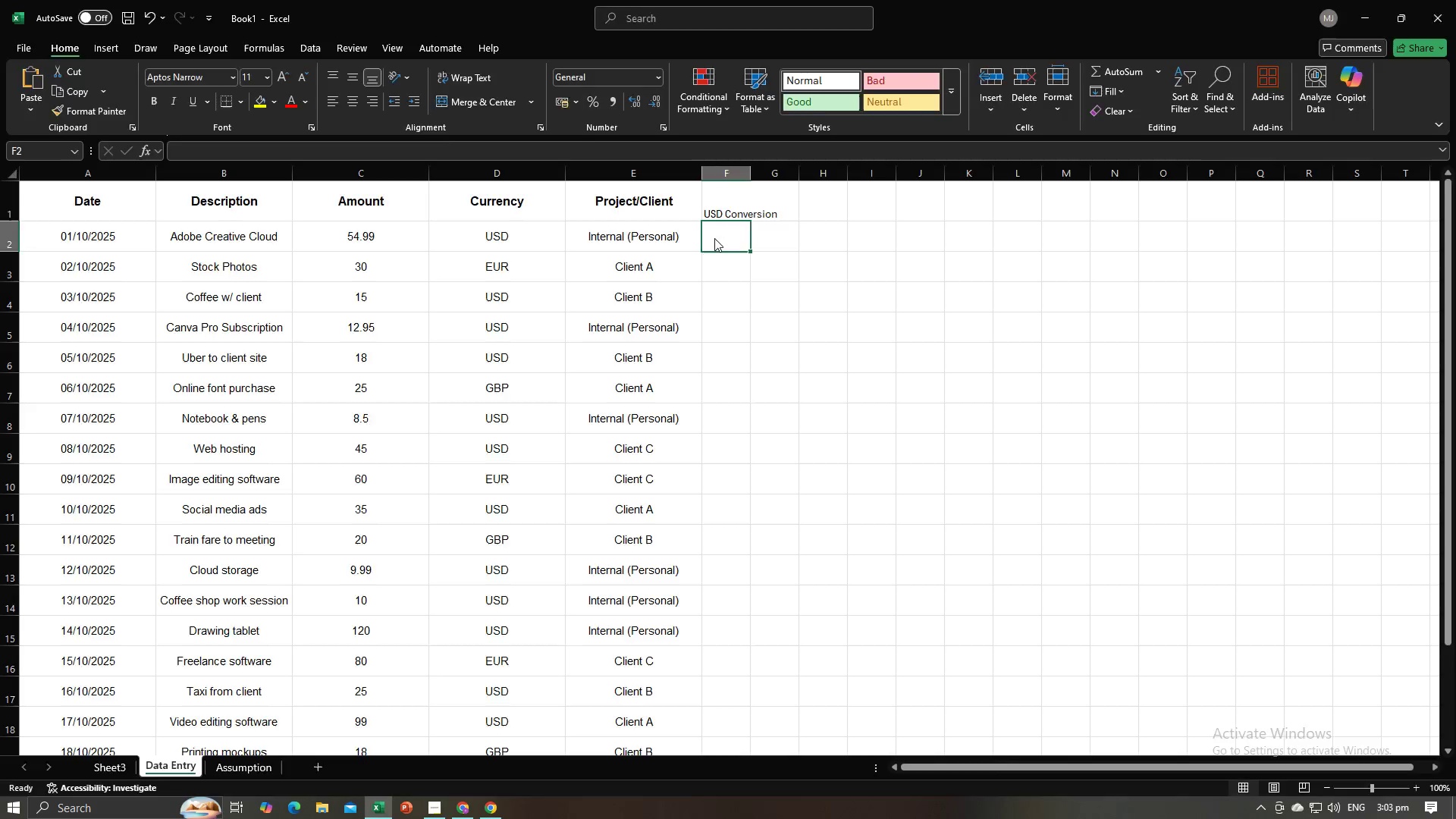 
key(Alt+Tab)
 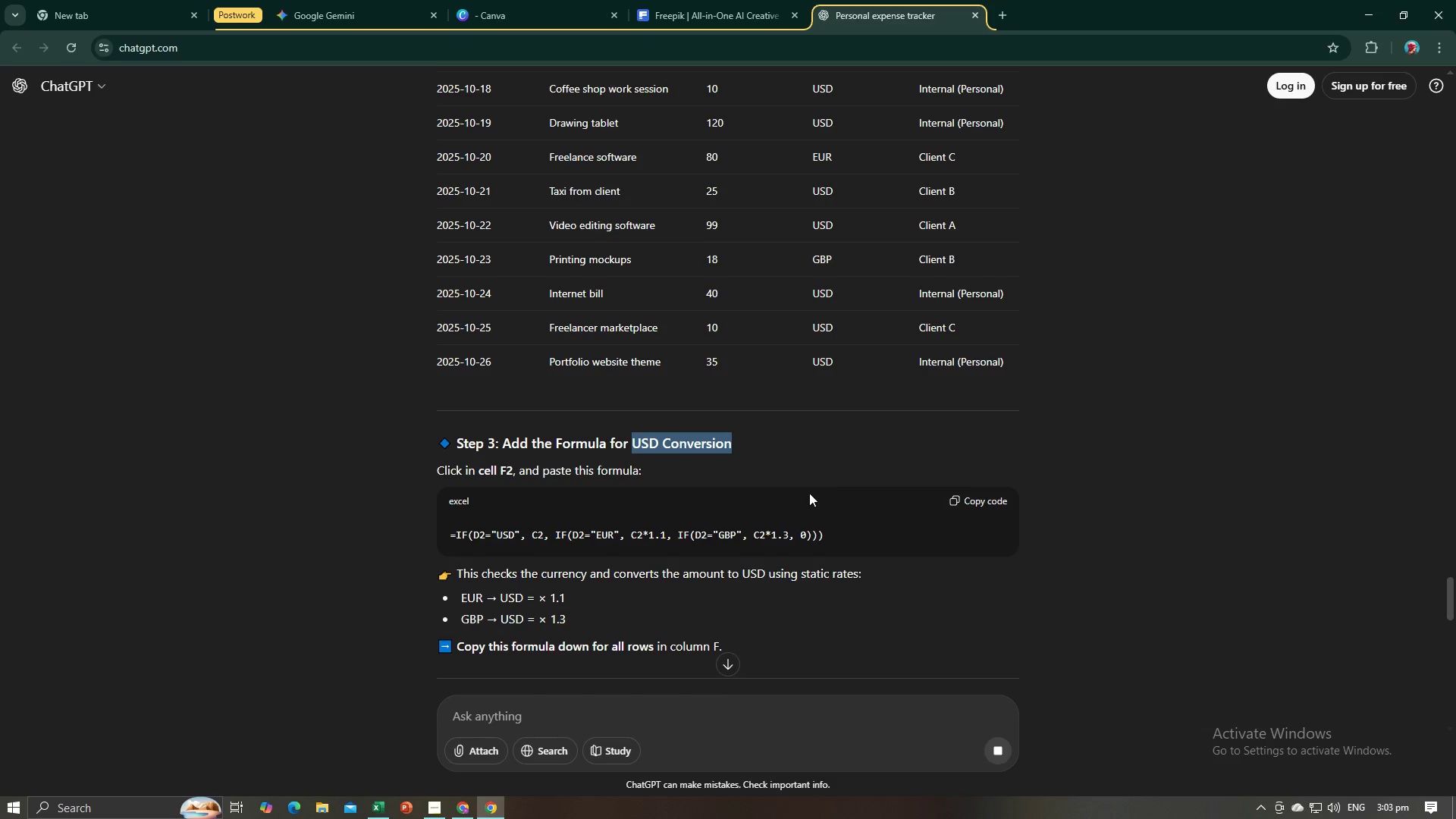 
key(Alt+AltLeft)
 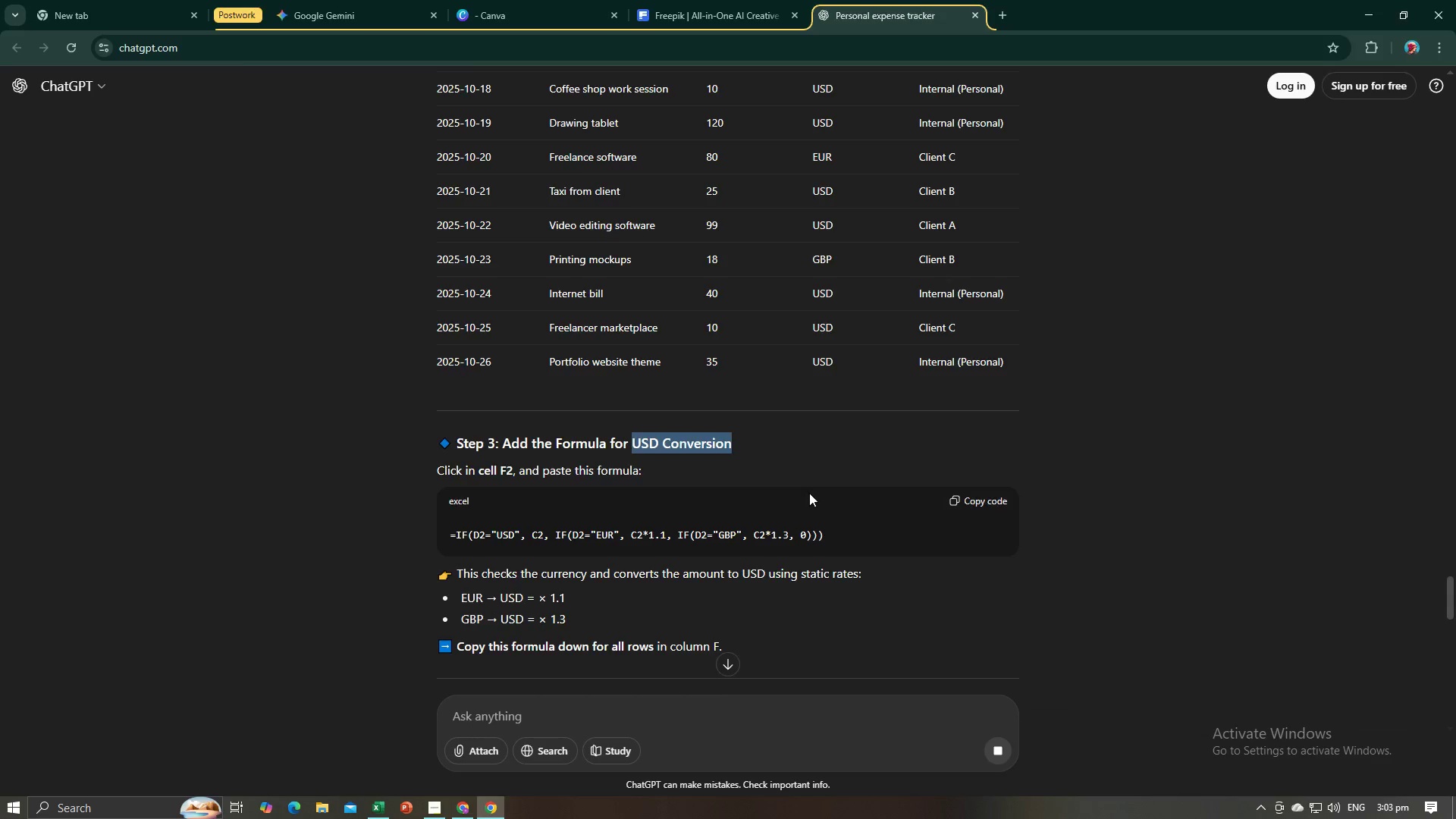 
key(Tab)
type(-IF)
key(Backspace)
key(Backspace)
key(Backspace)
key(Backspace)
type(=if)
key(Backspace)
key(Backspace)
key(Backspace)
type(I)
key(Backspace)
type(=O)
key(Backspace)
type(IF()
 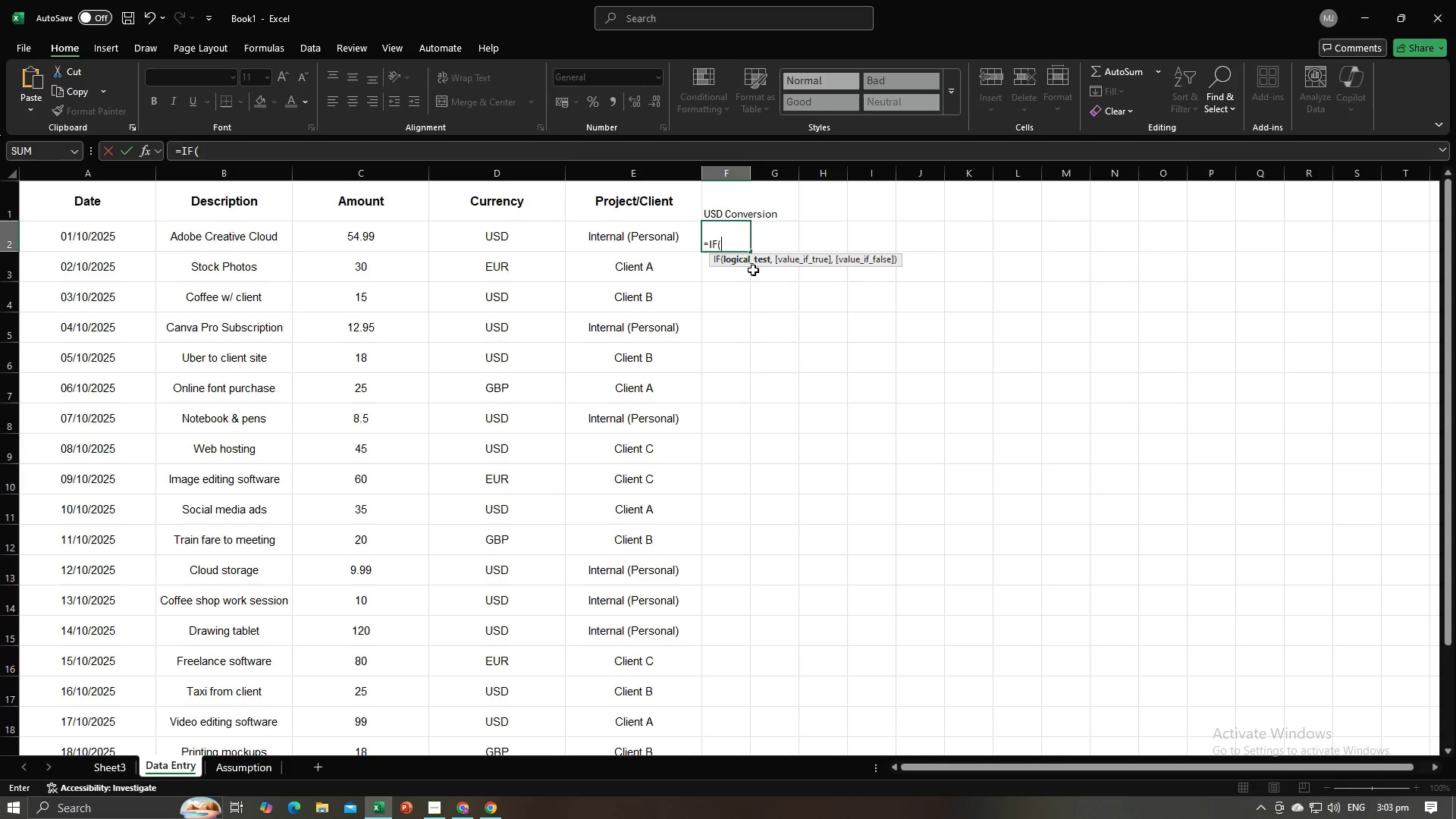 
 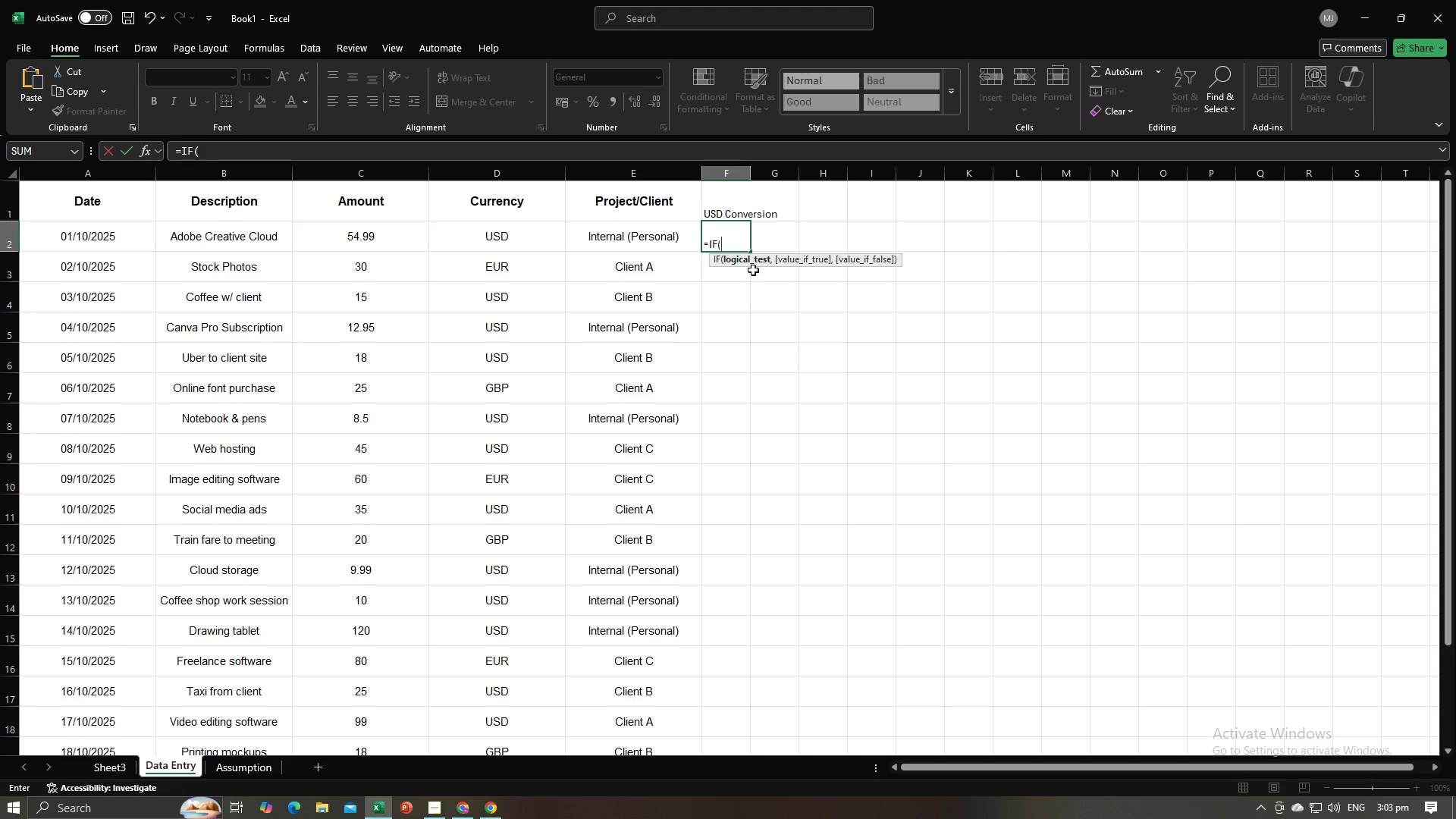 
key(Alt+AltLeft)
 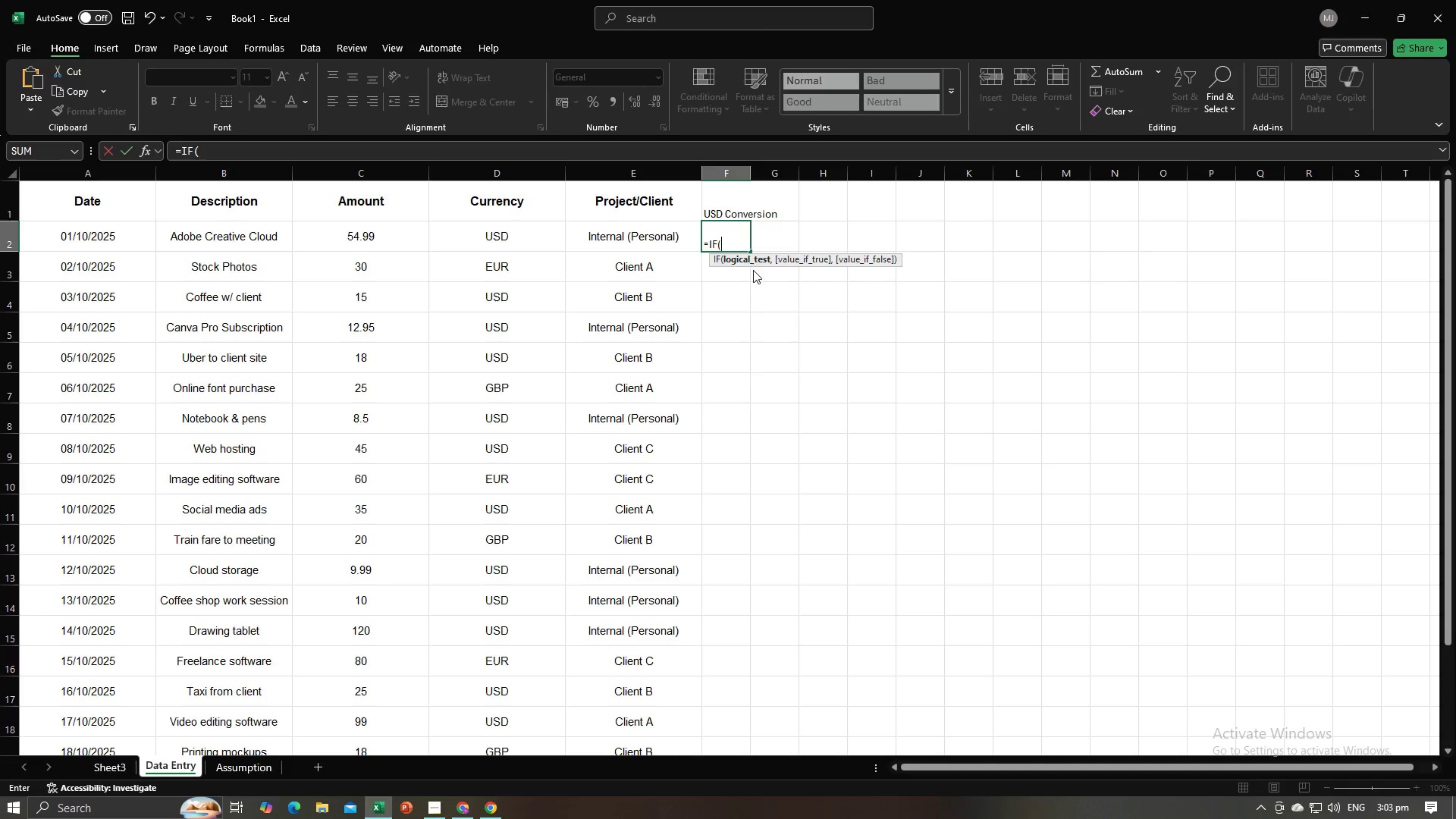 
key(Alt+Tab)
 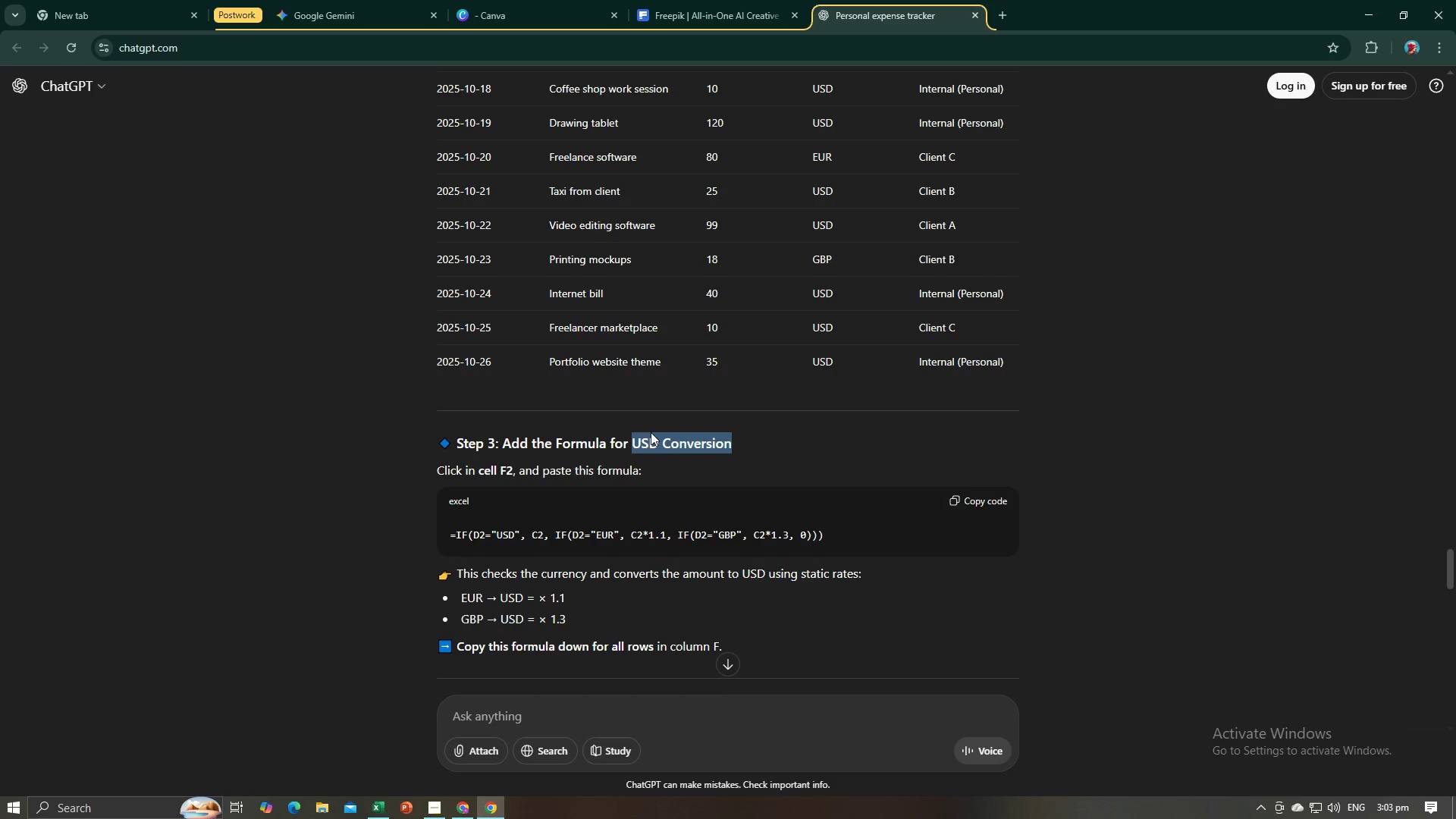 
key(Alt+AltLeft)
 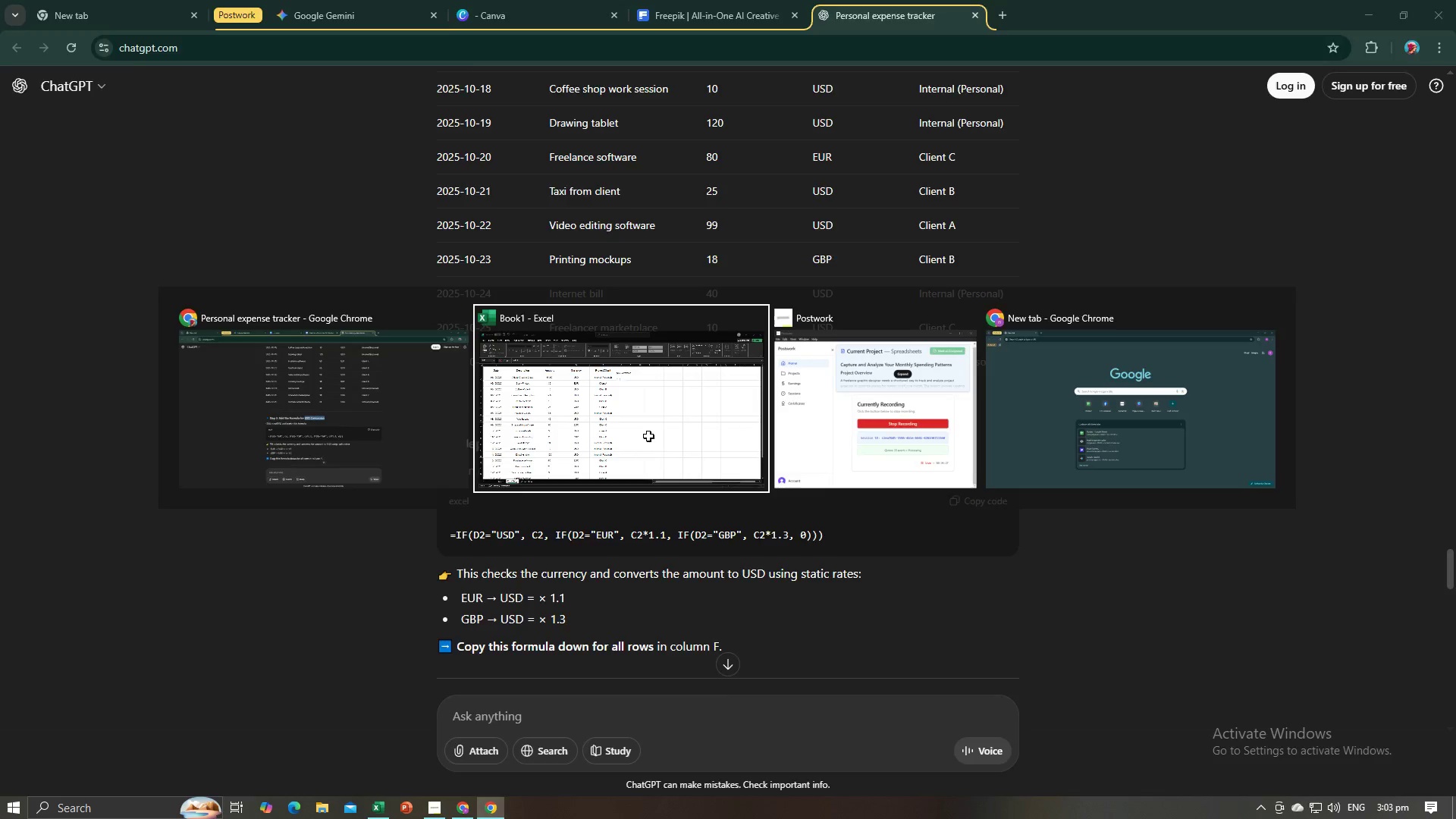 
key(Alt+Tab)
 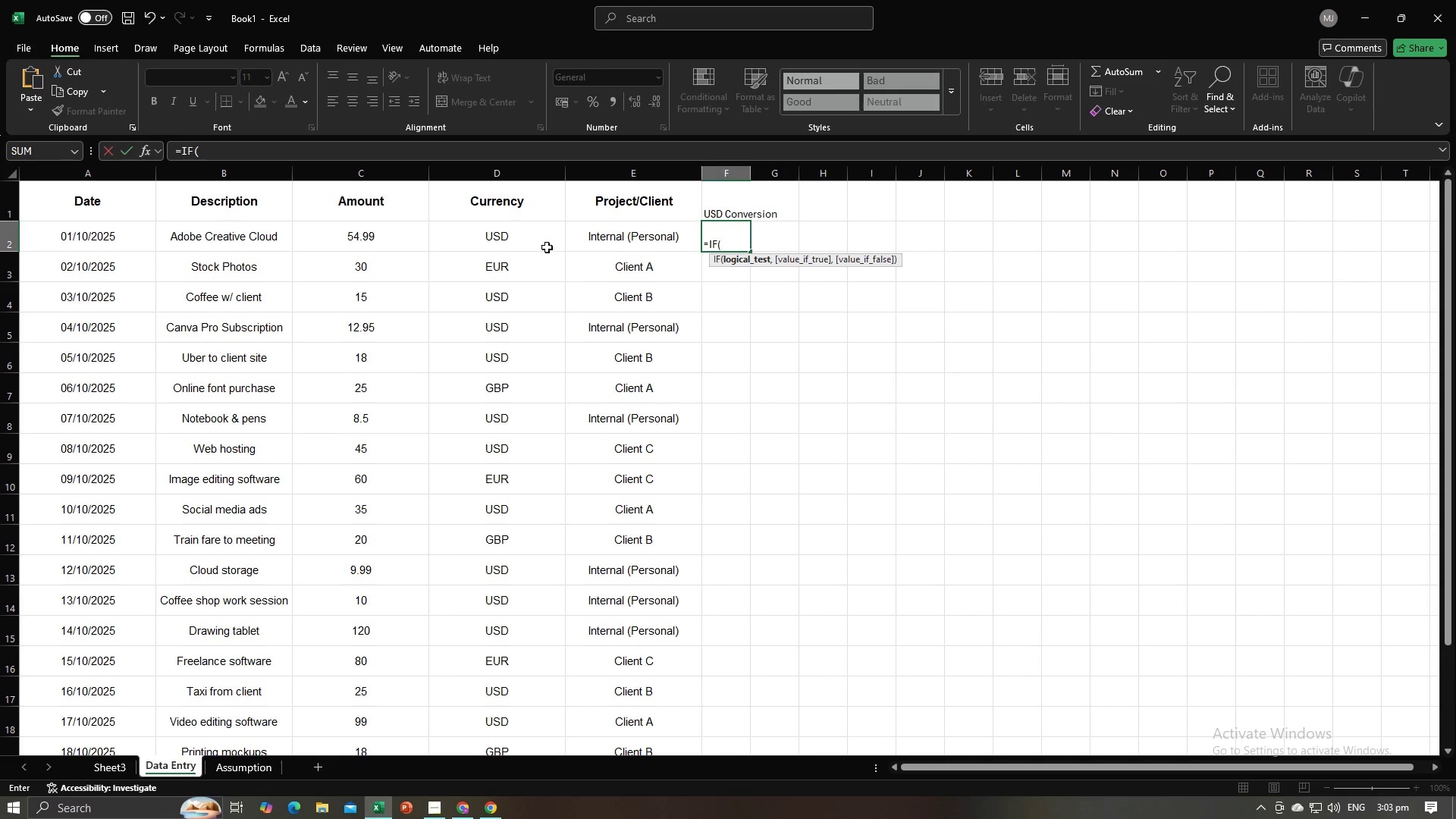 
key(Alt+AltLeft)
 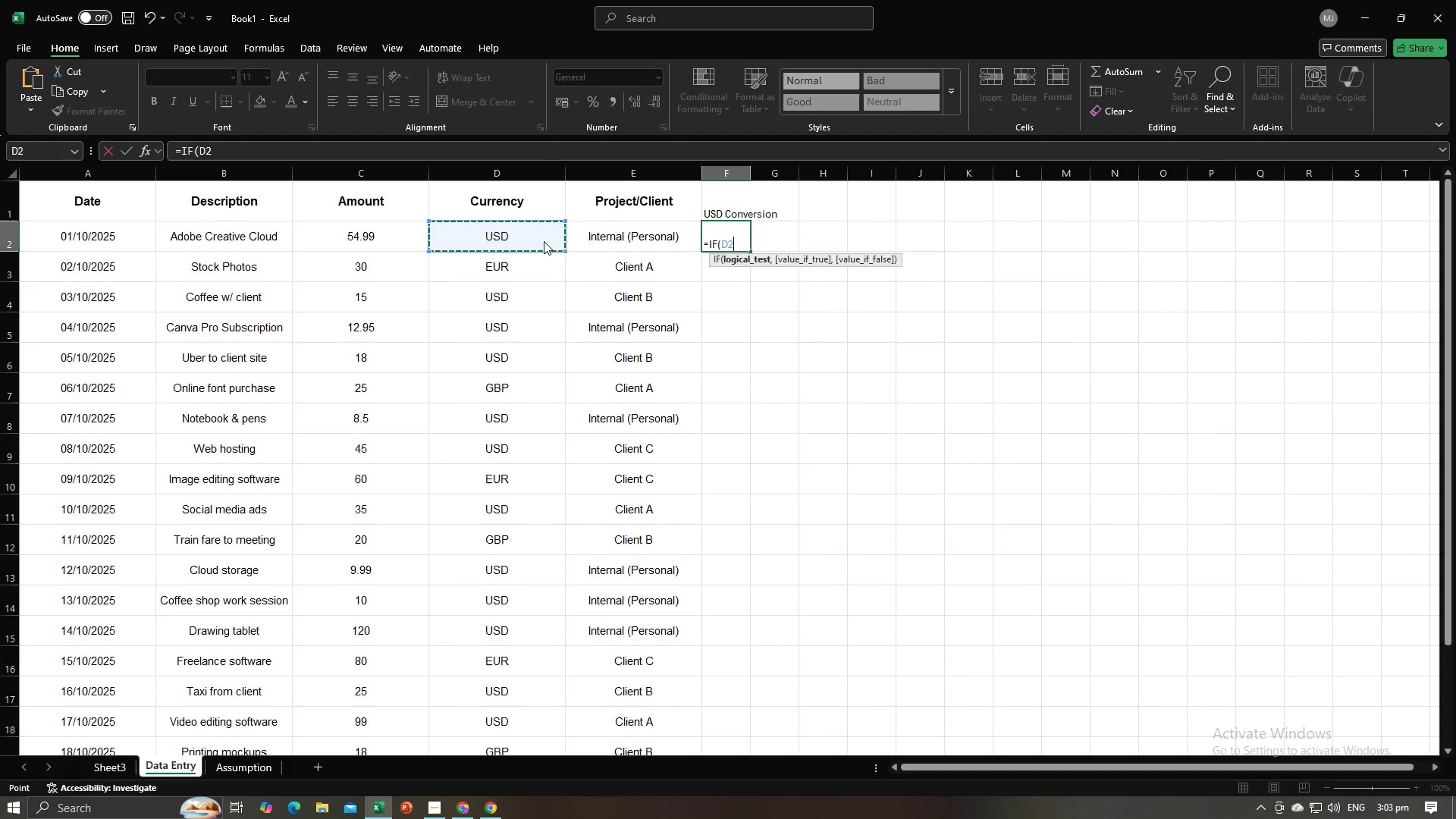 
key(Alt+Tab)
 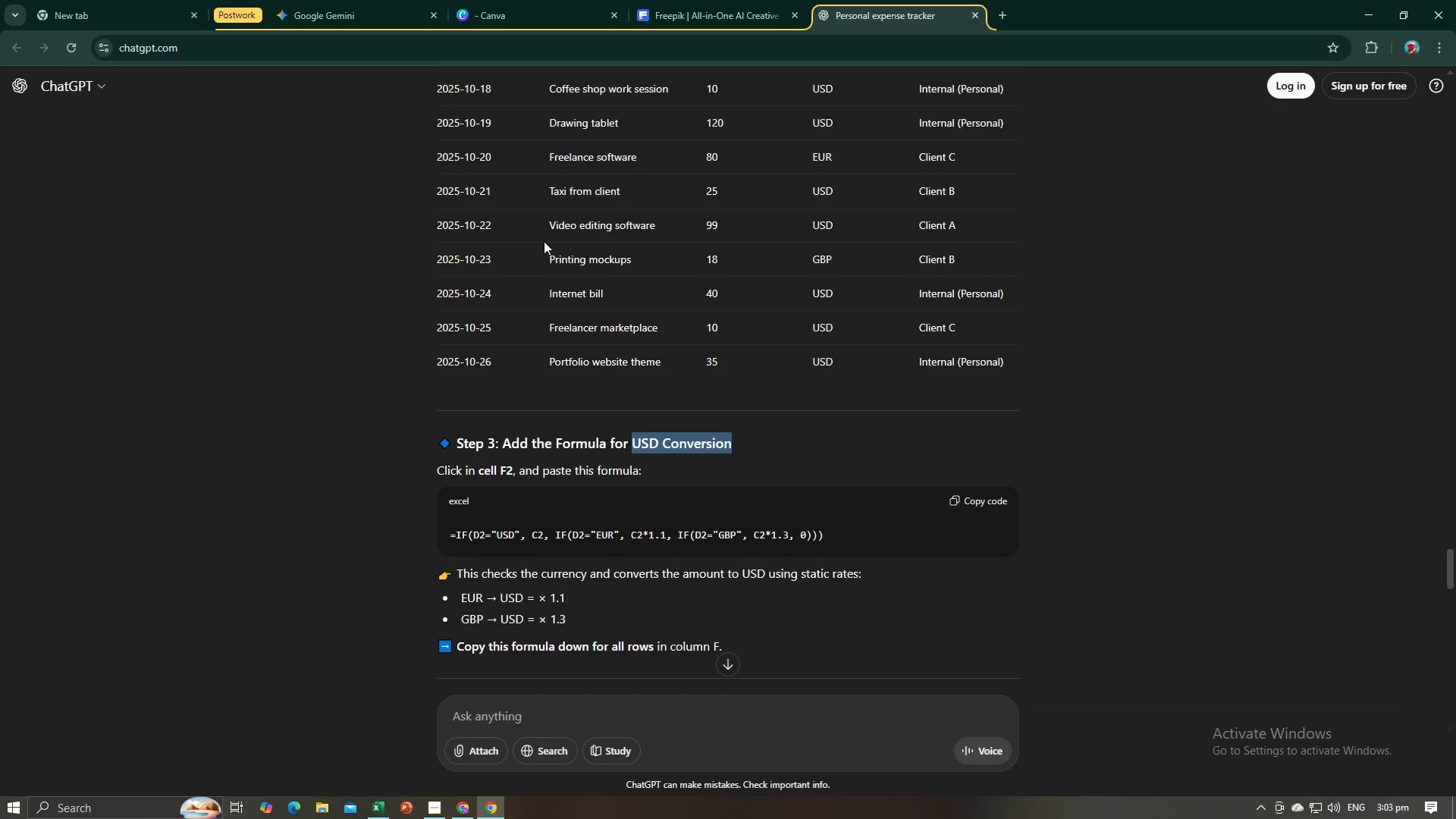 
key(Alt+AltLeft)
 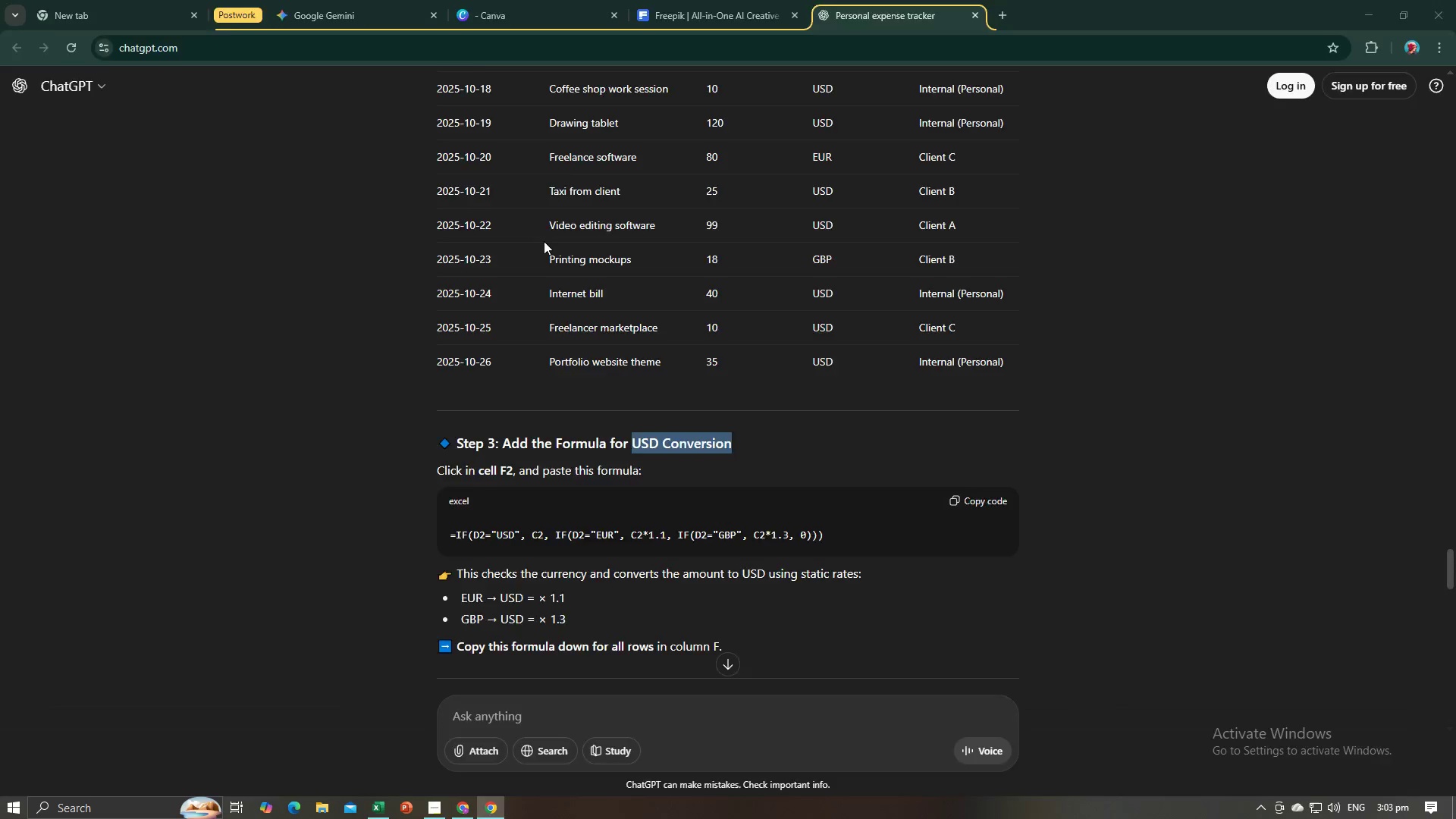 
key(Alt+Tab)
 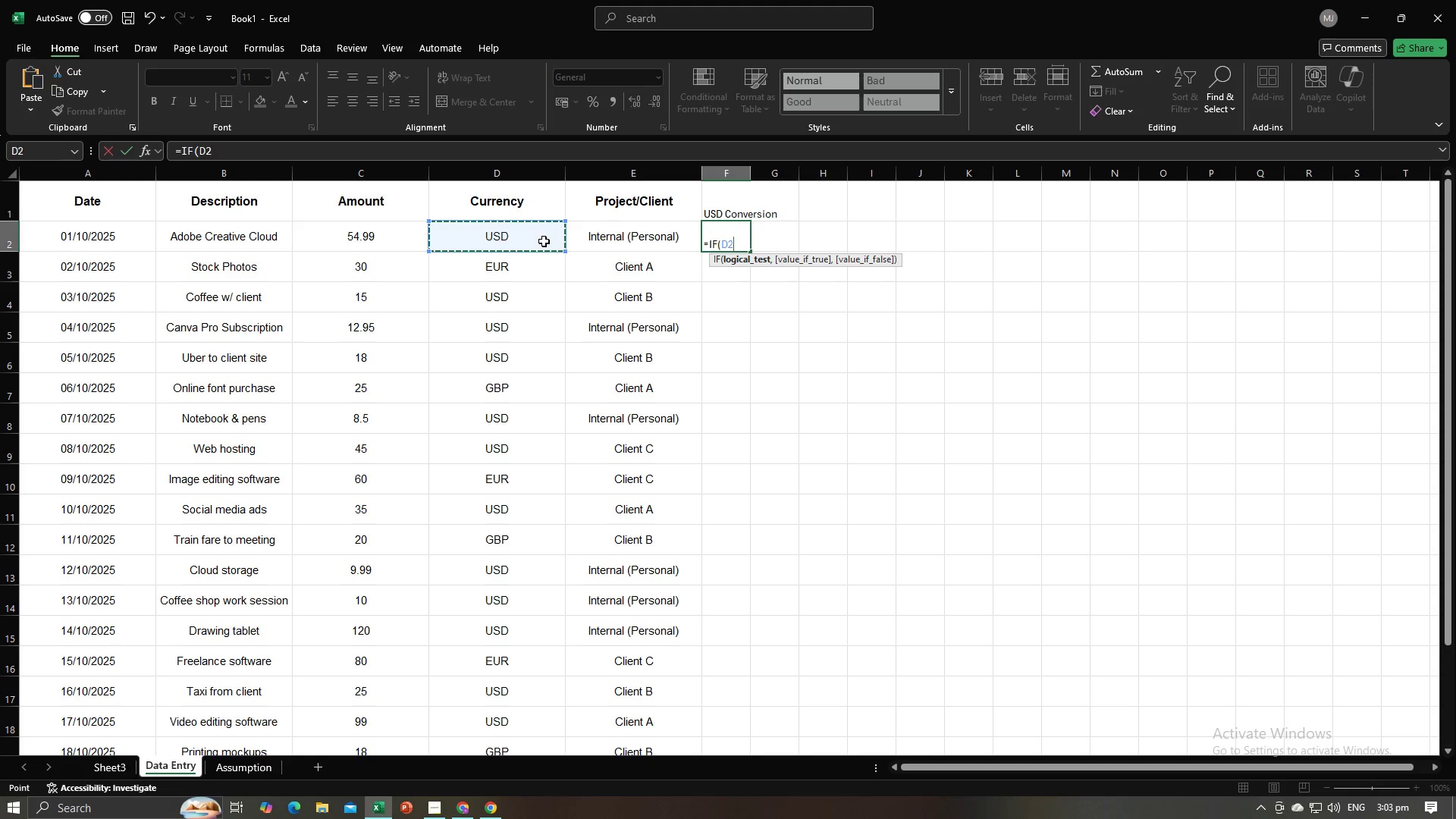 
key(Alt+AltLeft)
 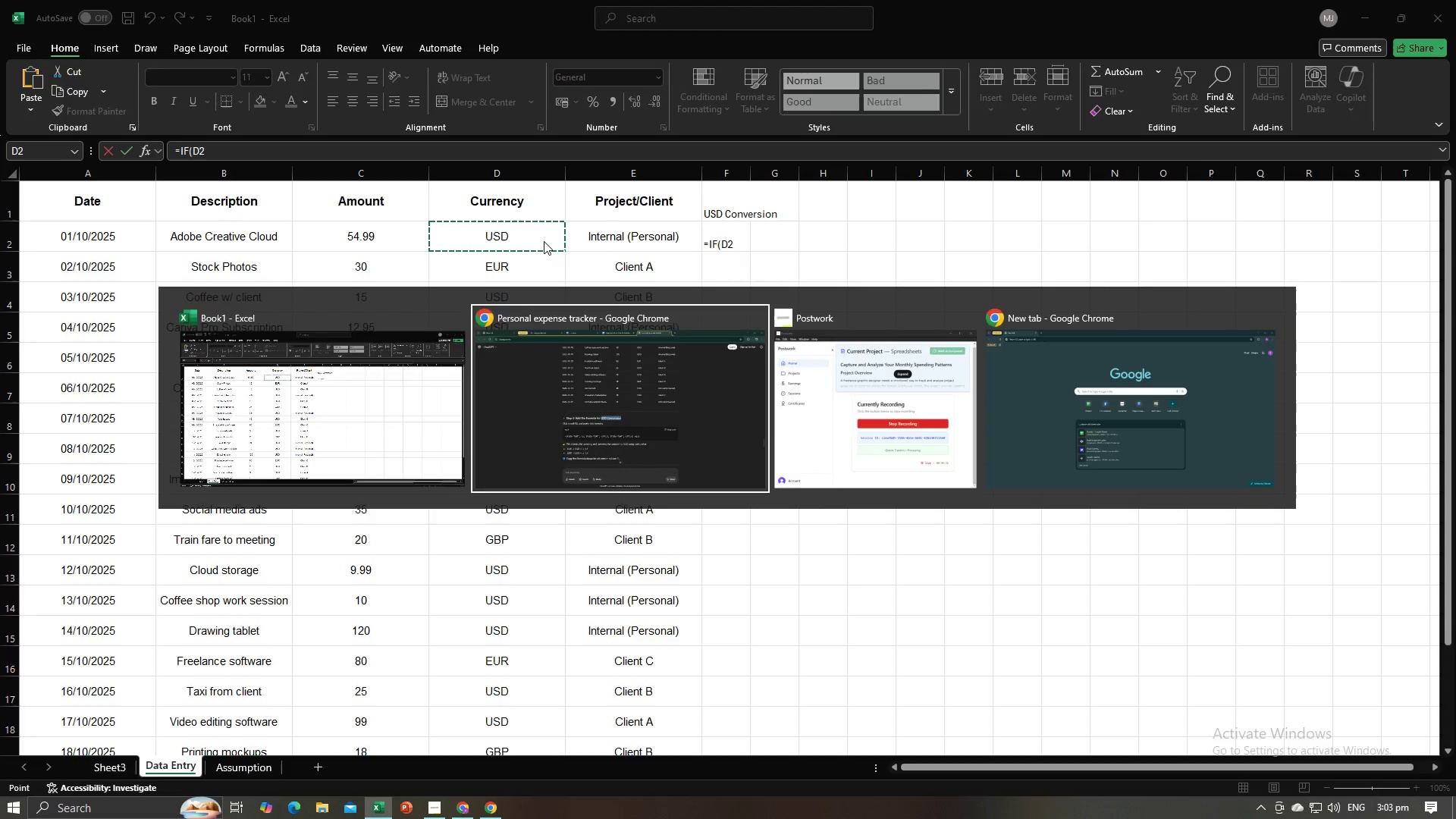 
key(Alt+Tab)
 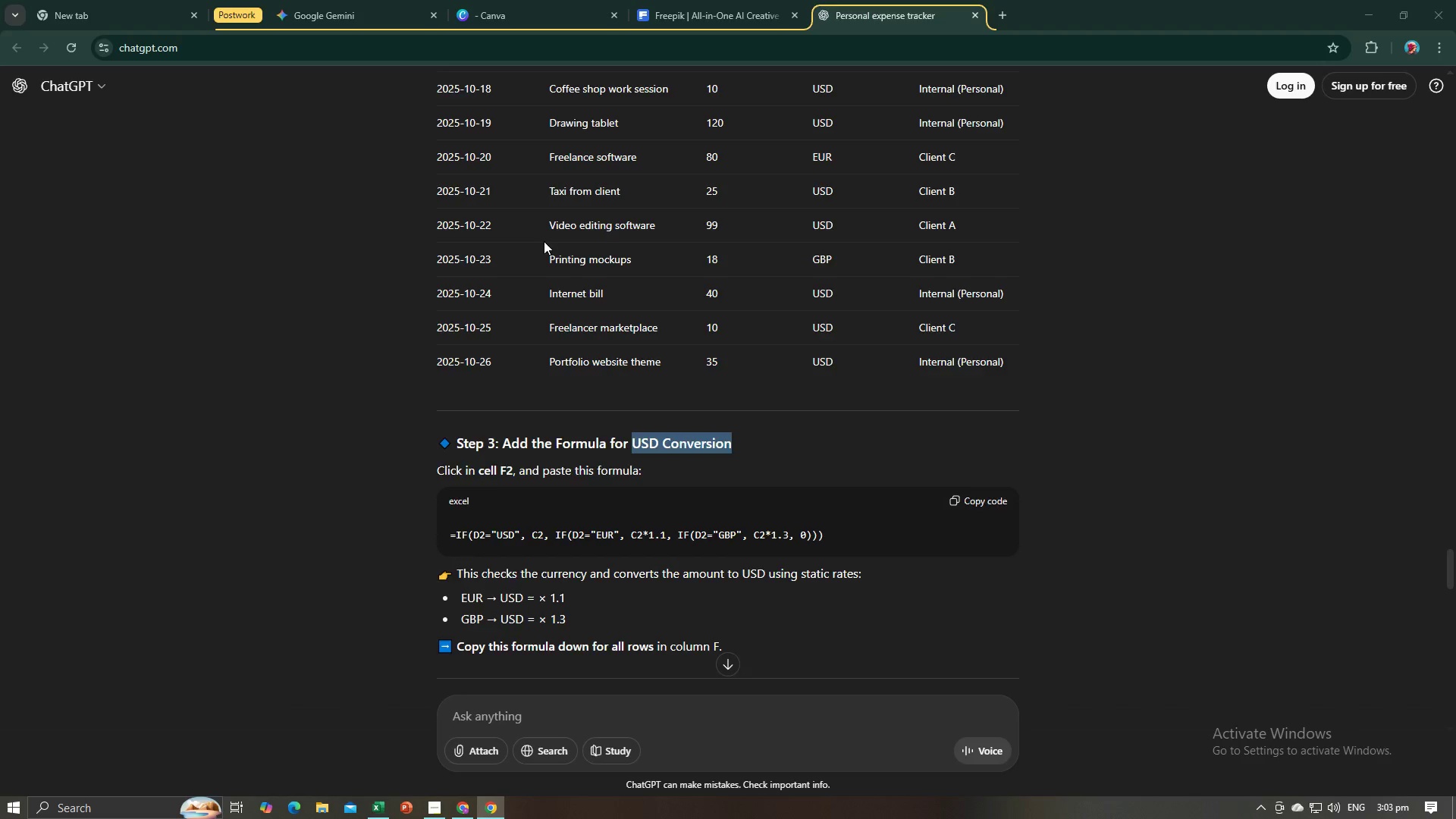 
key(Alt+AltLeft)
 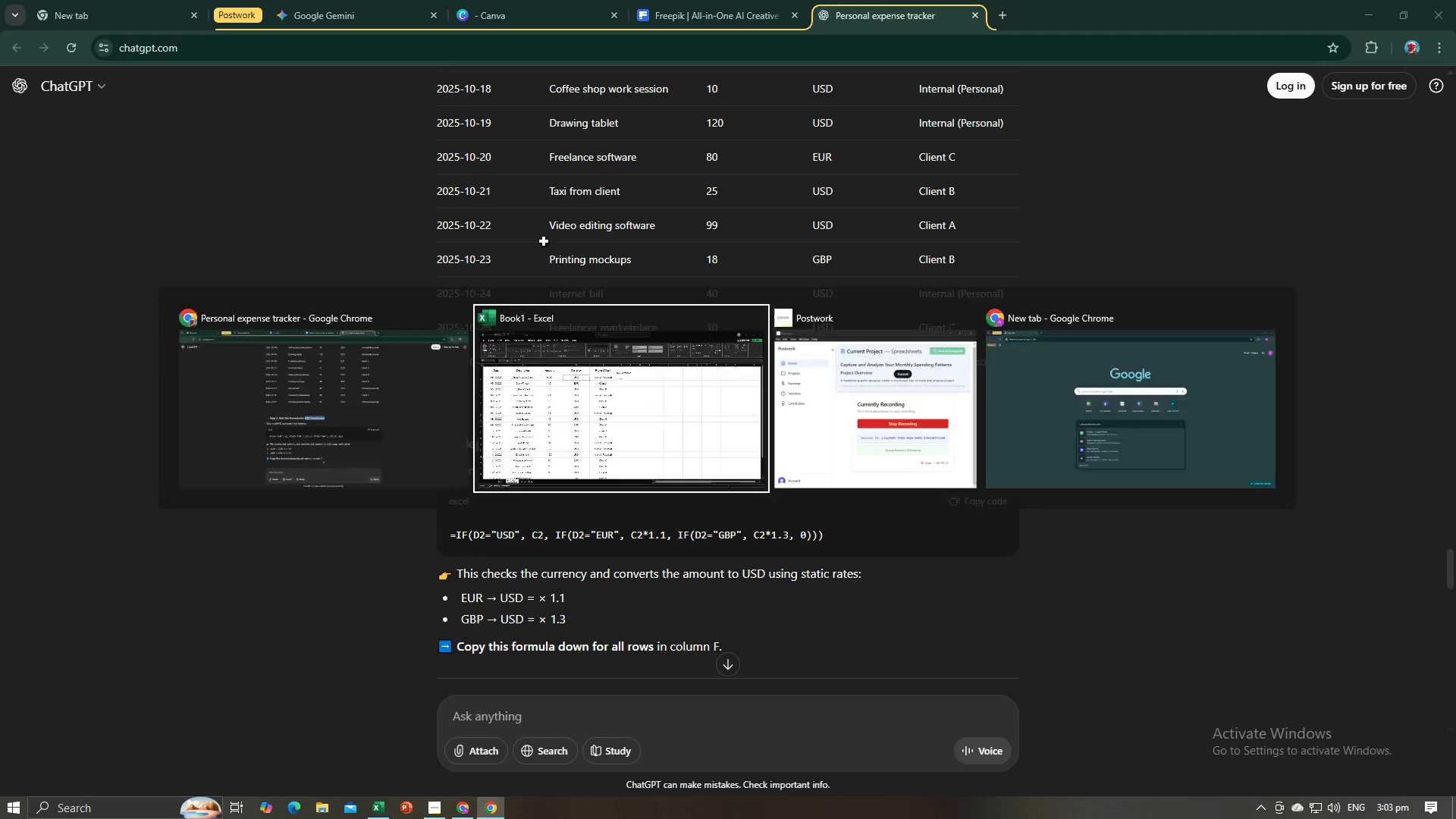 
key(Alt+Tab)
 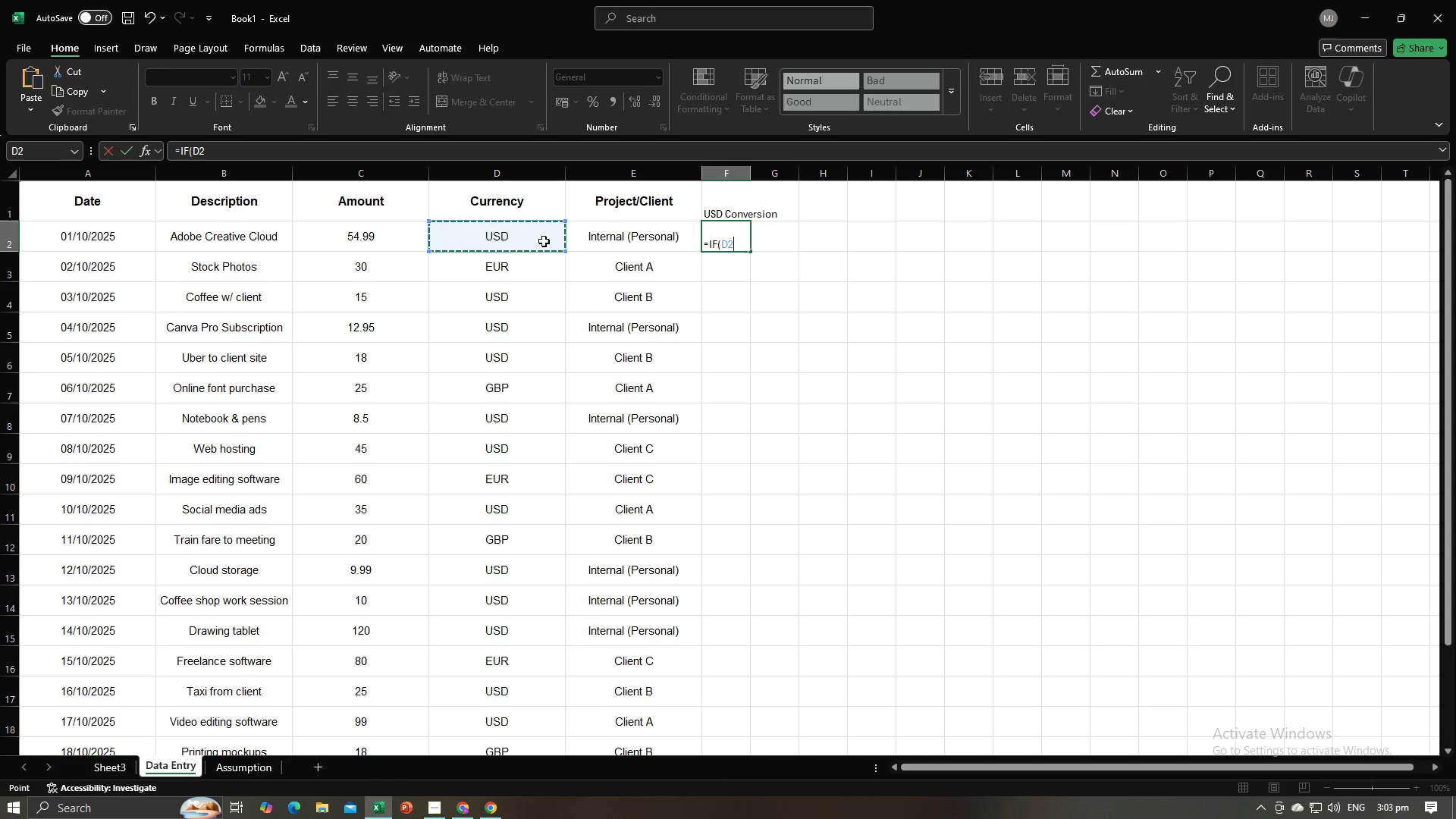 
key(Minus)
 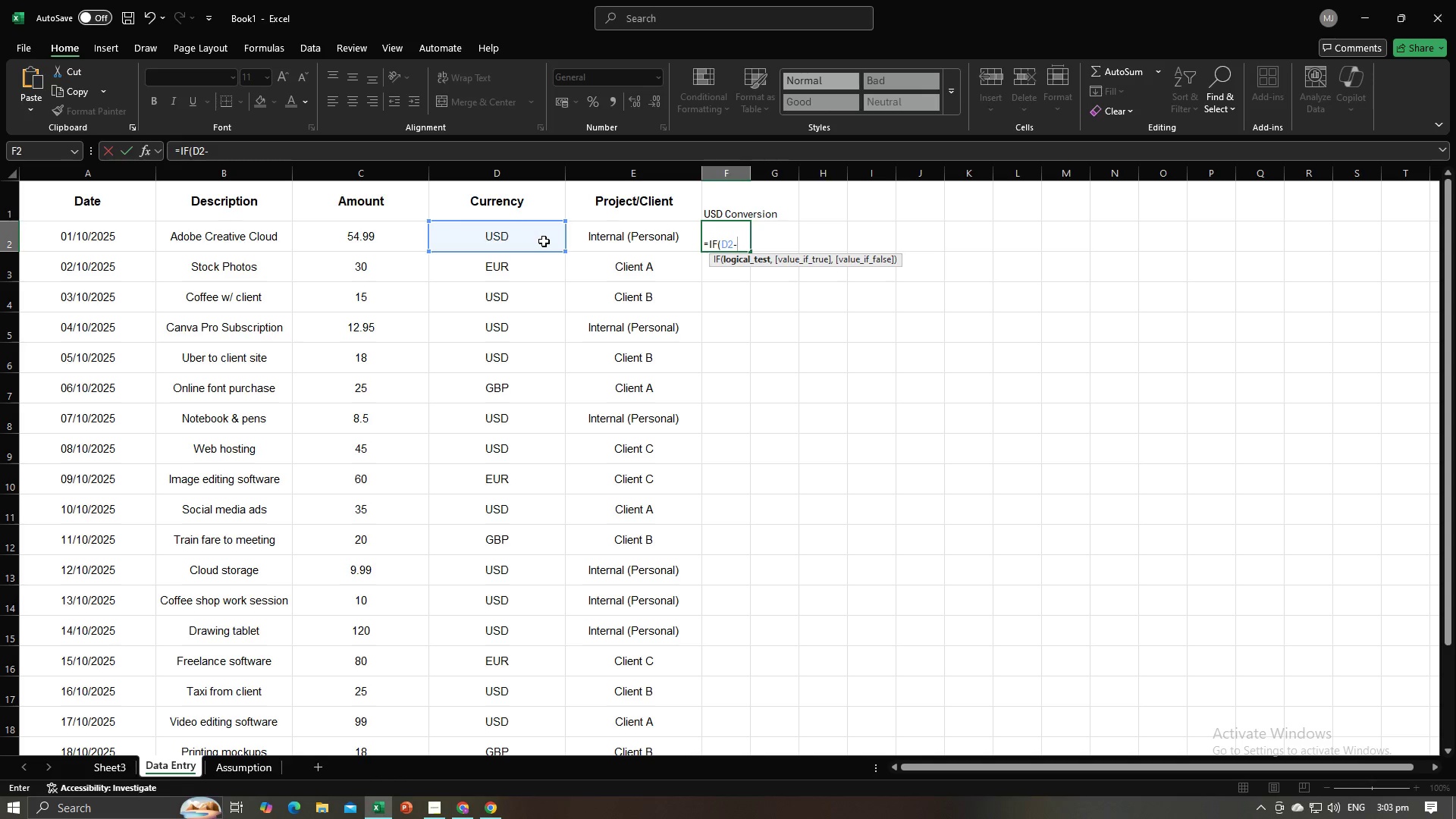 
key(Backspace)
 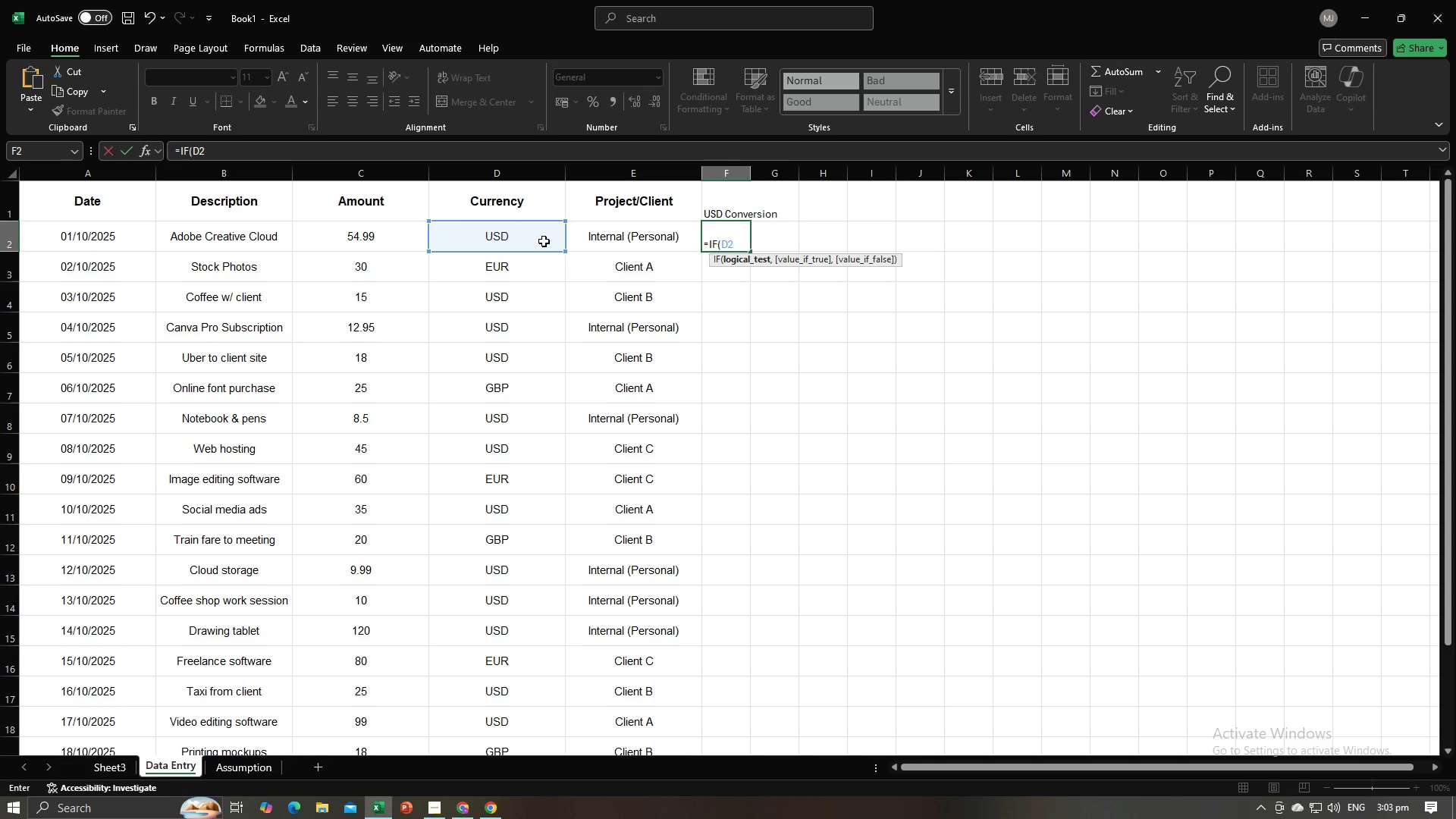 
key(Equal)
 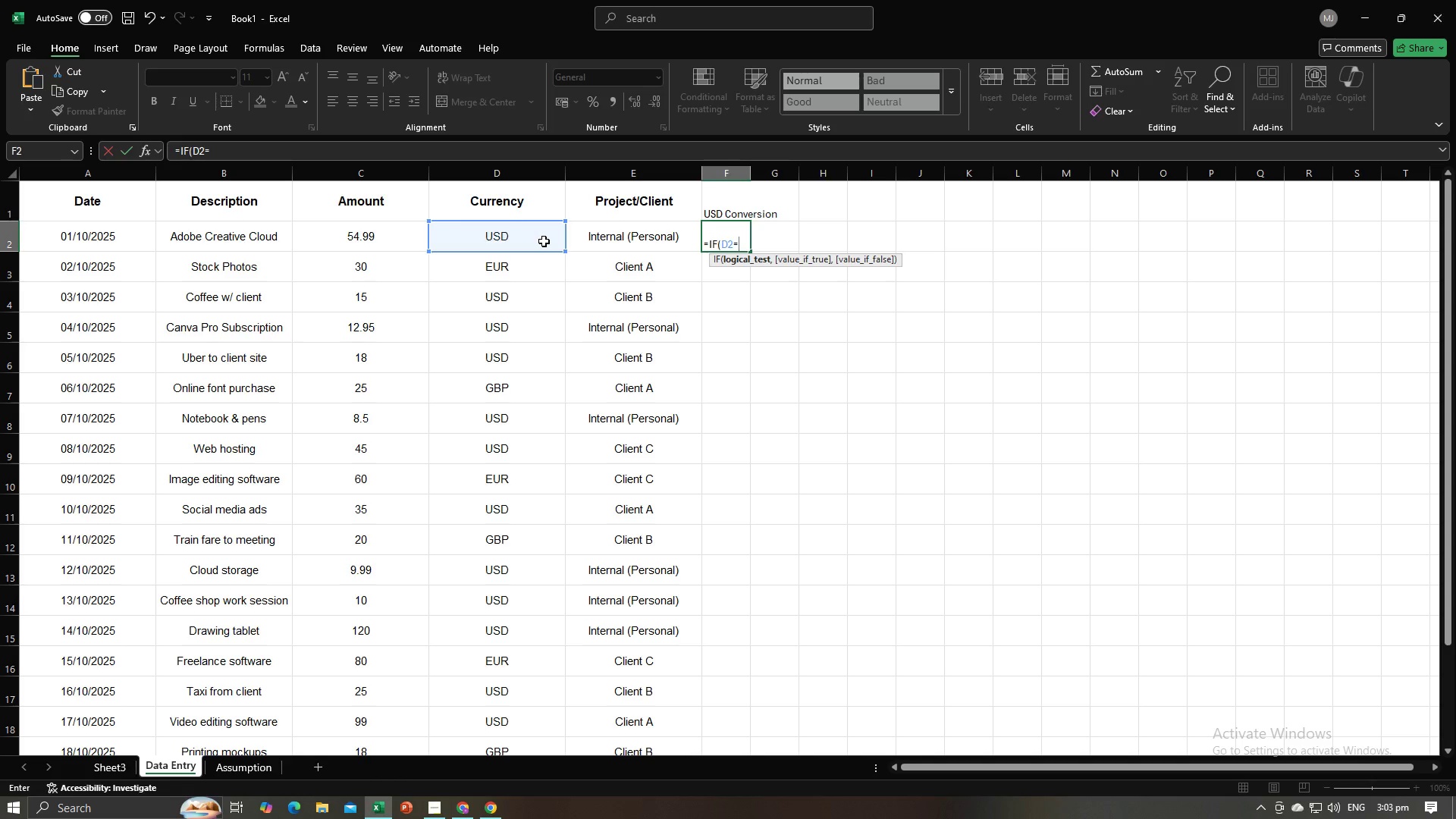 
key(Alt+AltLeft)
 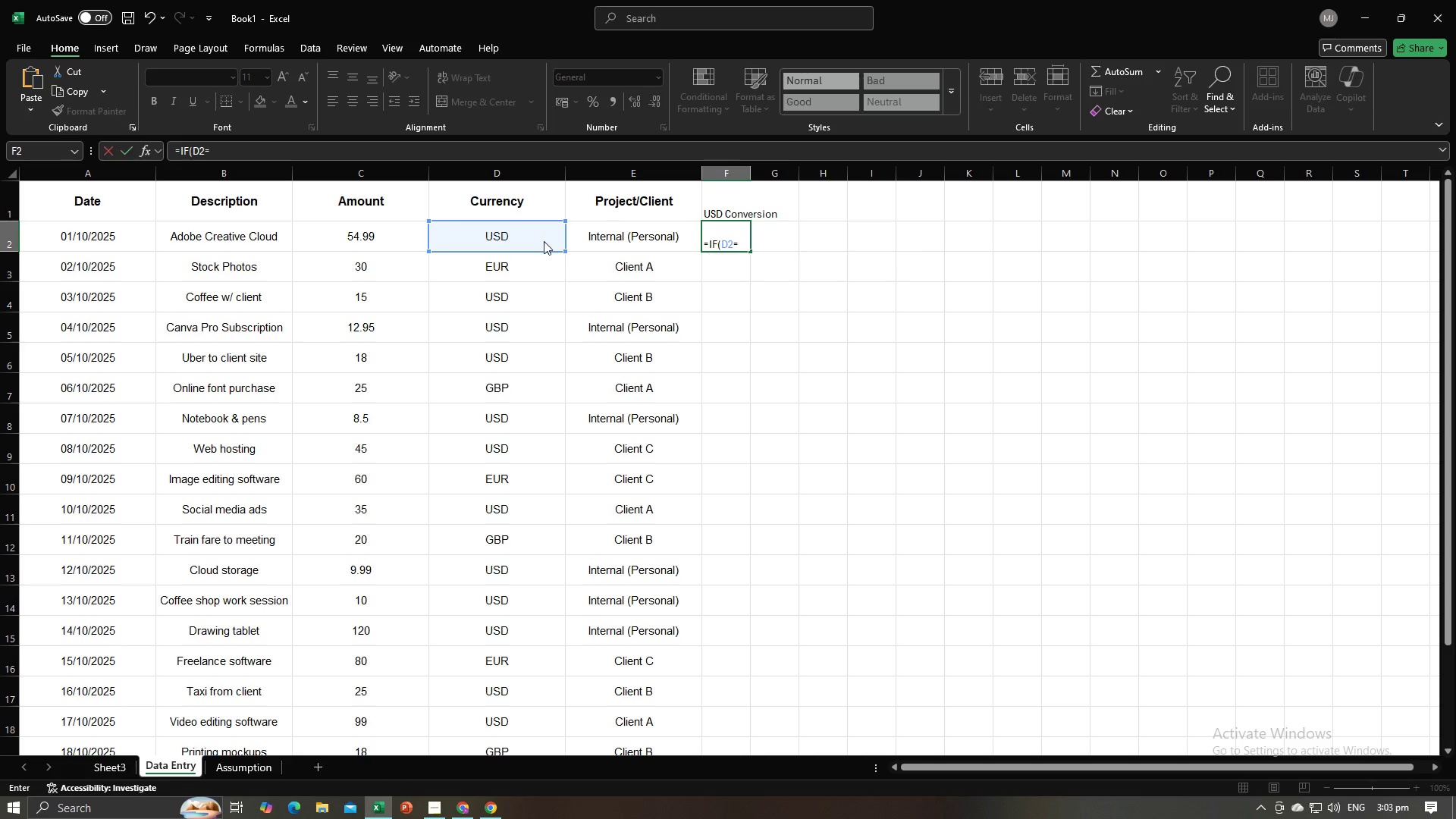 
key(Alt+Tab)
 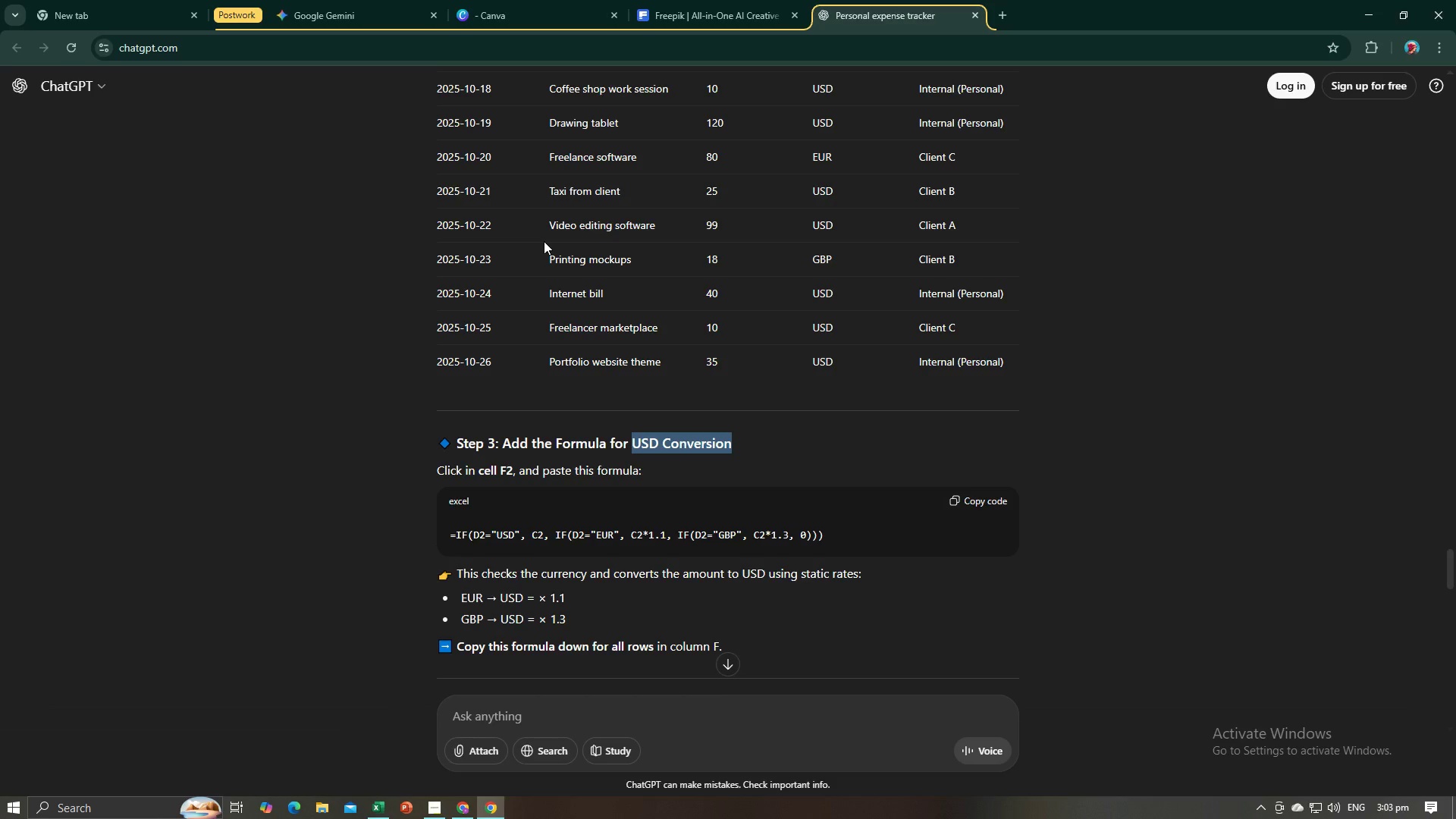 
key(Alt+AltLeft)
 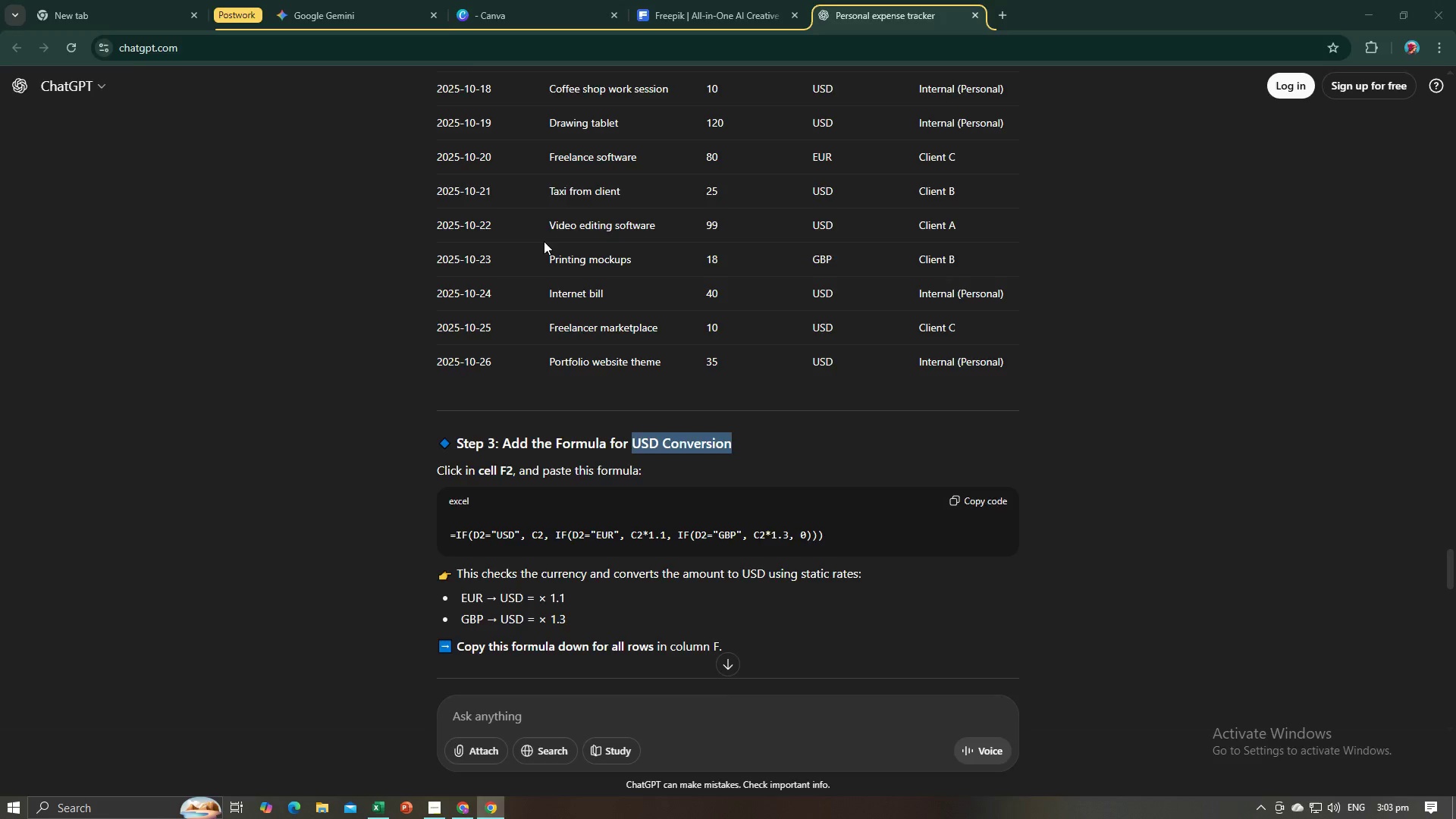 
key(Tab)
type("USD")
 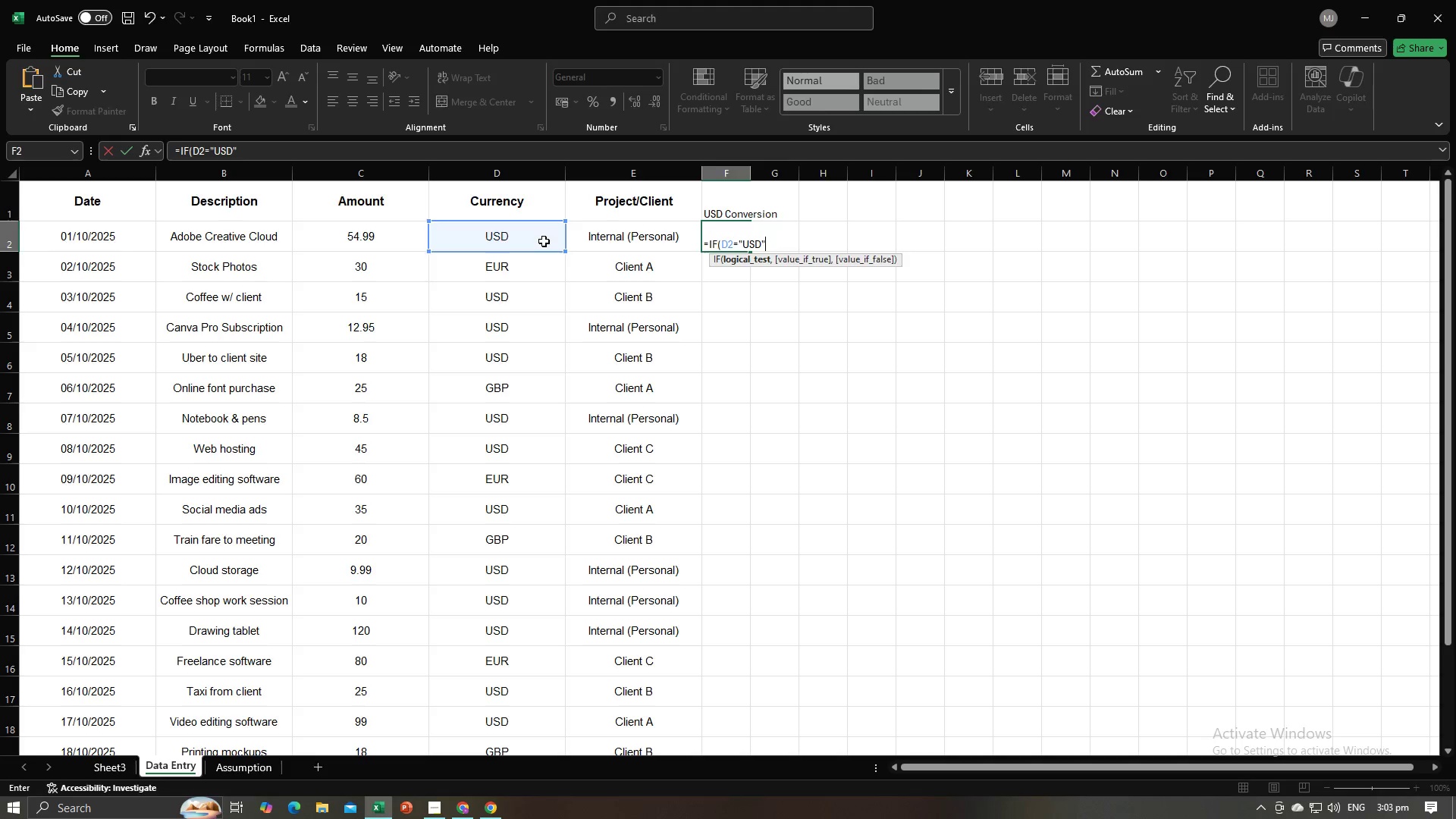 
 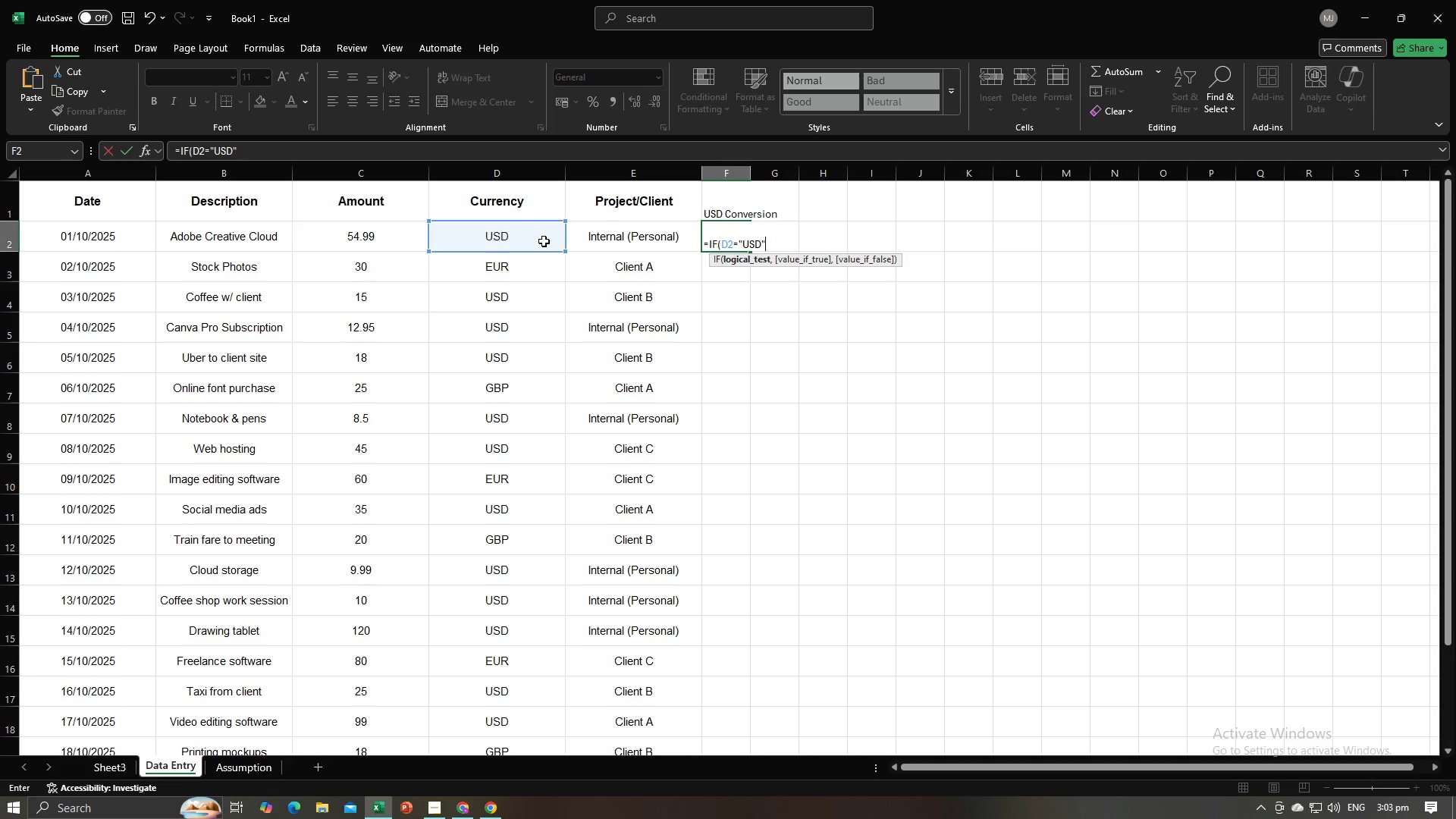 
key(Alt+AltLeft)
 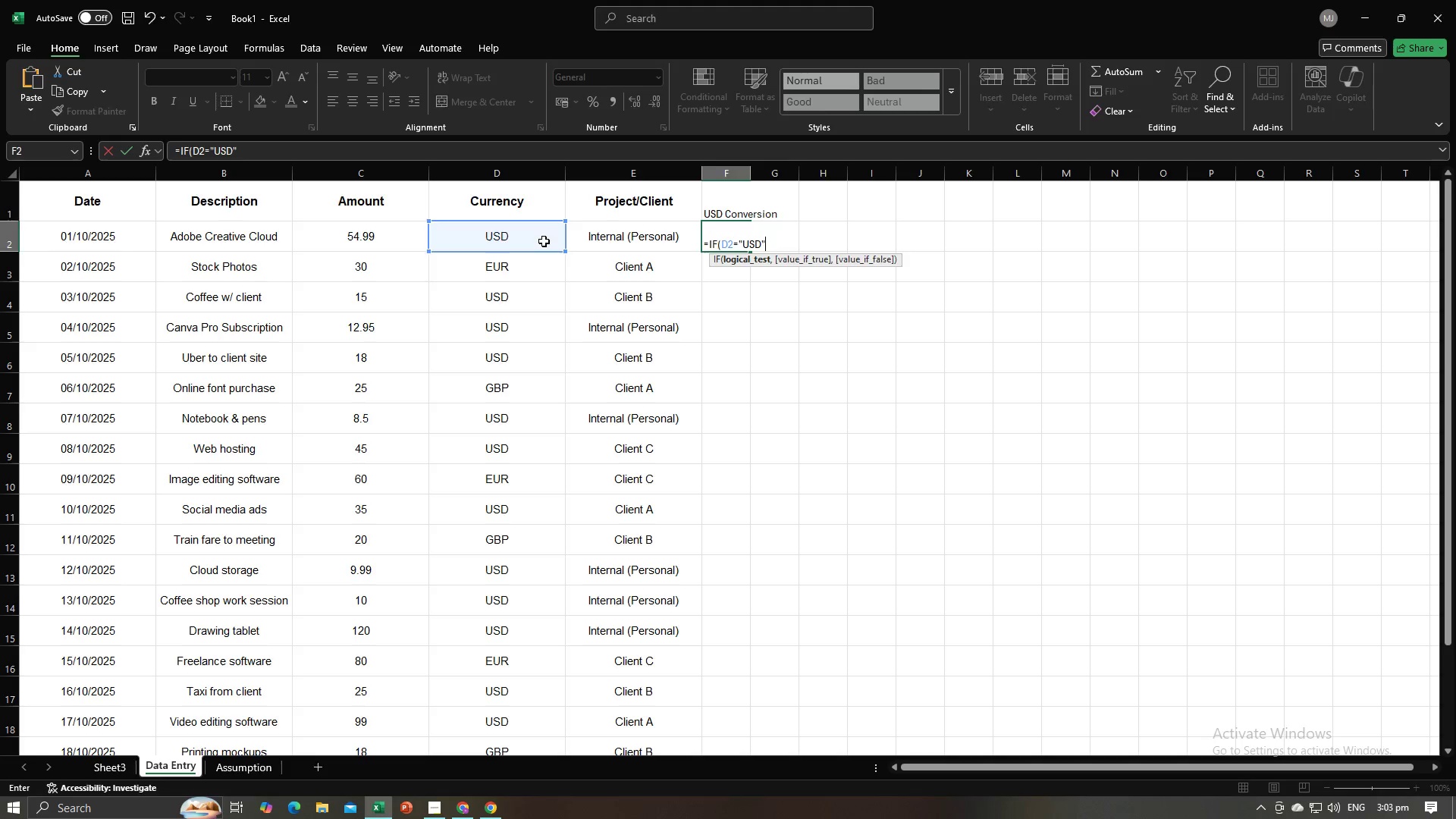 
key(Alt+Tab)
 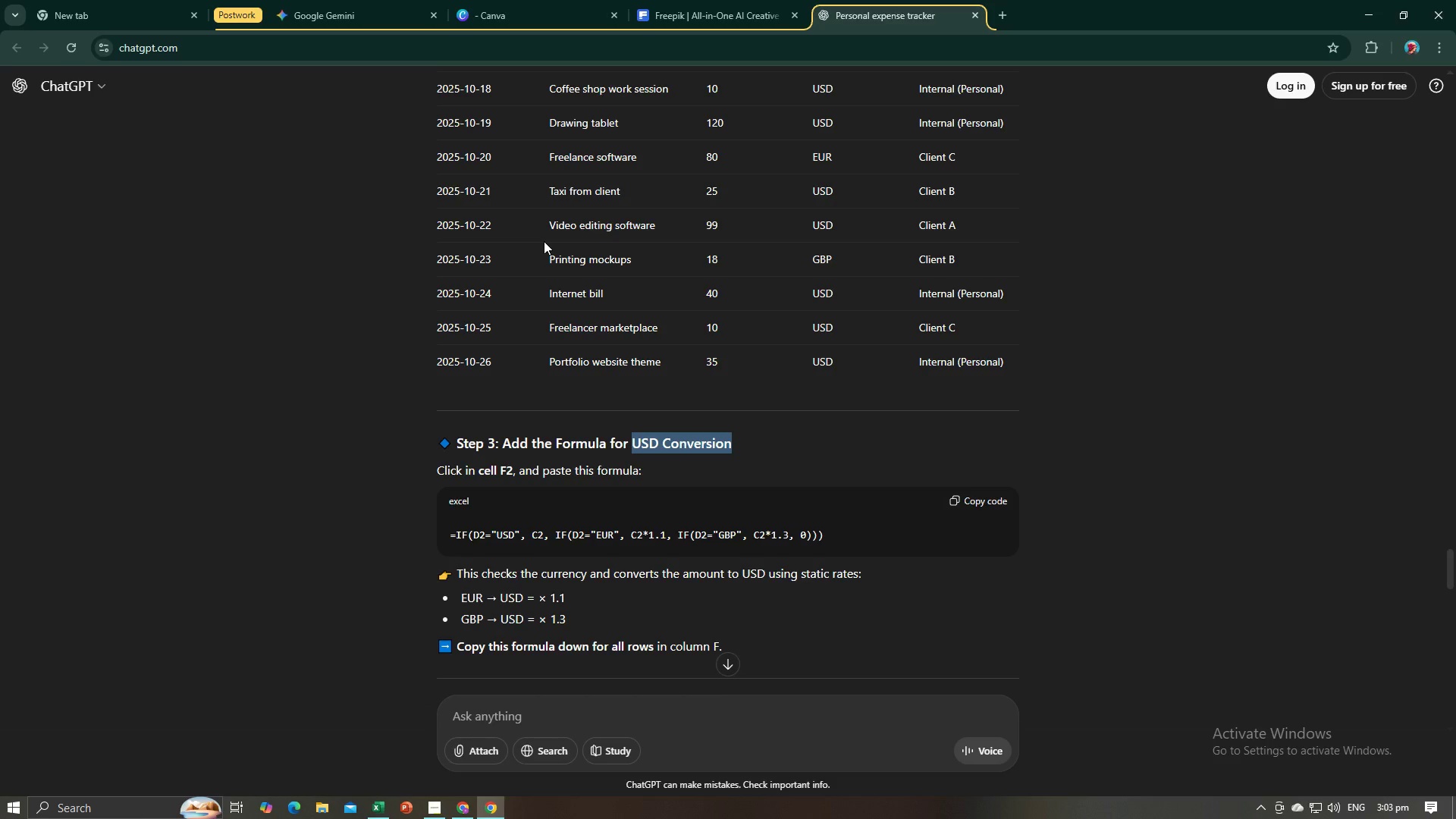 
key(Alt+AltLeft)
 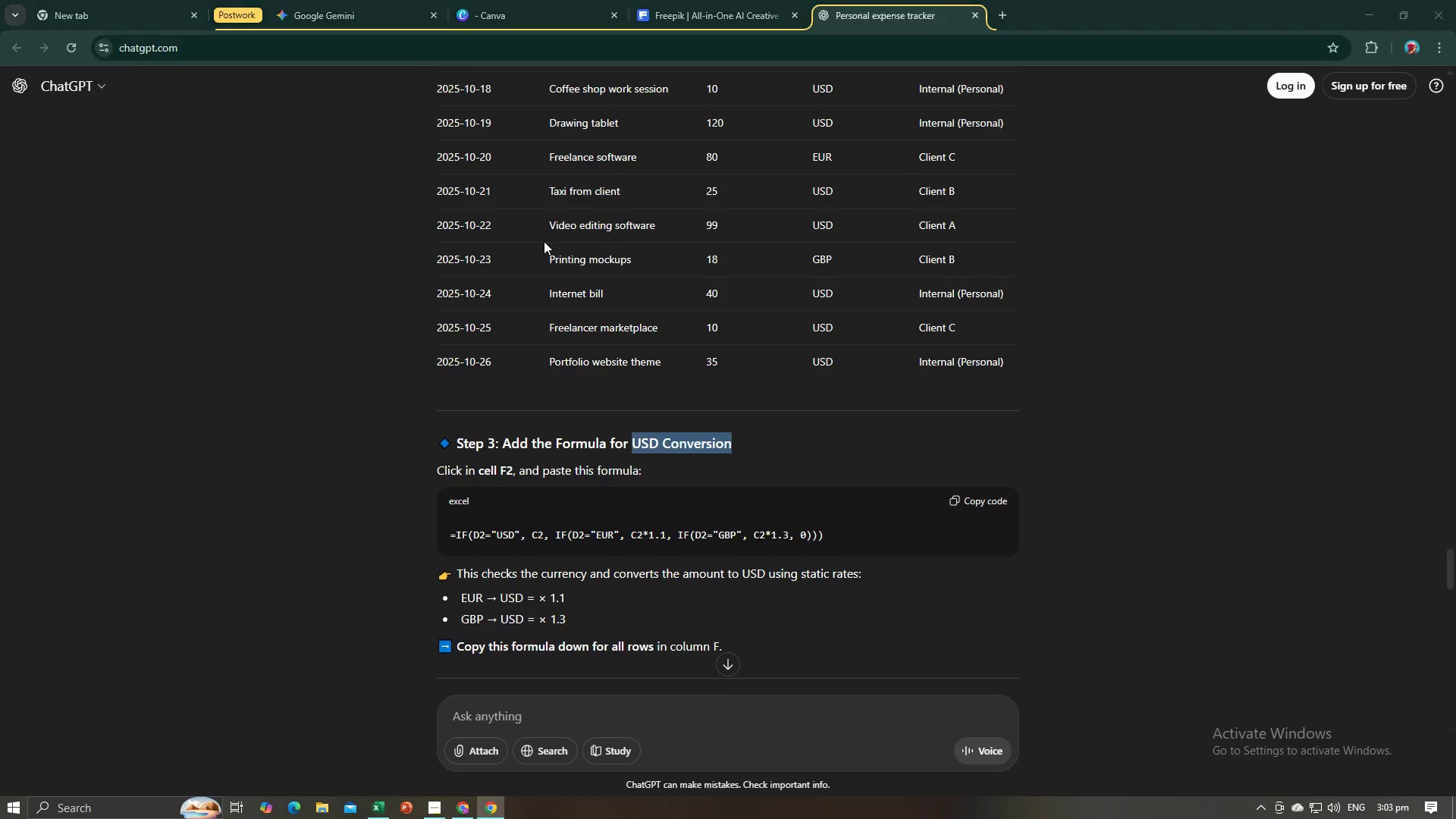 
key(Alt+Tab)
 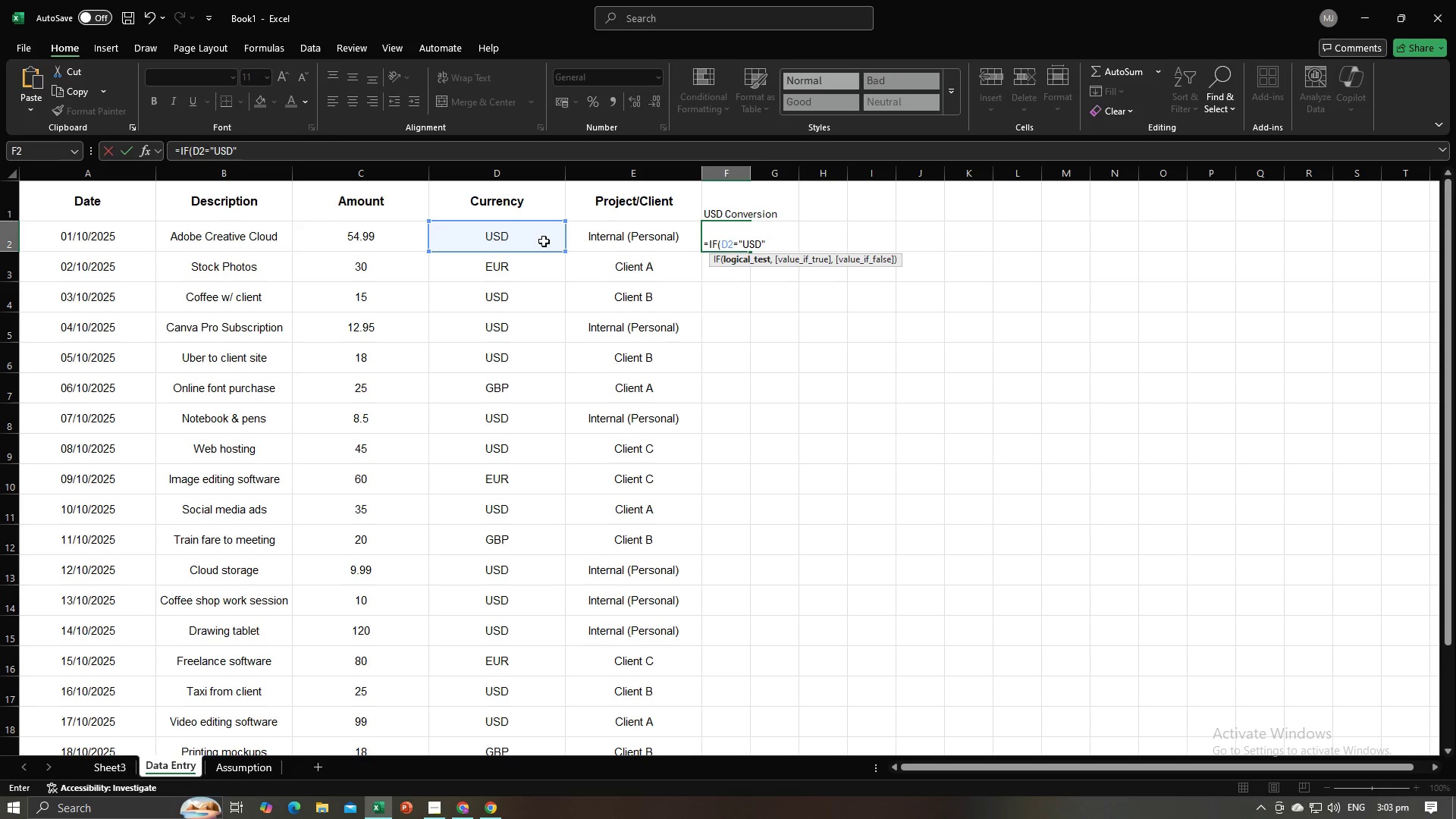 
key(Comma)
 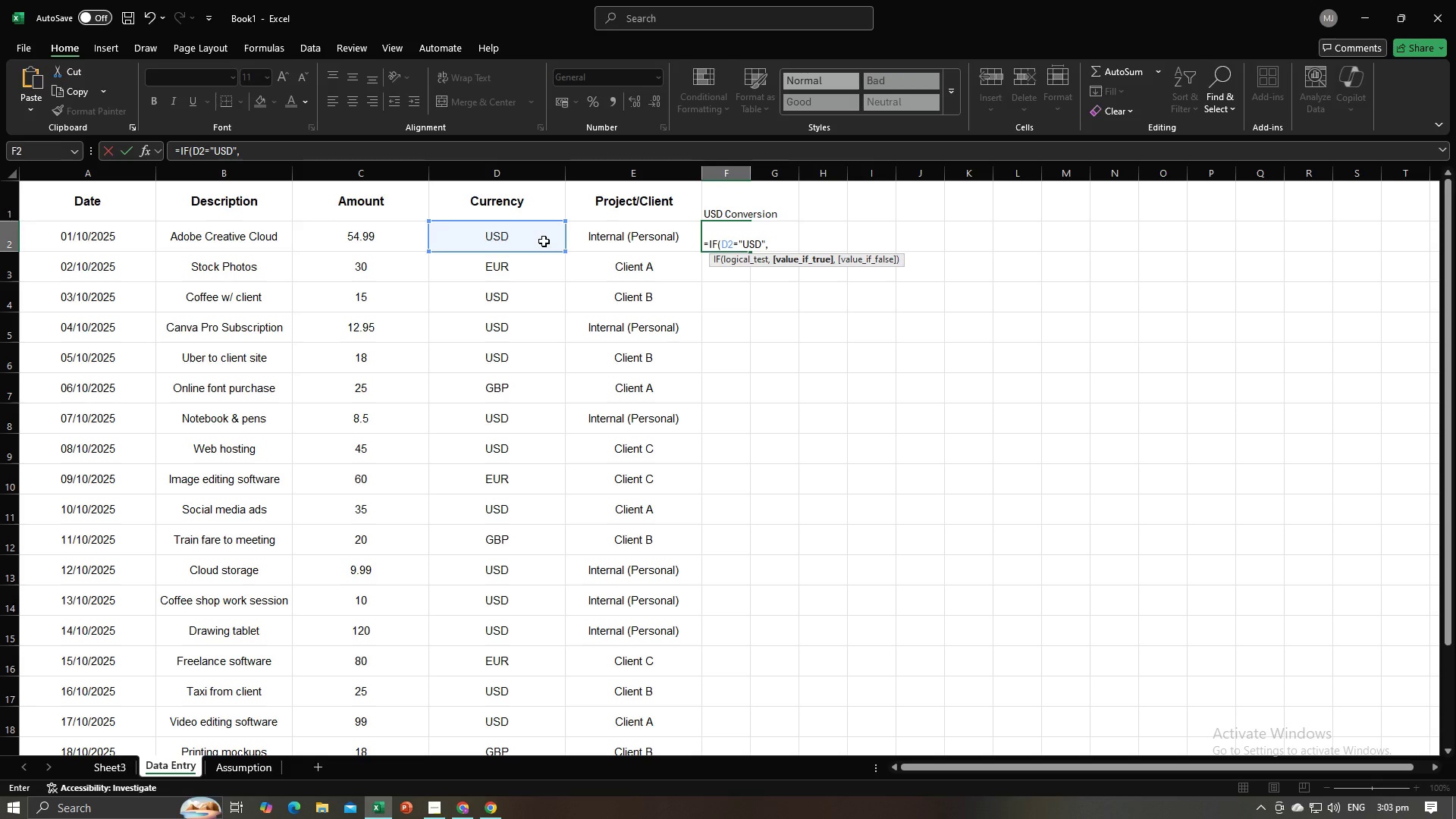 
key(Space)
 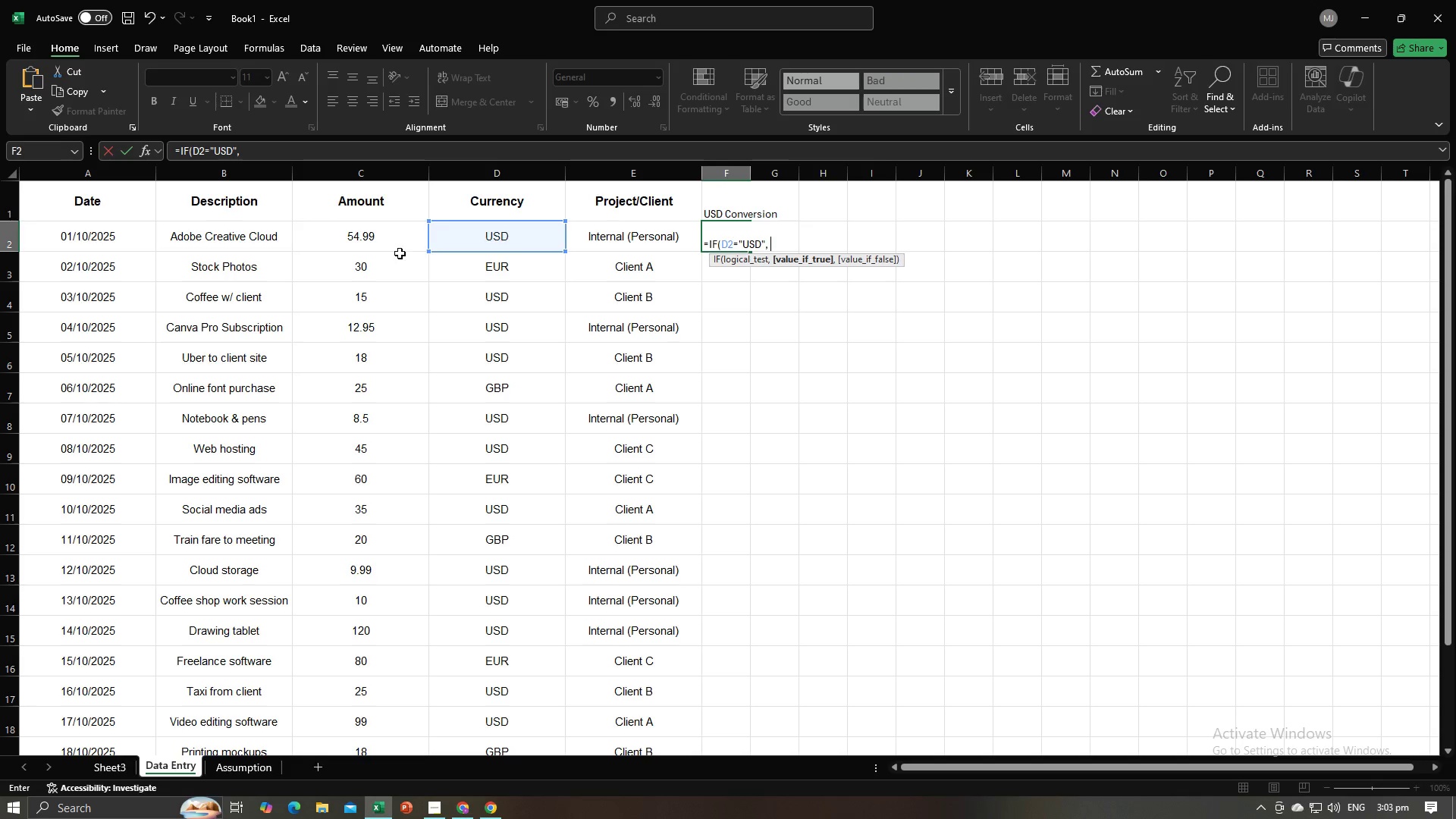 
left_click([394, 248])
 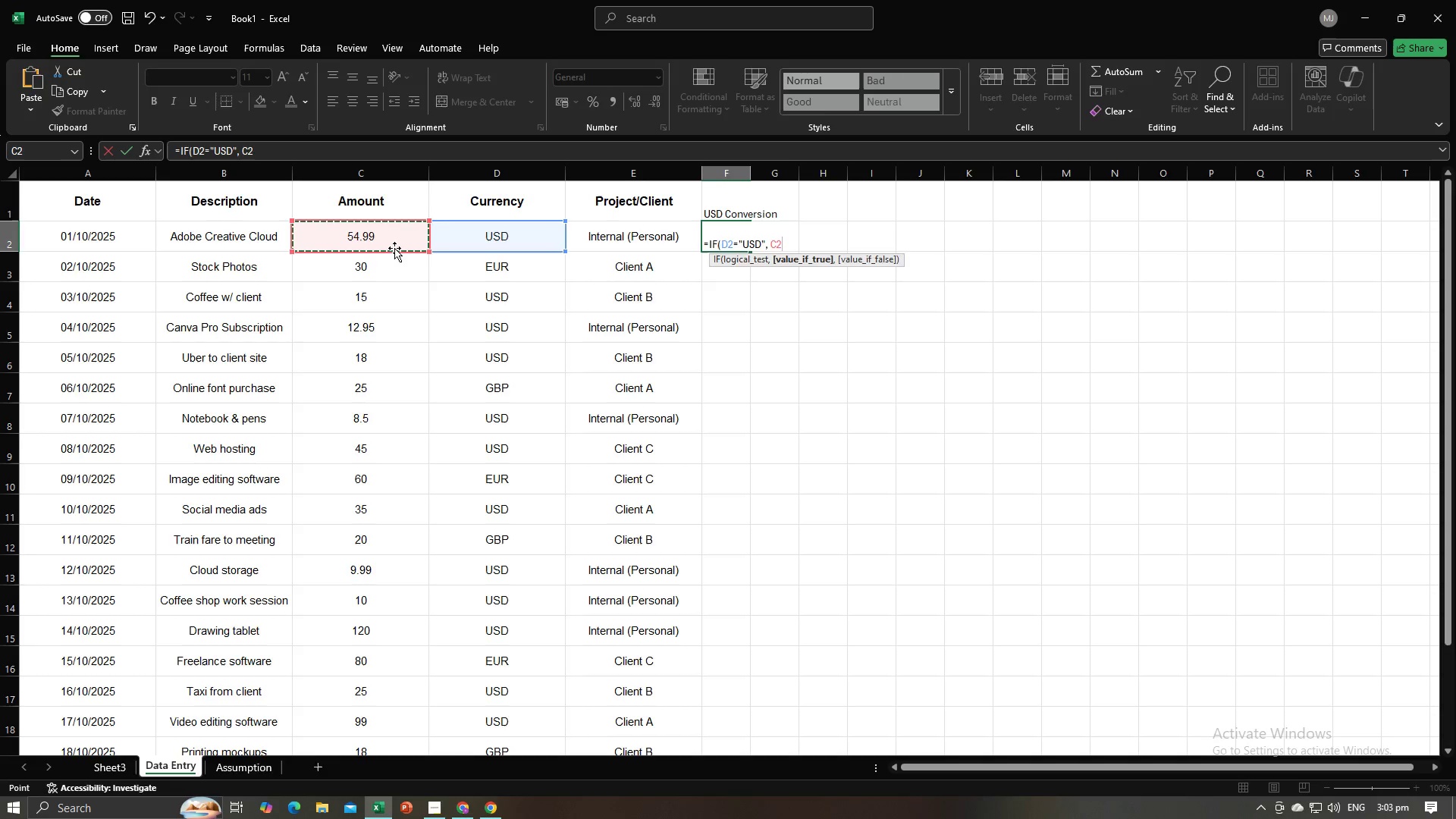 
key(Alt+AltLeft)
 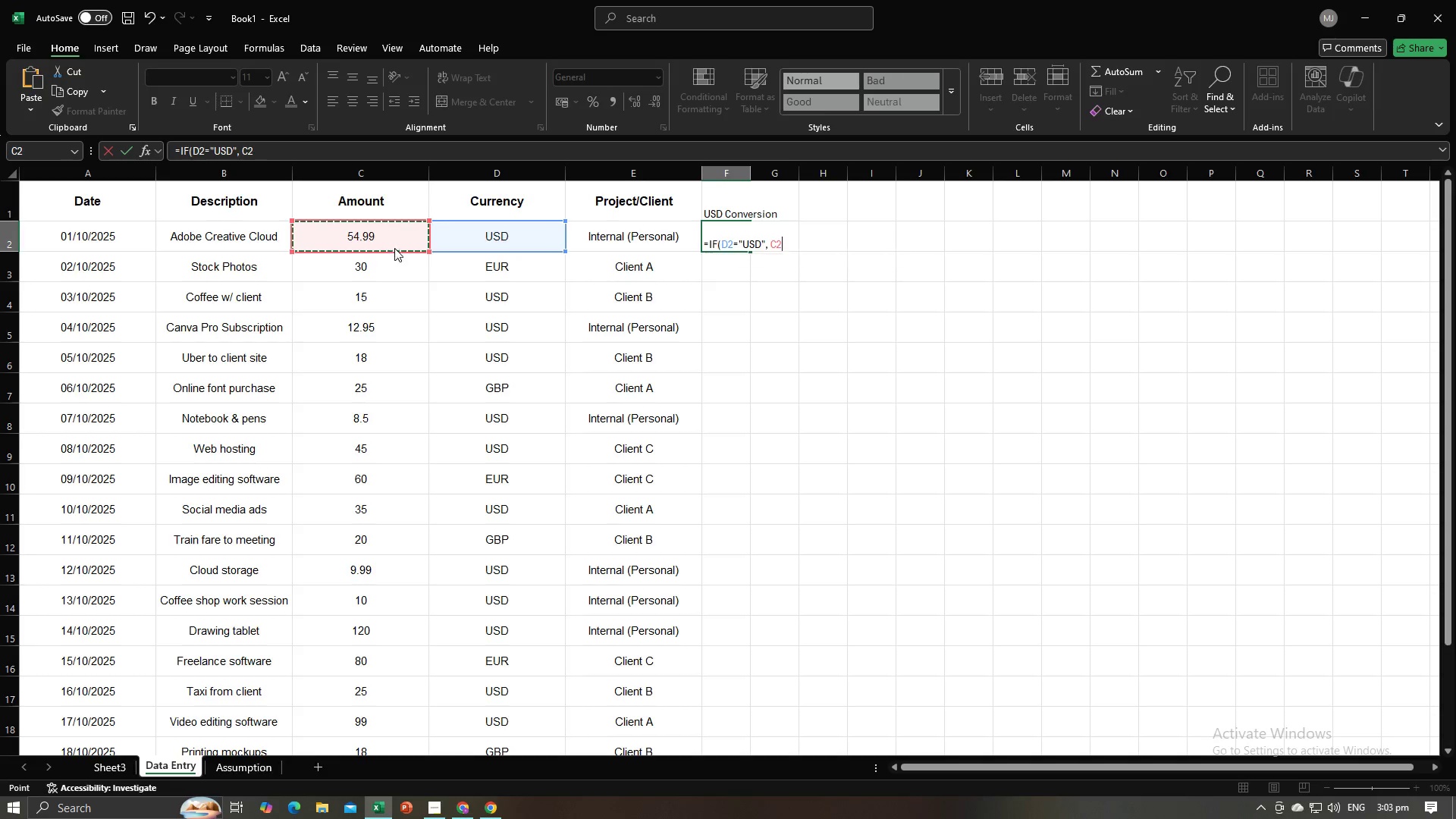 
key(Alt+Tab)
 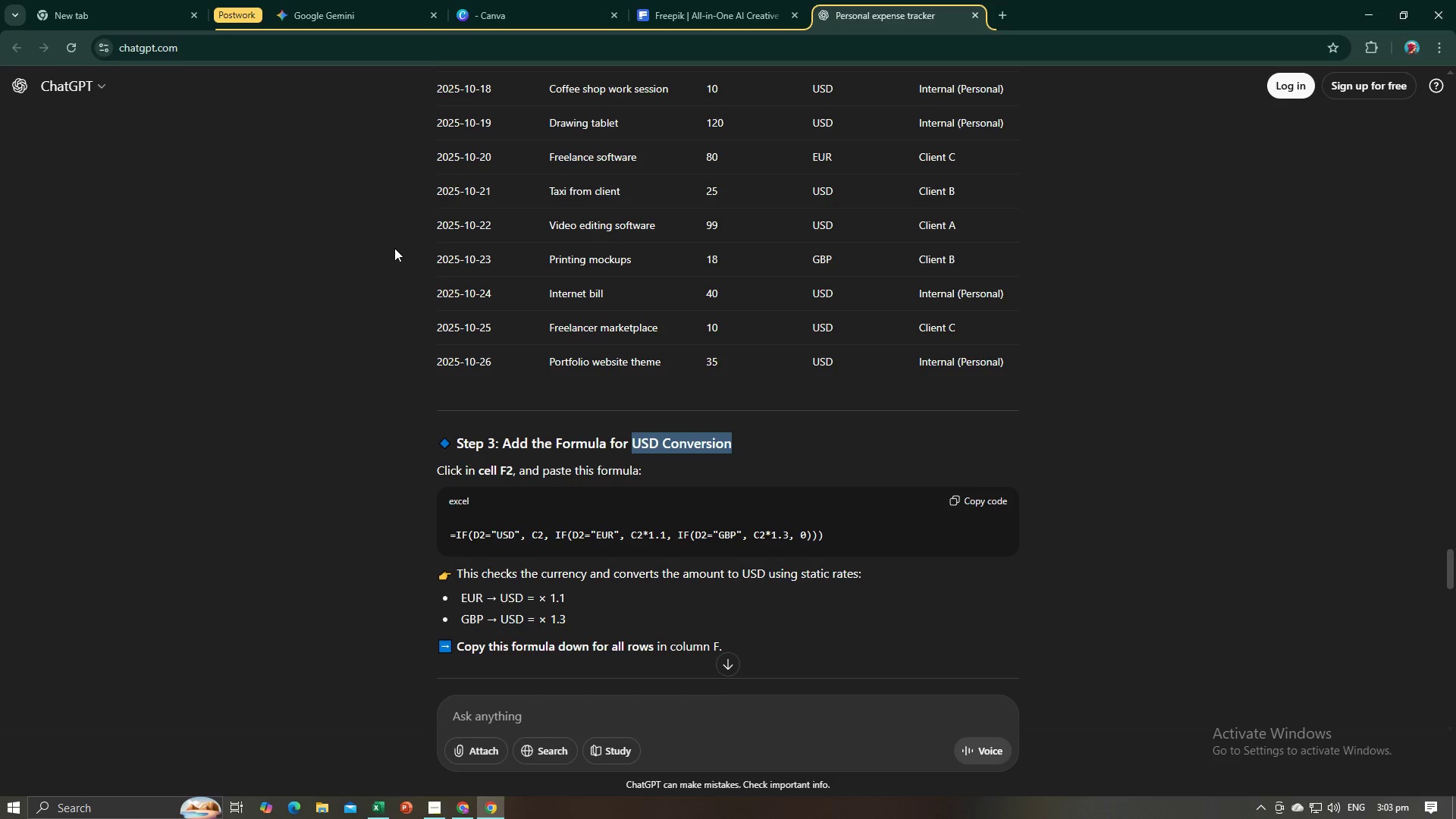 
key(Alt+AltLeft)
 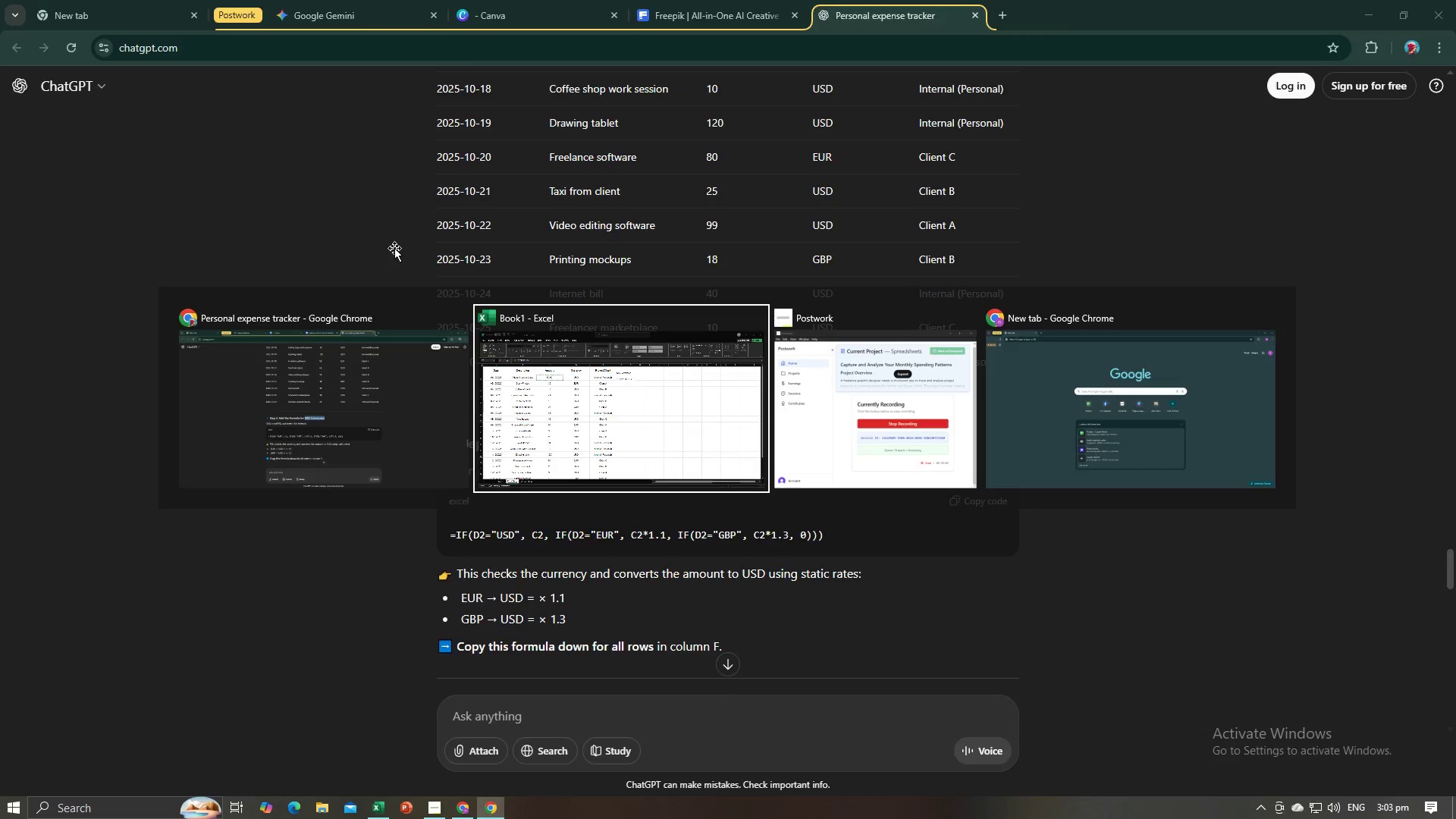 
key(Tab)
type(, IF)
 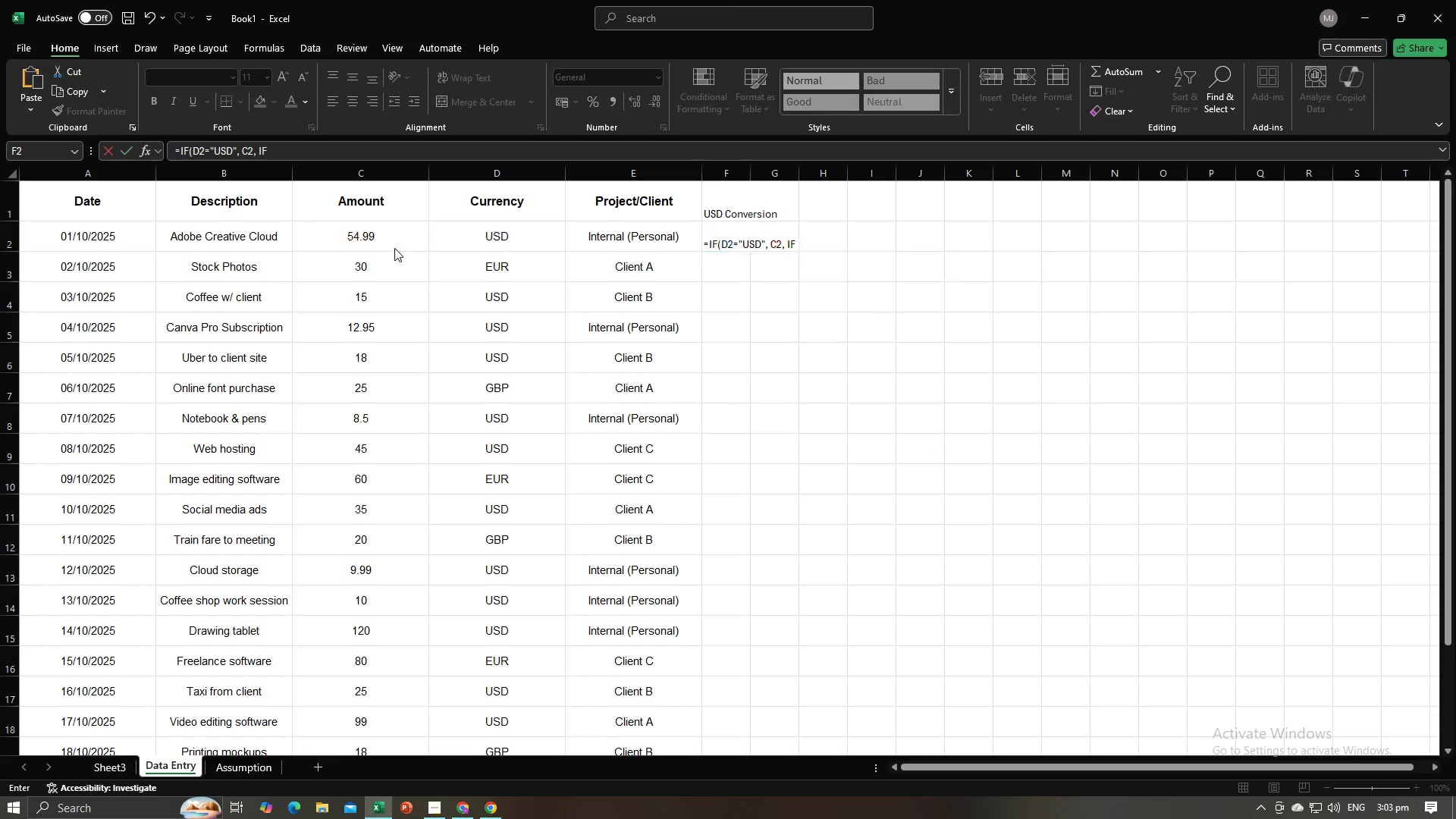 
 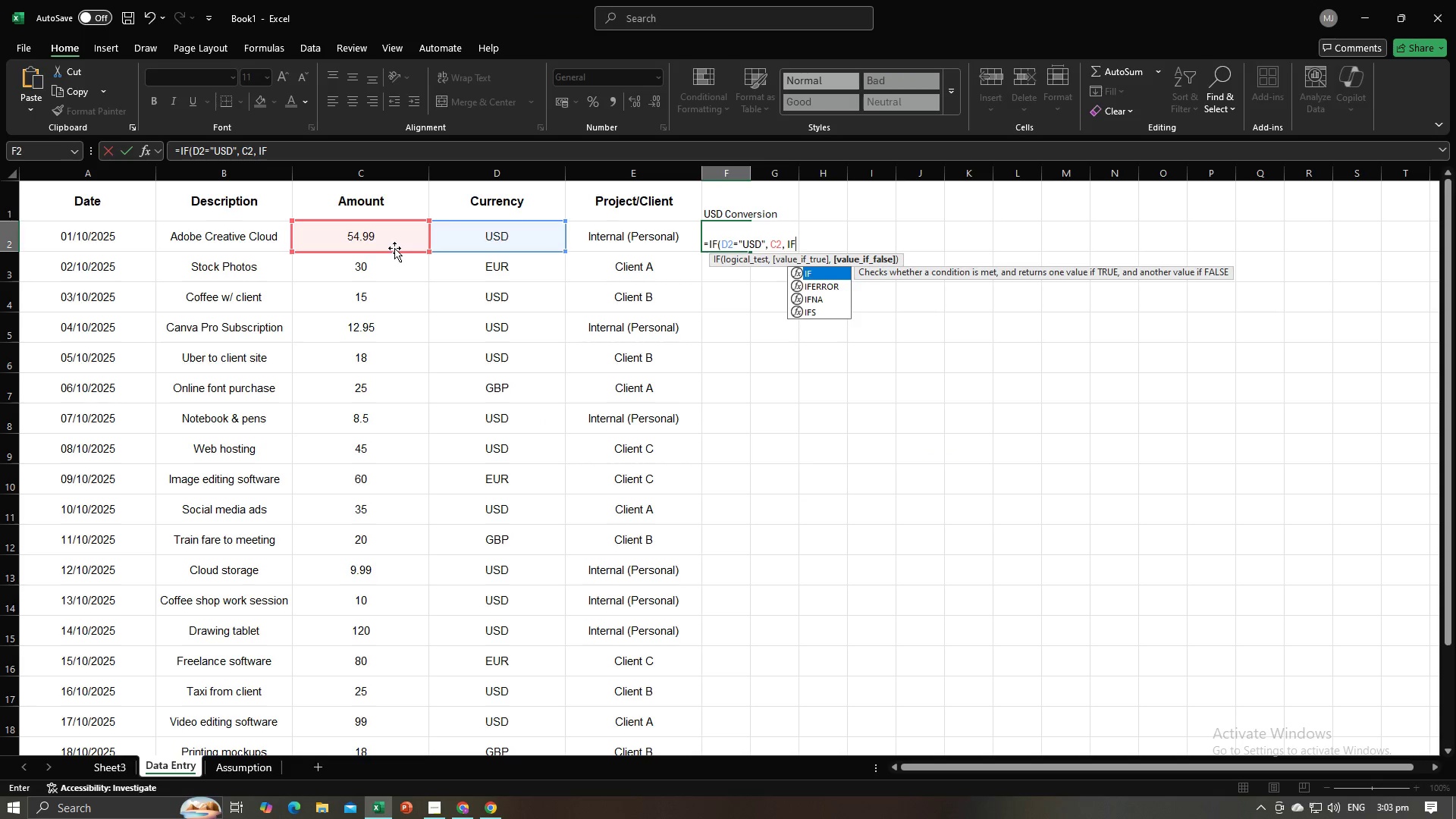 
key(Alt+AltLeft)
 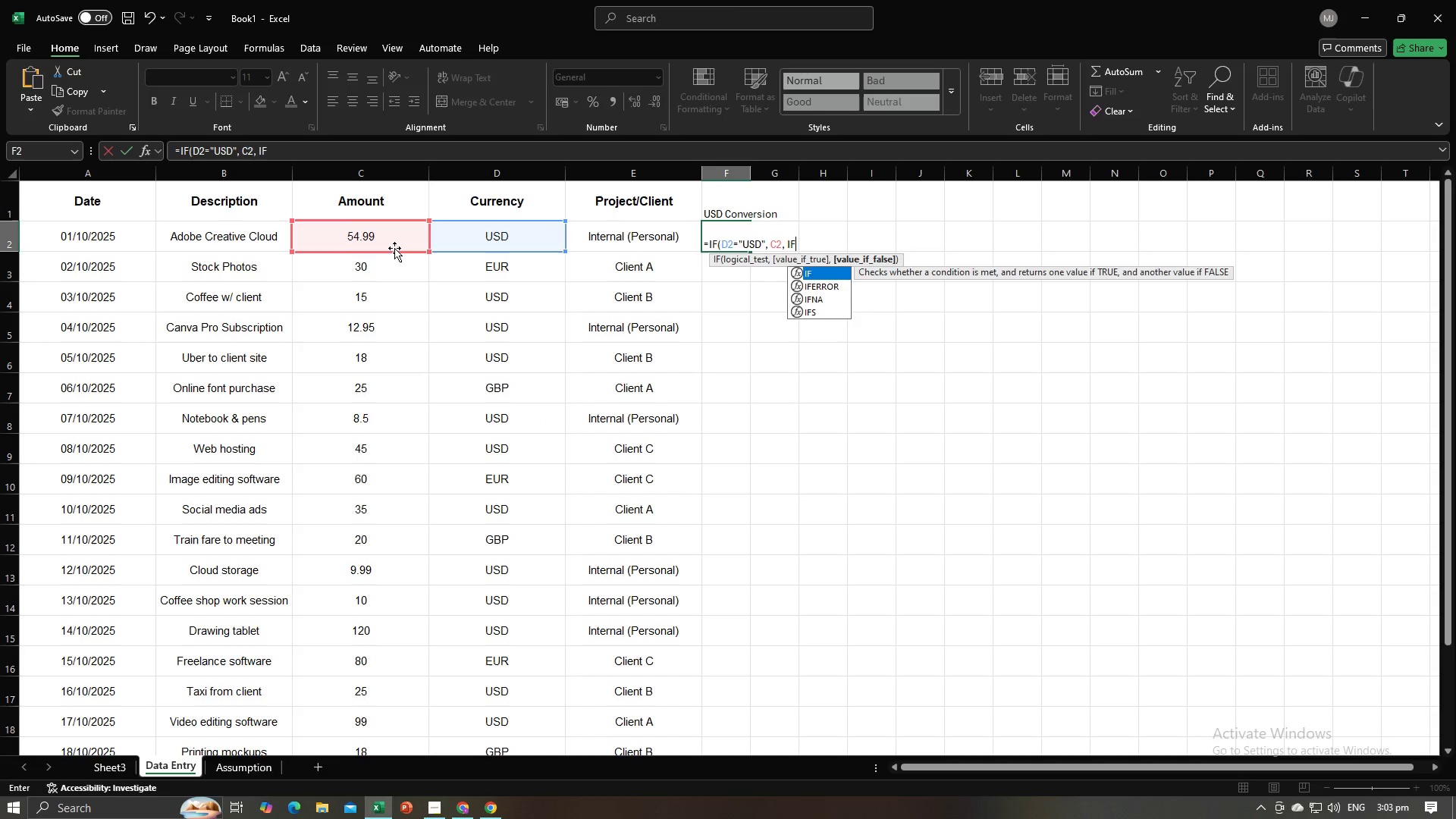 
key(Alt+Tab)
 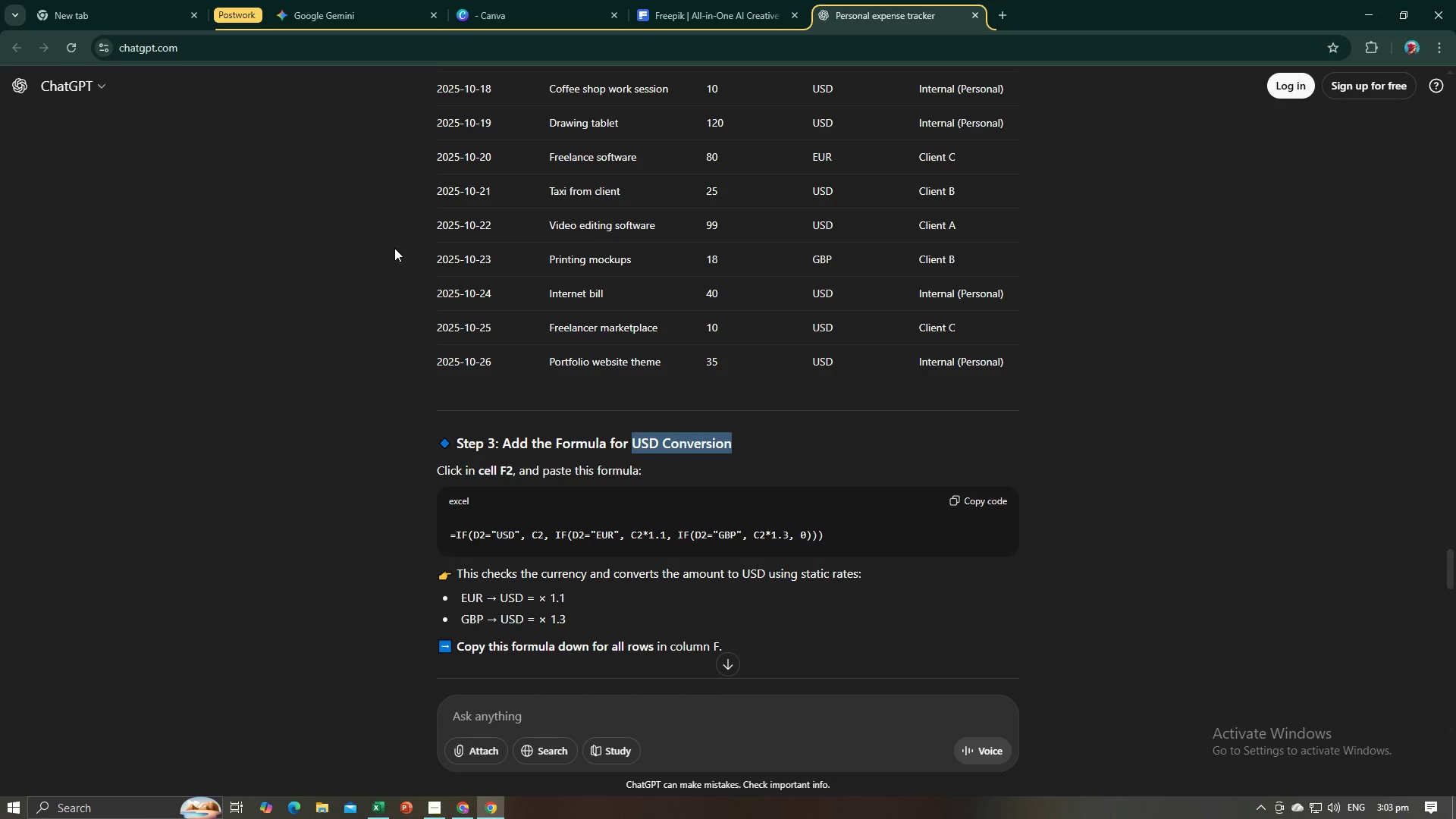 
key(Alt+AltLeft)
 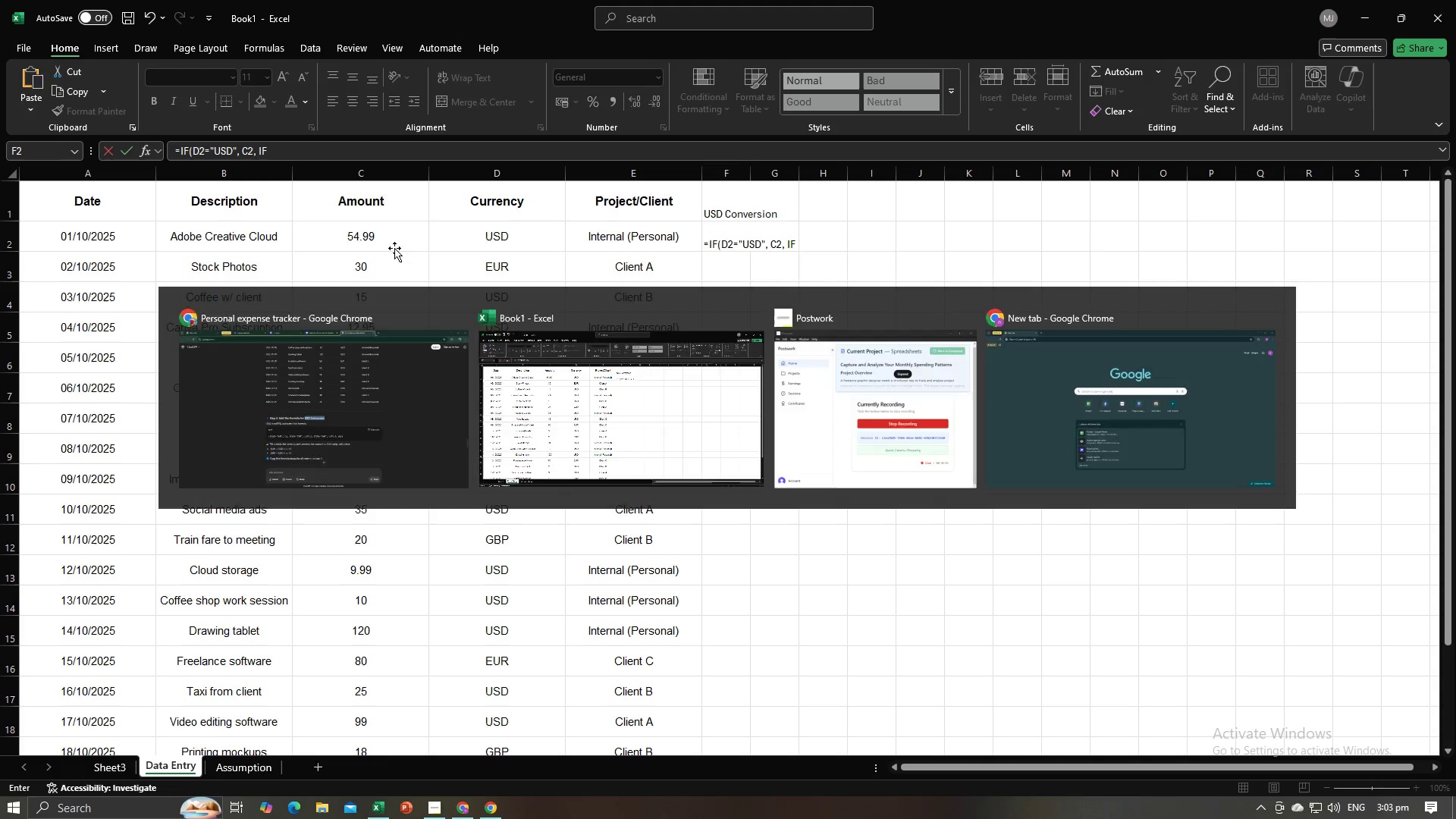 
key(Alt+Tab)
 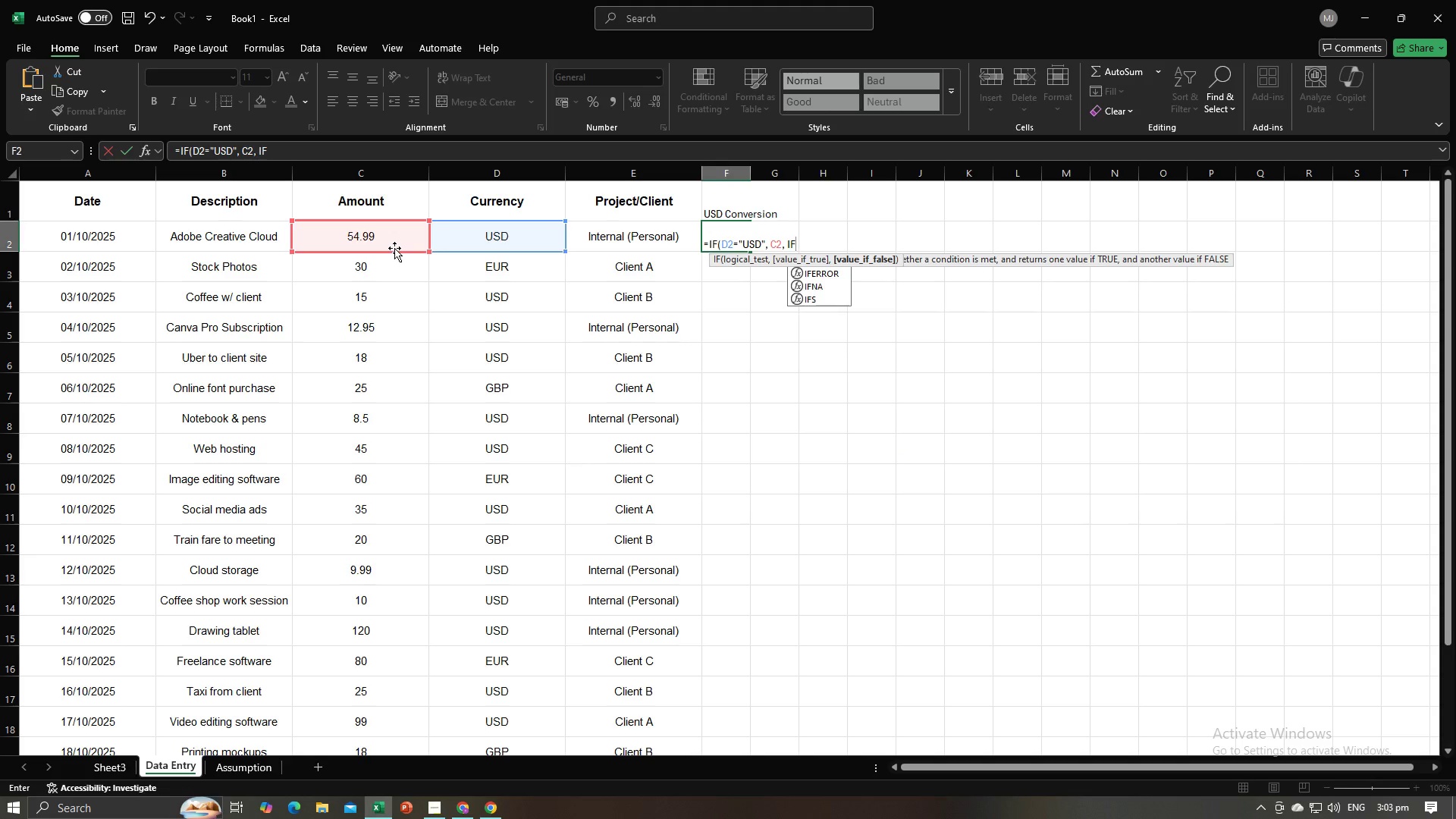 
key(Shift+9)
 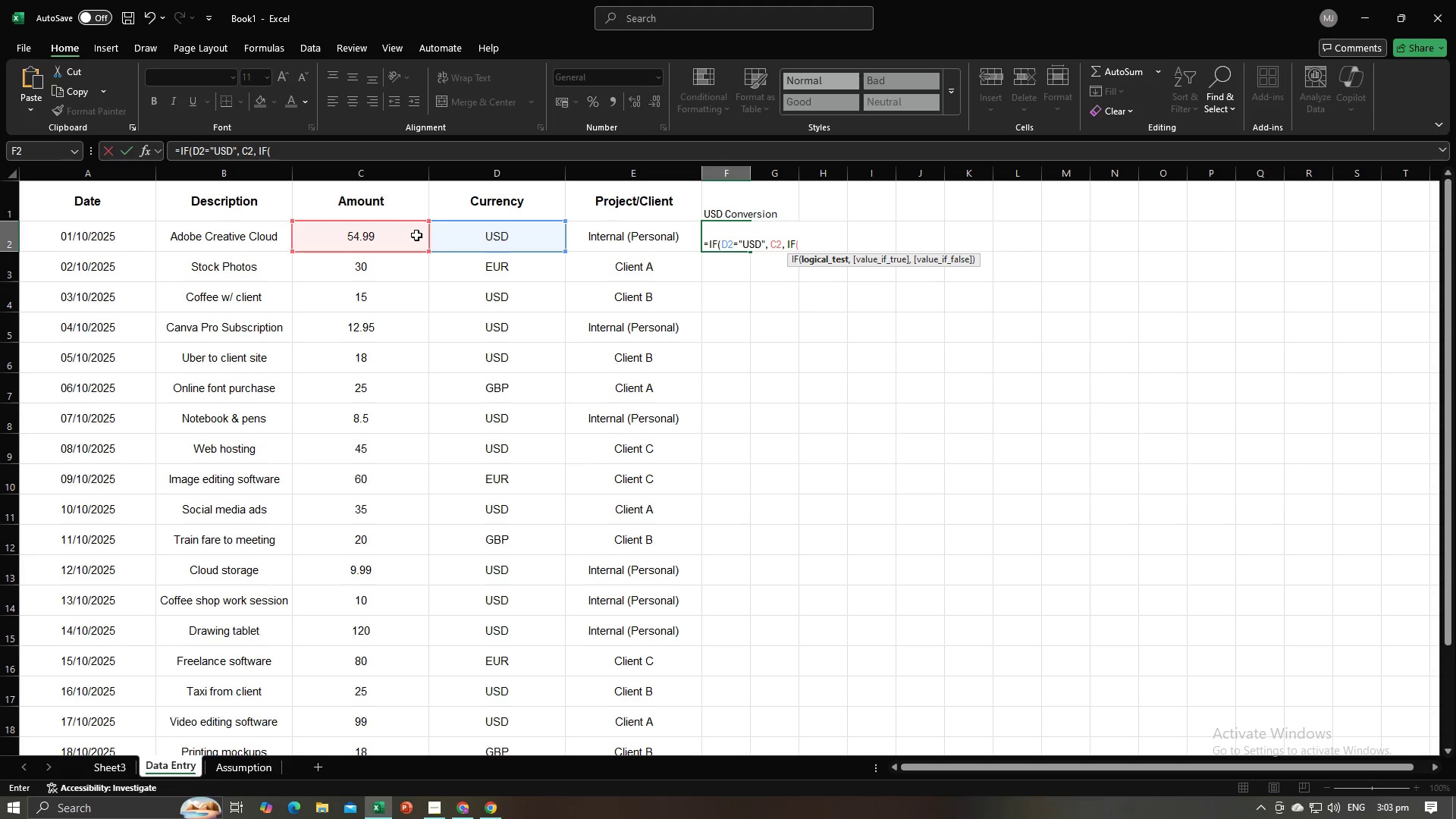 
left_click([446, 235])
 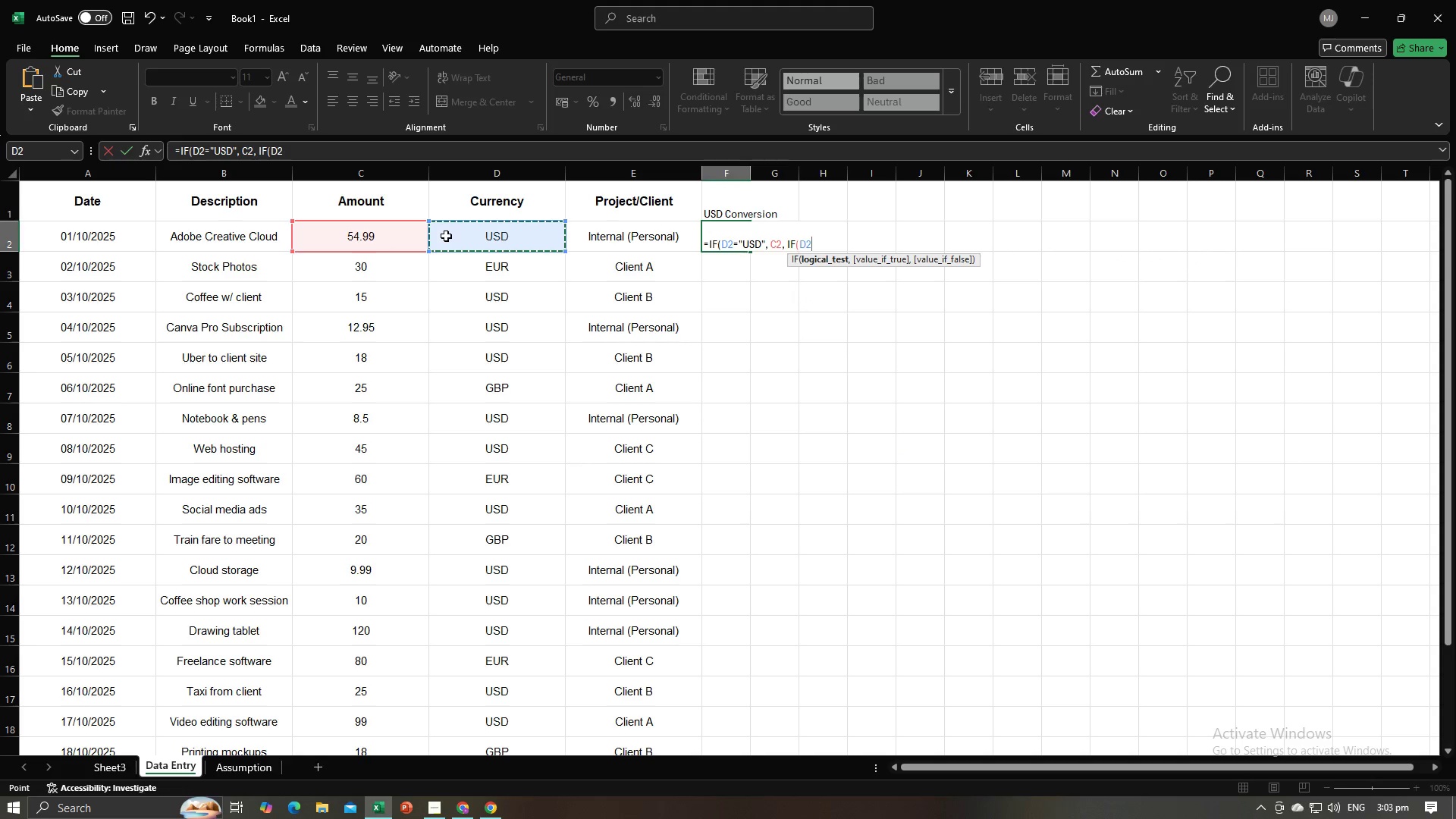 
key(Alt+AltLeft)
 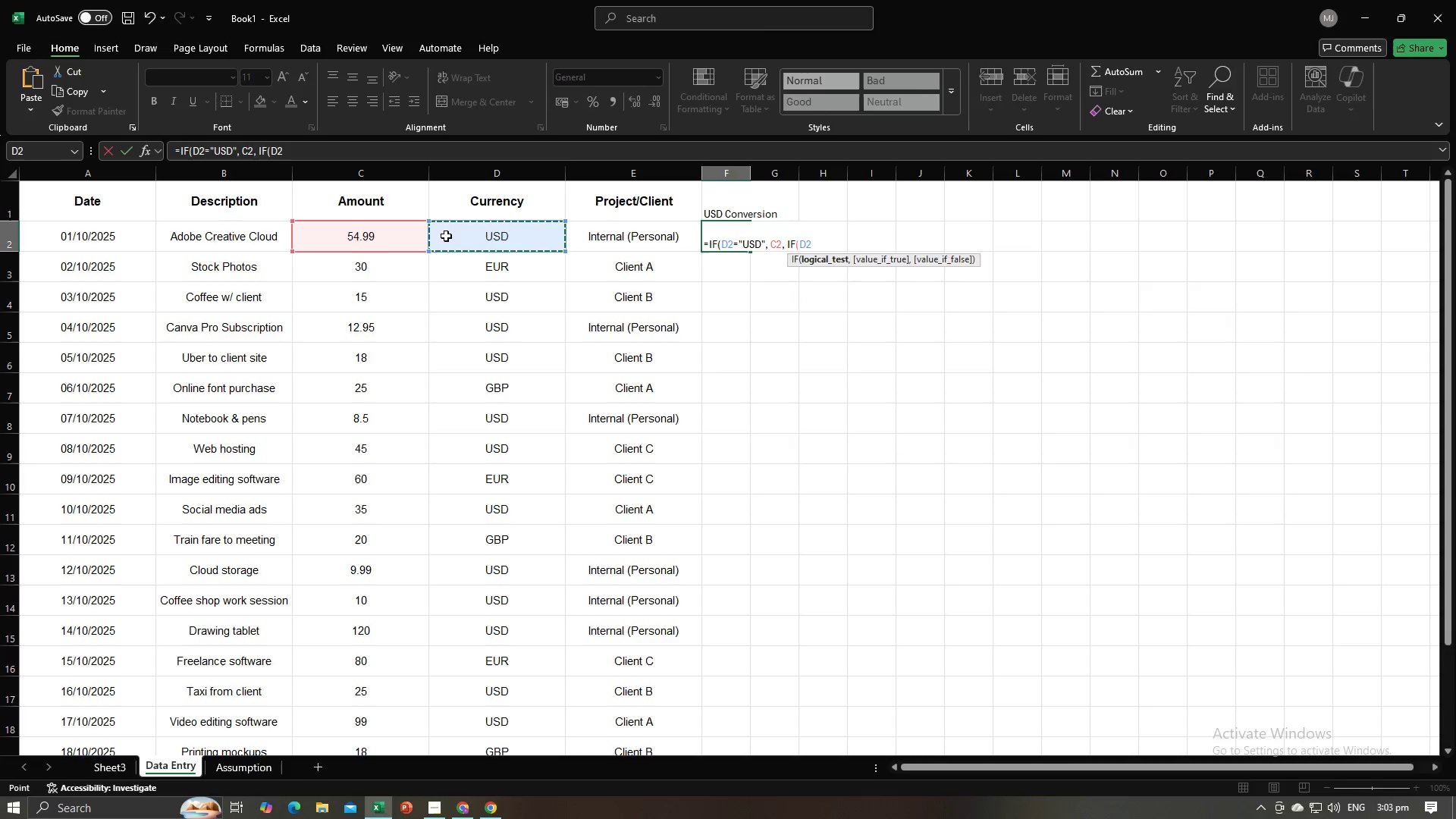 
key(Alt+Tab)
 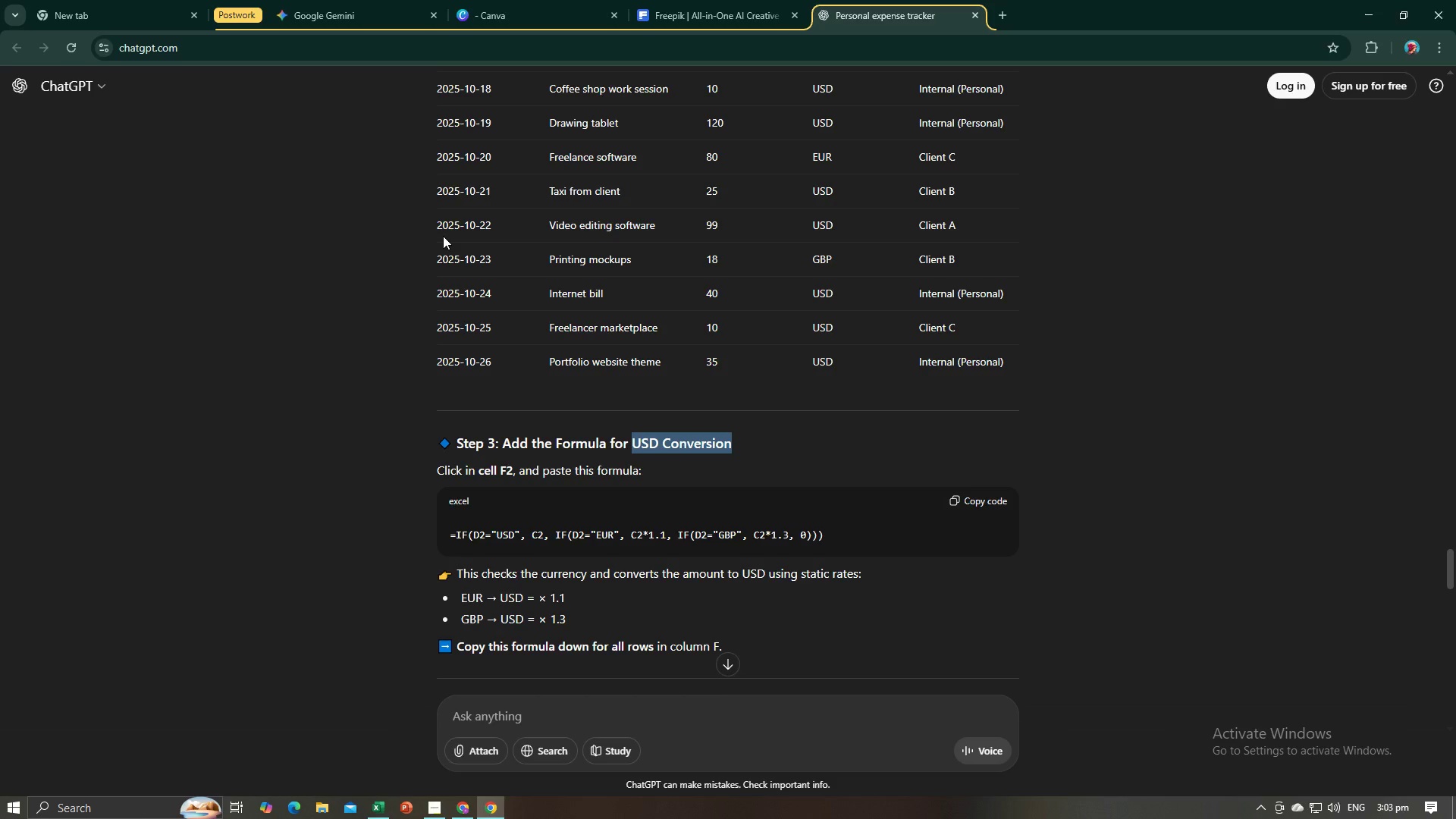 
key(Alt+AltLeft)
 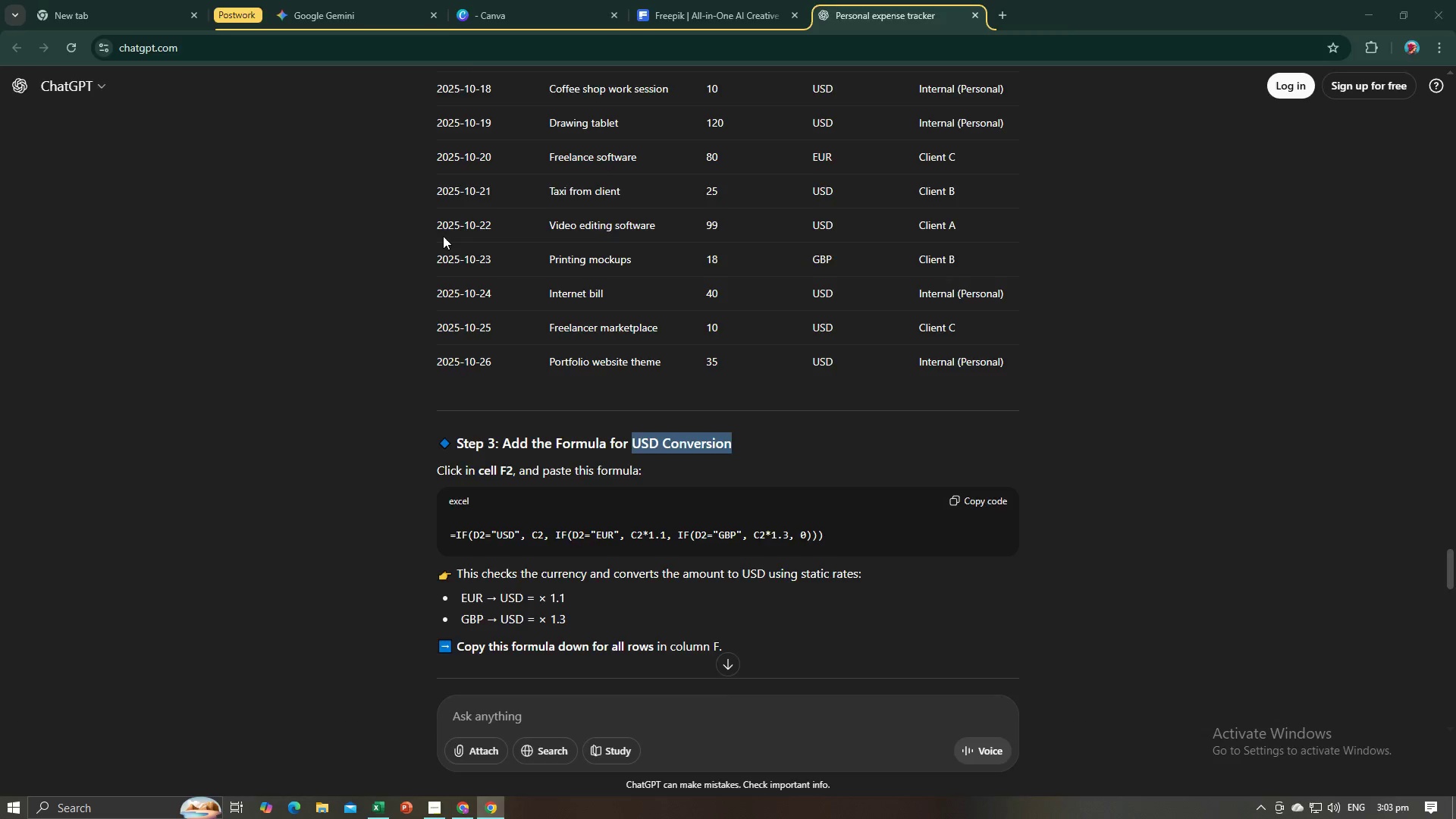 
key(Tab)
type(="")
key(Backspace)
type(EUR",)
 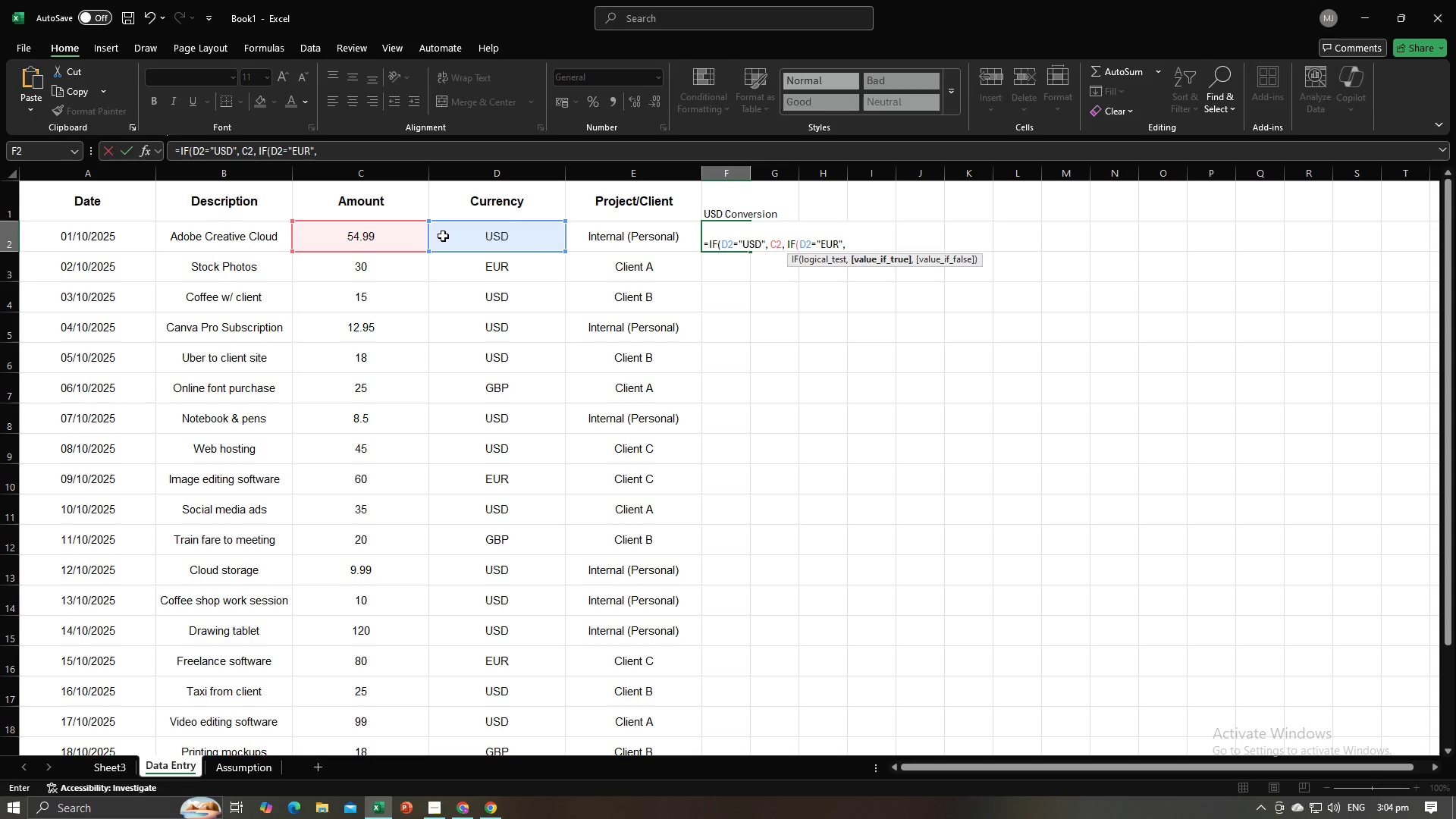 
left_click([397, 239])
 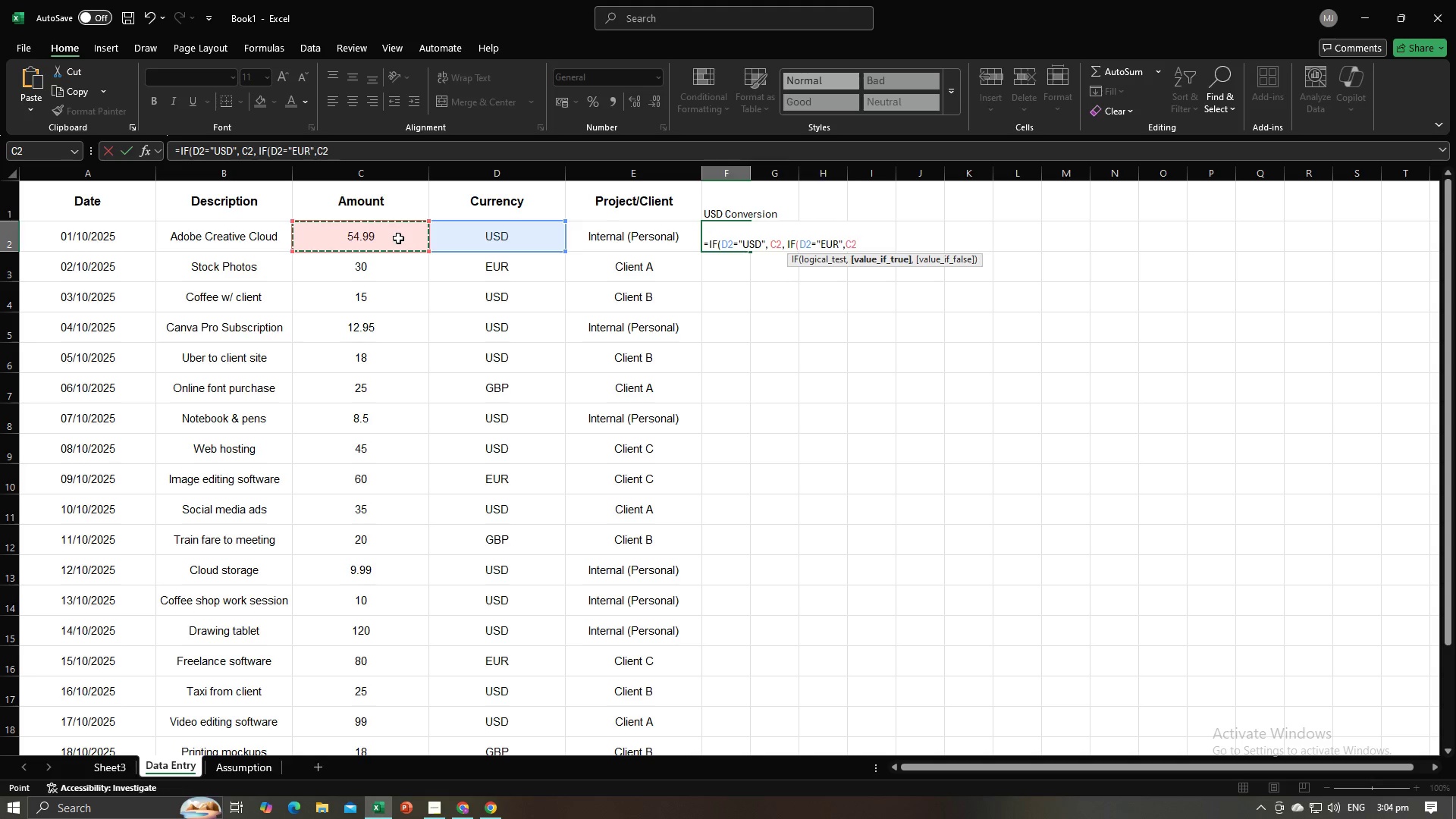 
key(Alt+AltLeft)
 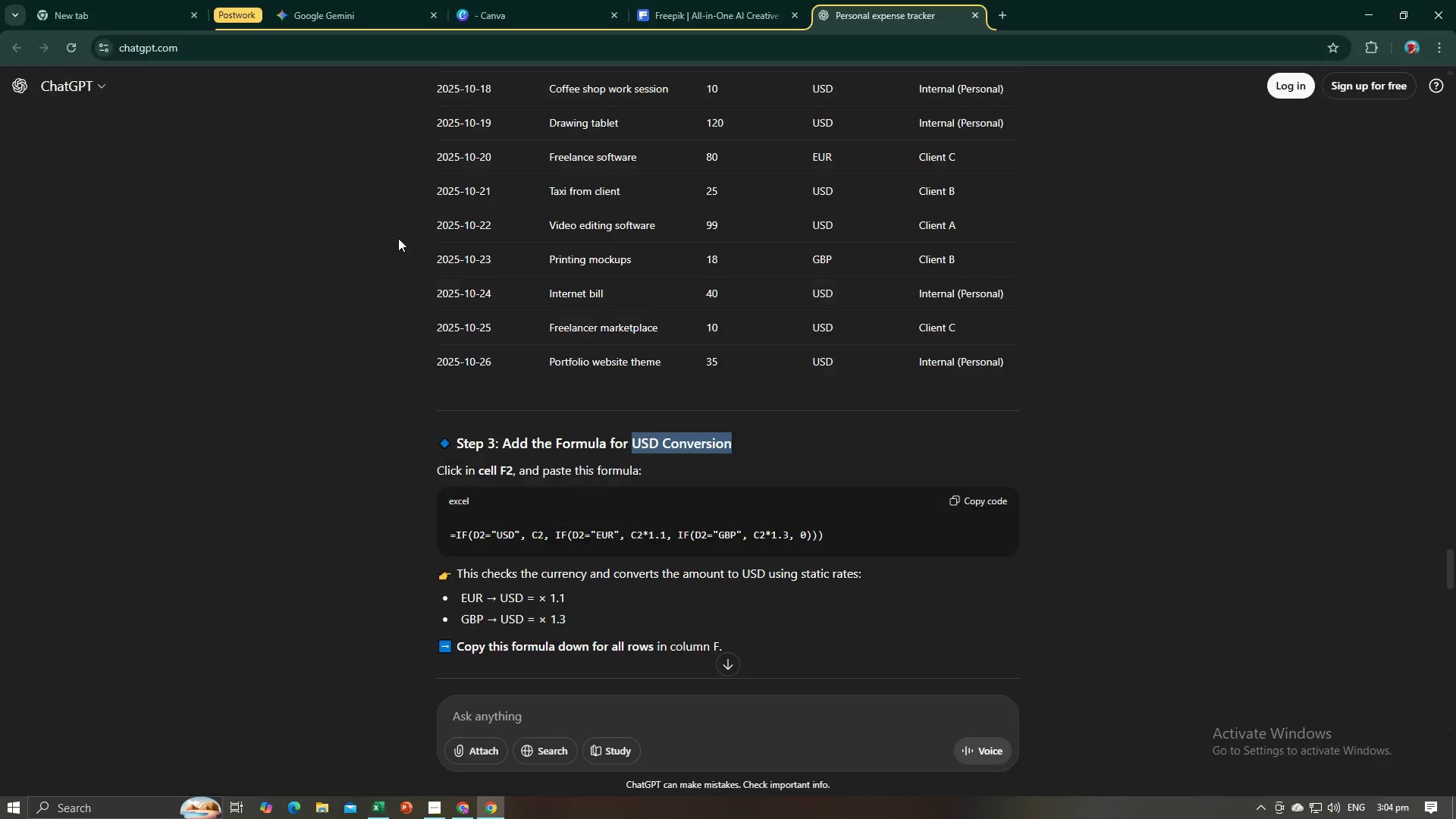 
key(Alt+Tab)
 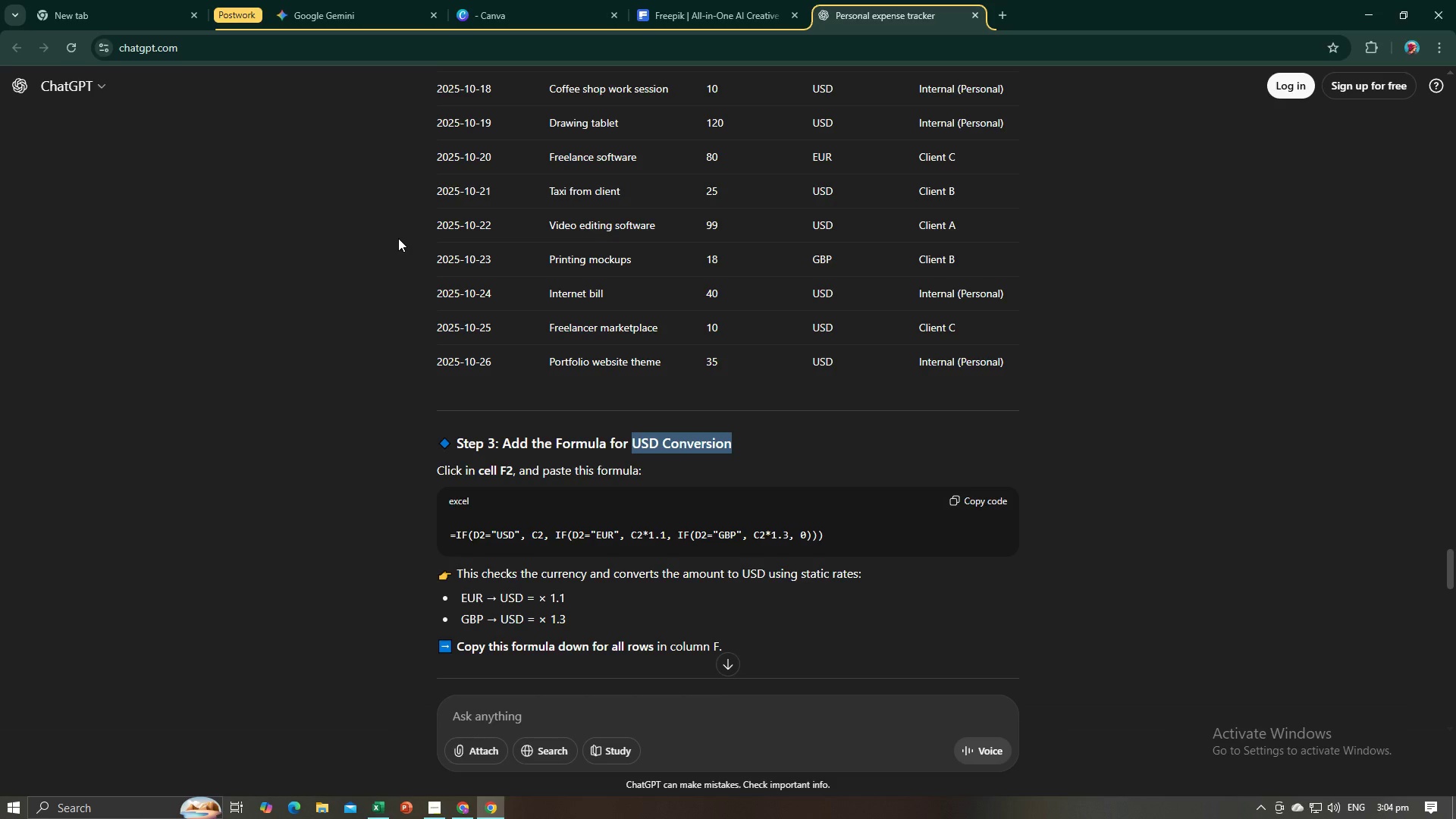 
key(Alt+AltLeft)
 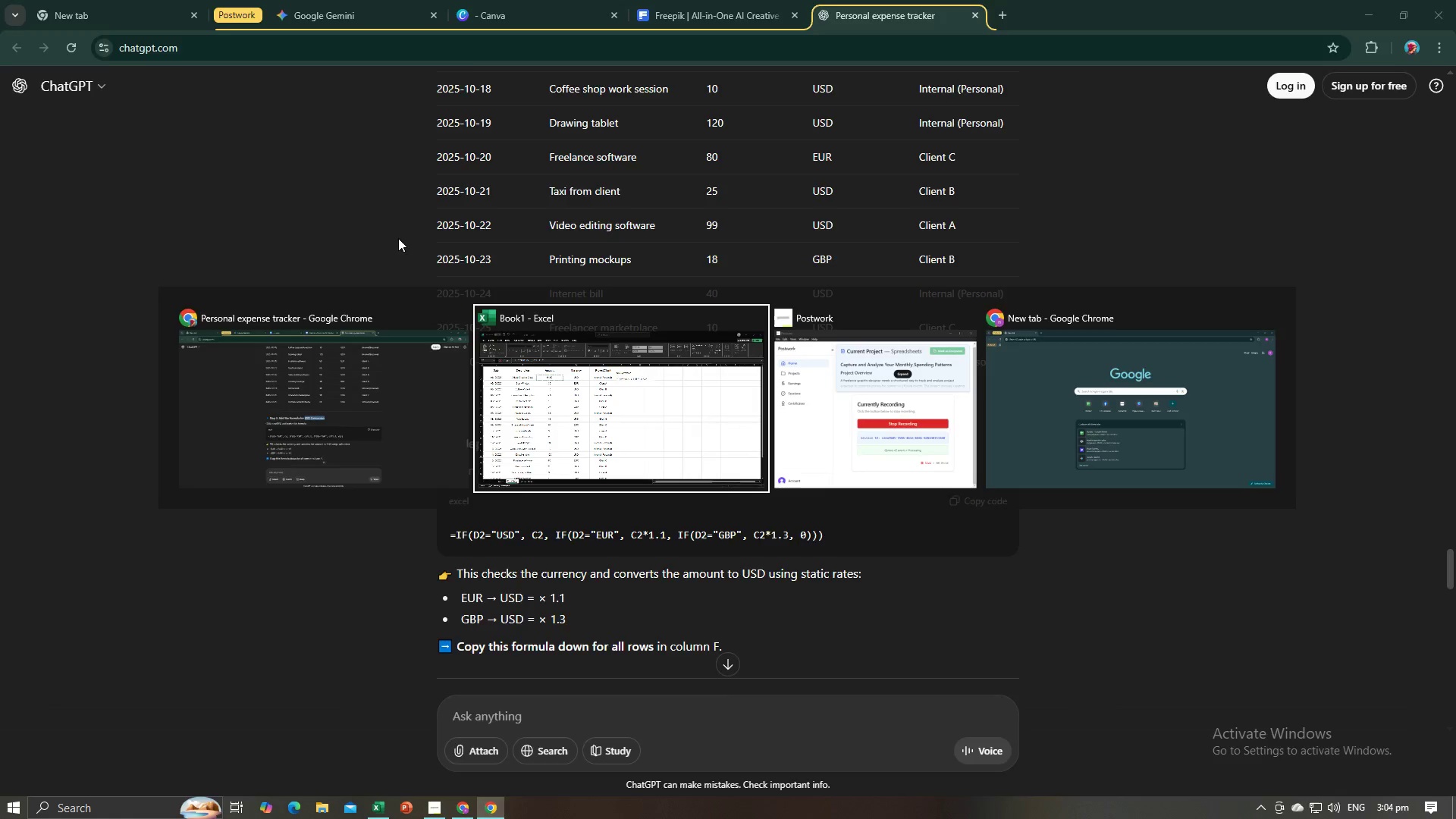 
key(Tab)
type(*1)
 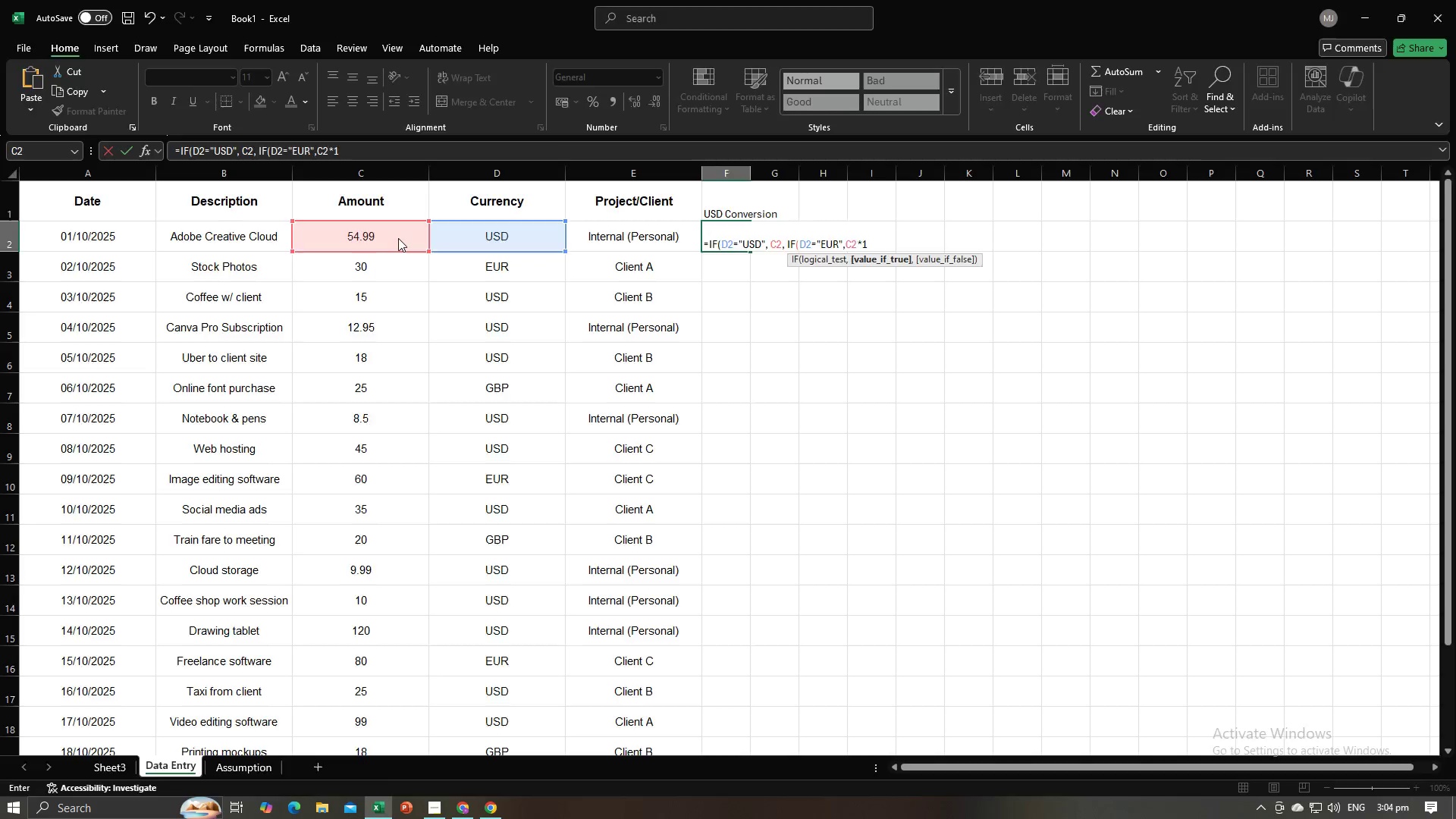 
 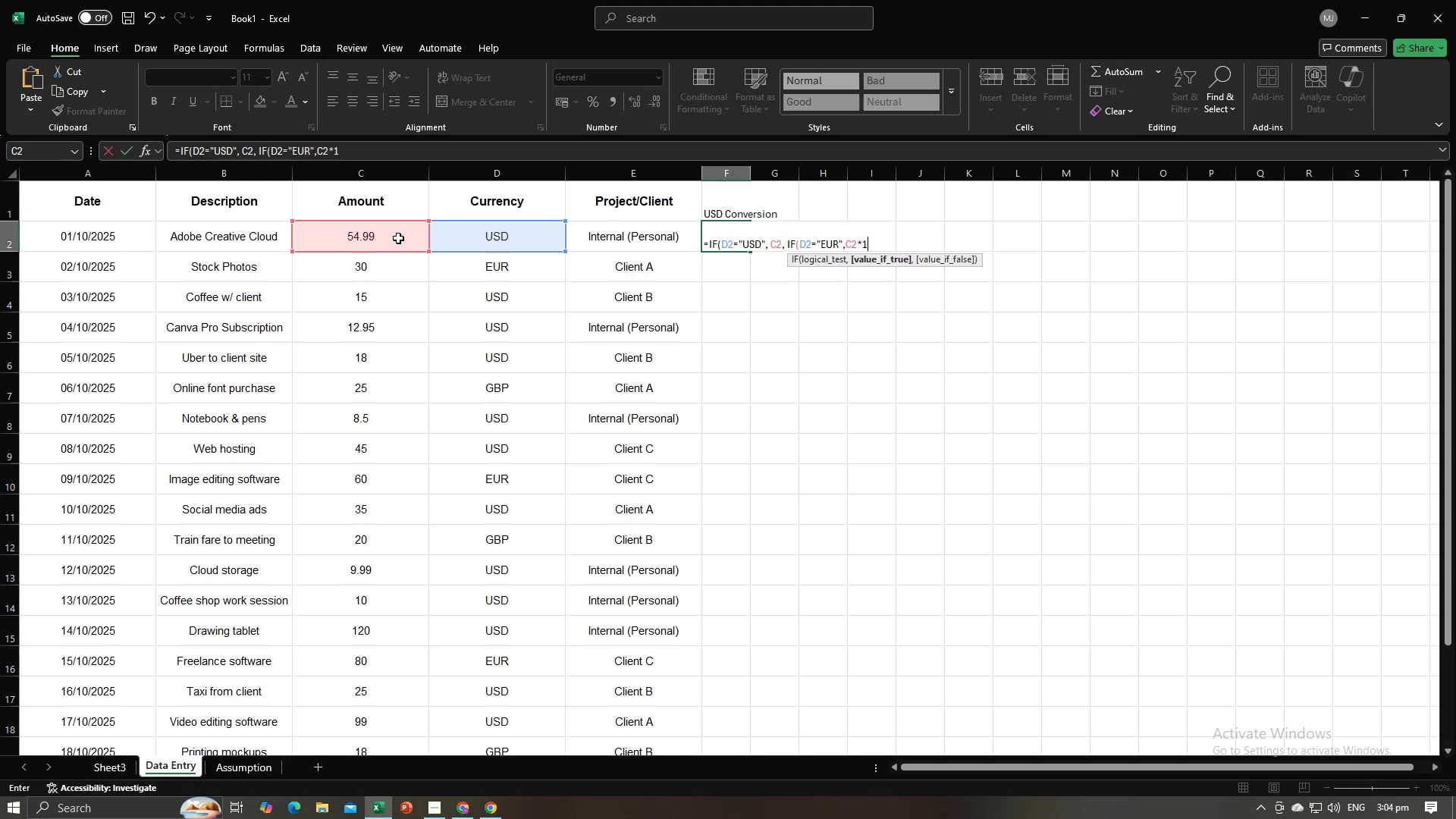 
key(Alt+AltLeft)
 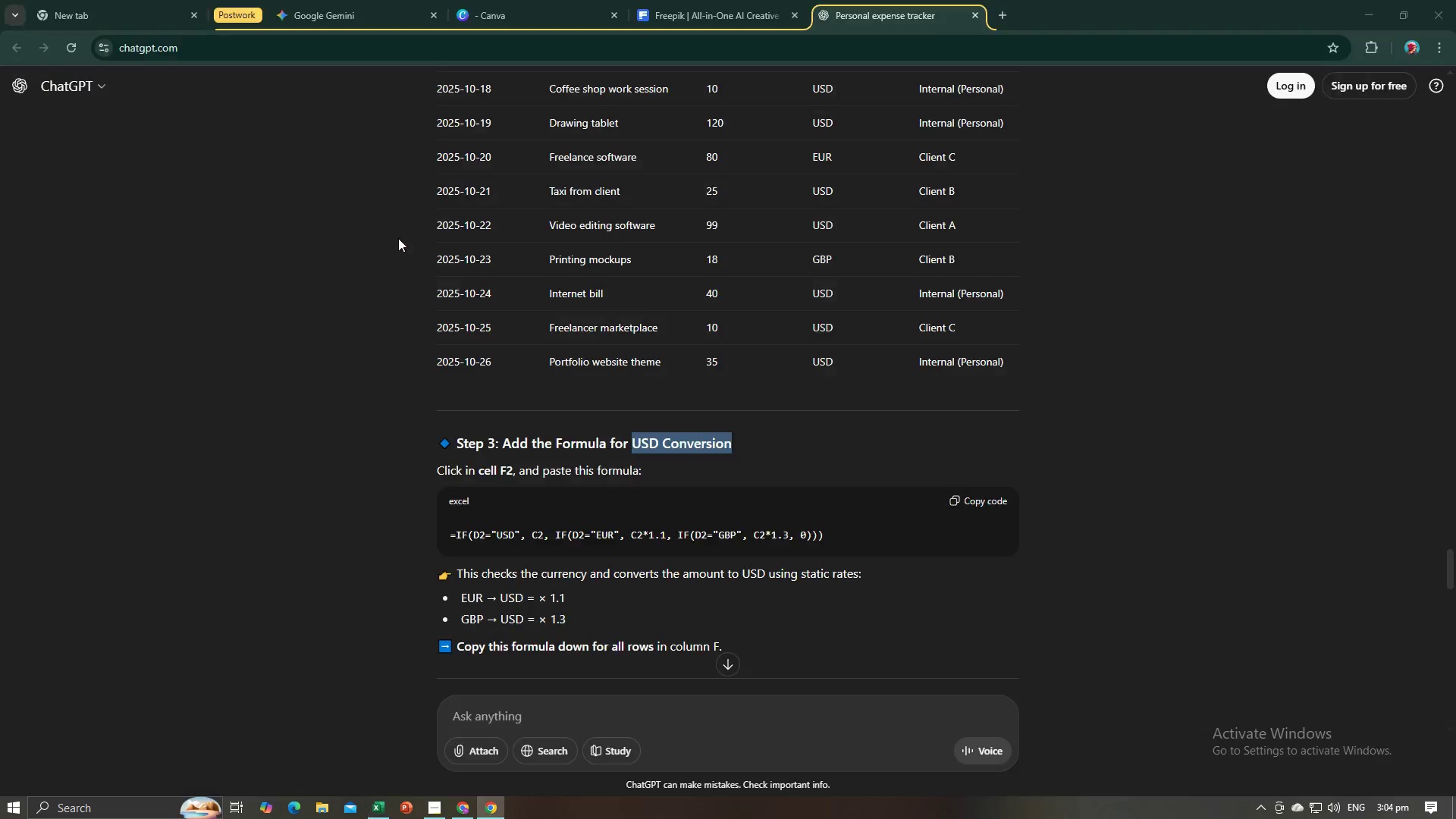 
key(Alt+Tab)
 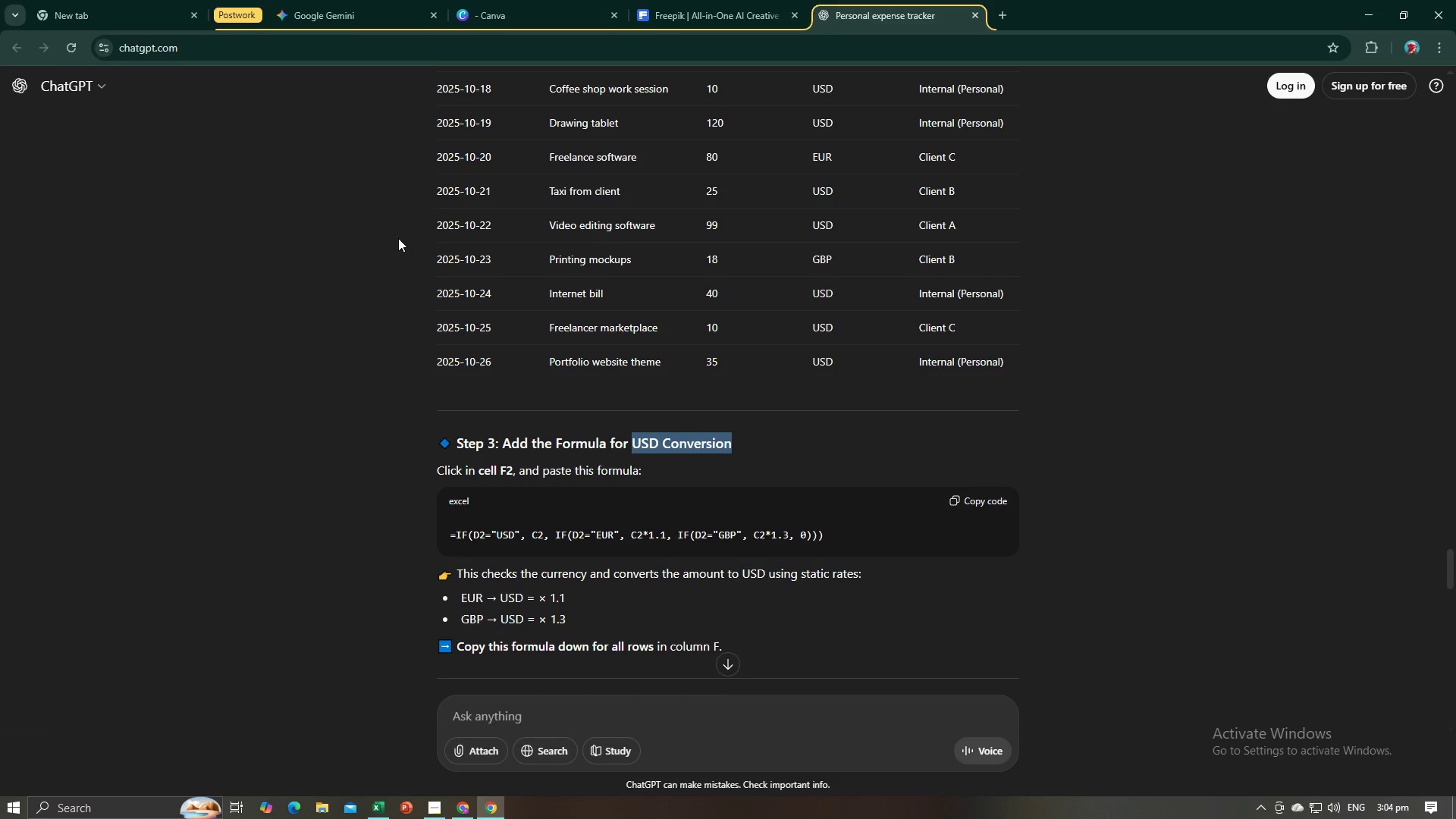 
key(Alt+AltLeft)
 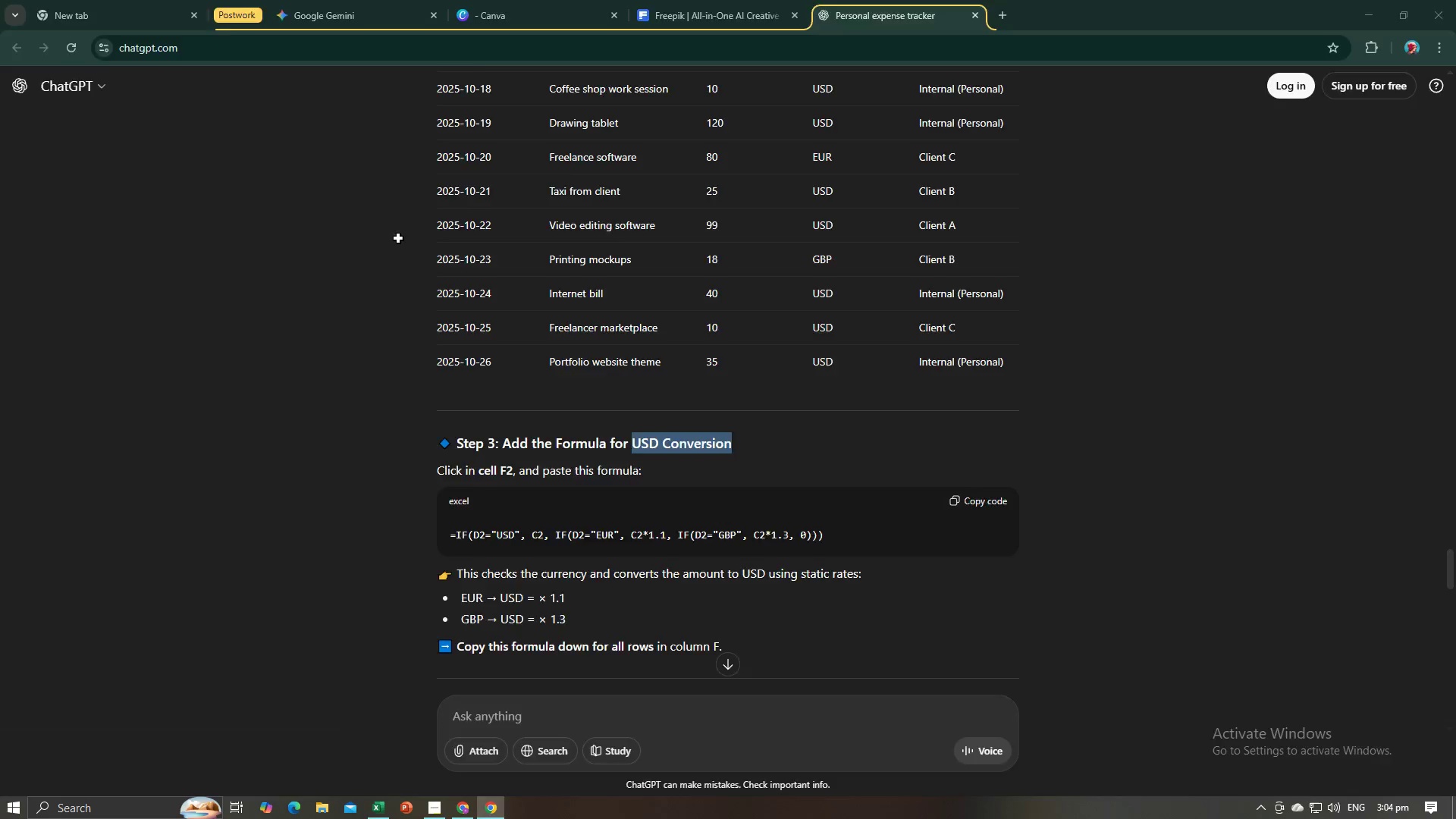 
key(Alt+Tab)
 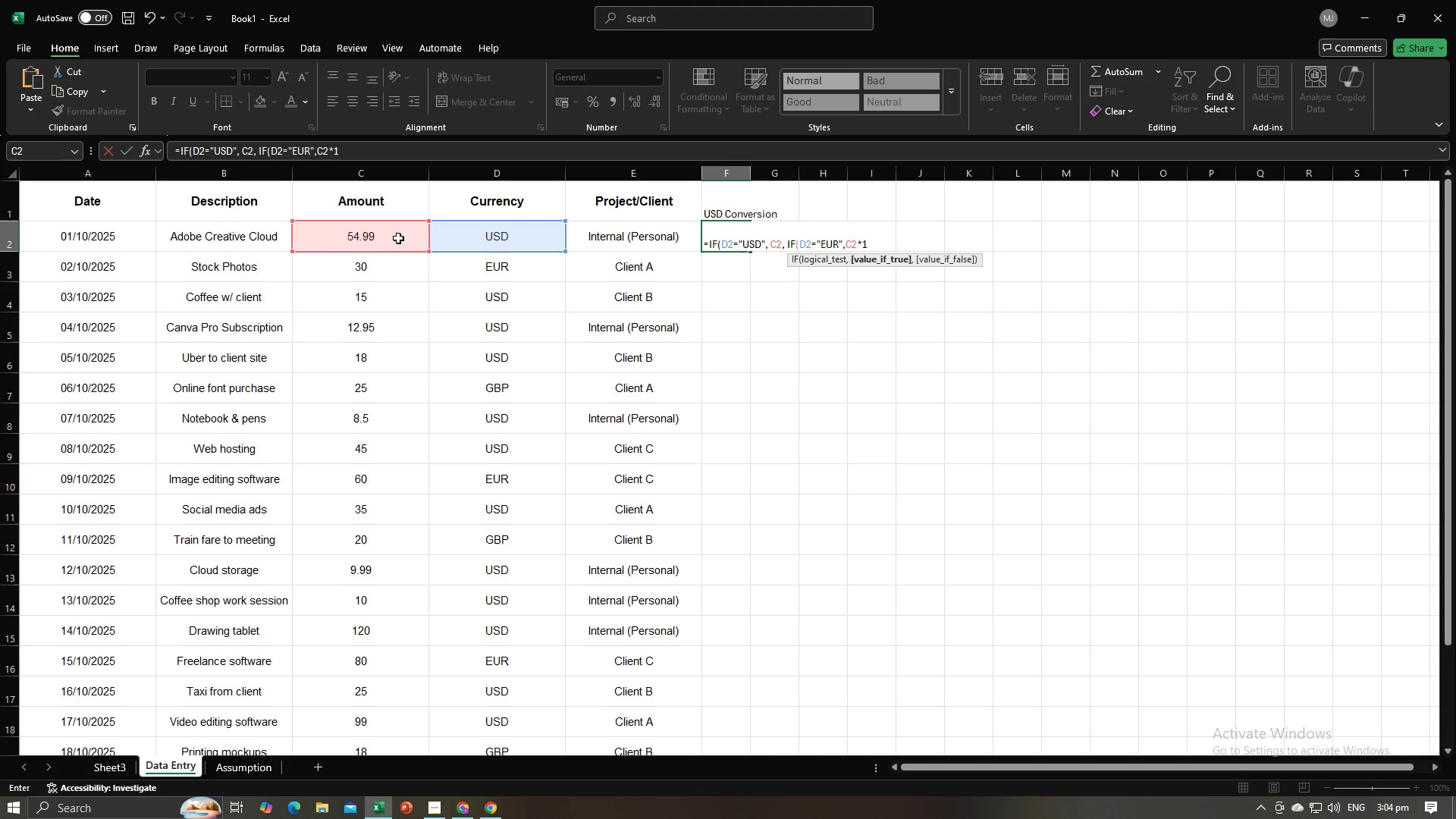 
key(Period)
 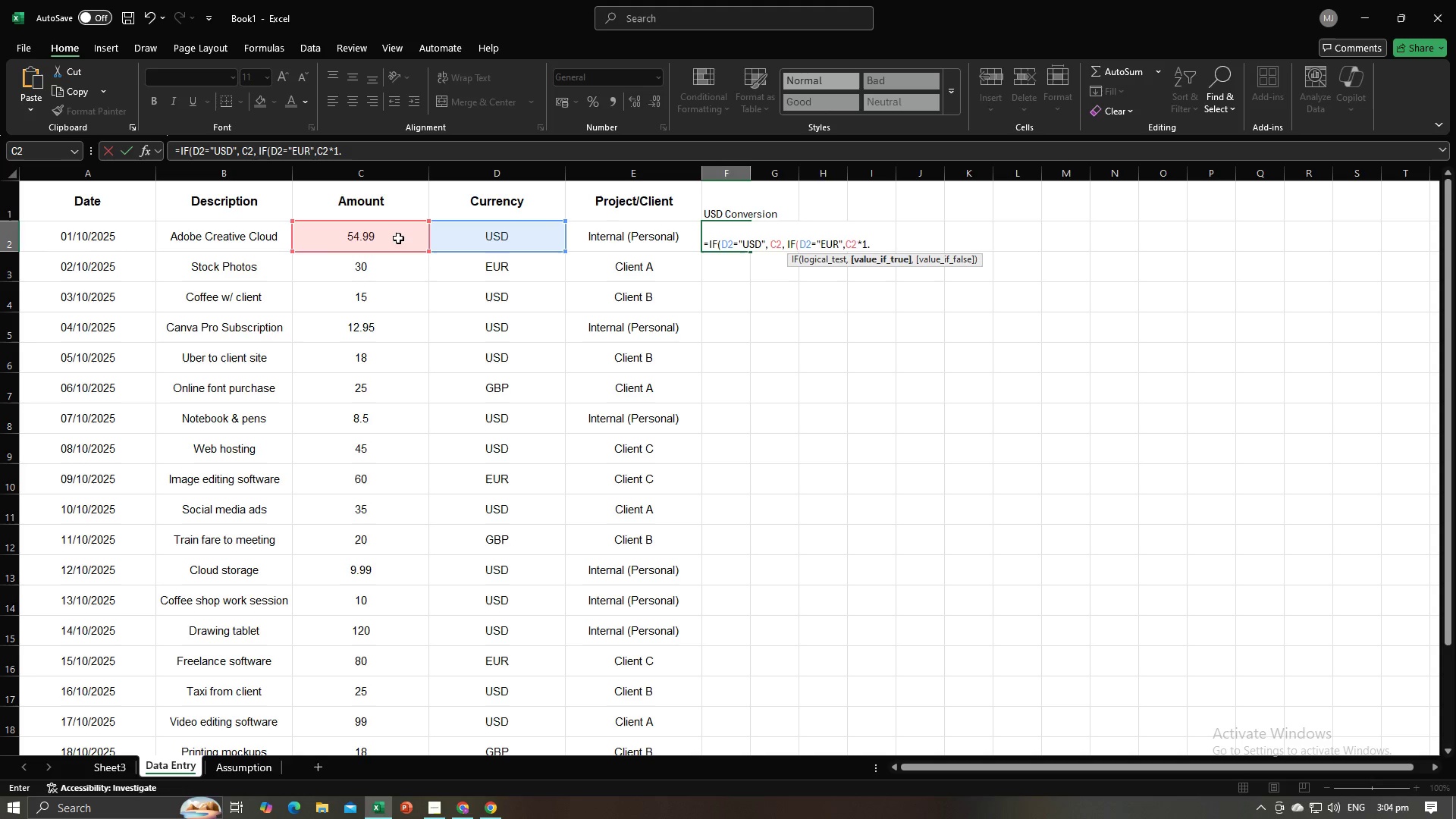 
key(1)
 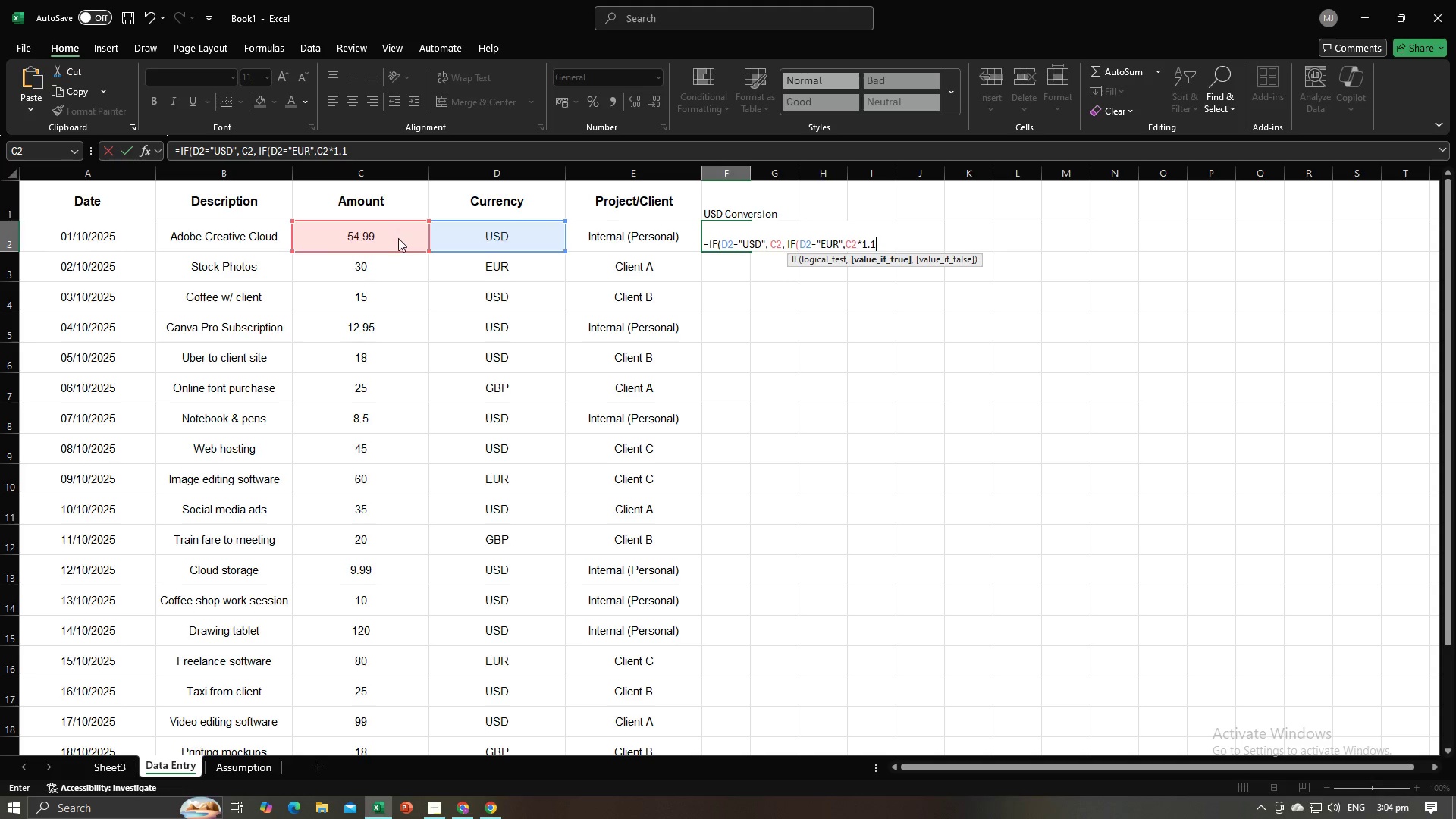 
key(Alt+AltLeft)
 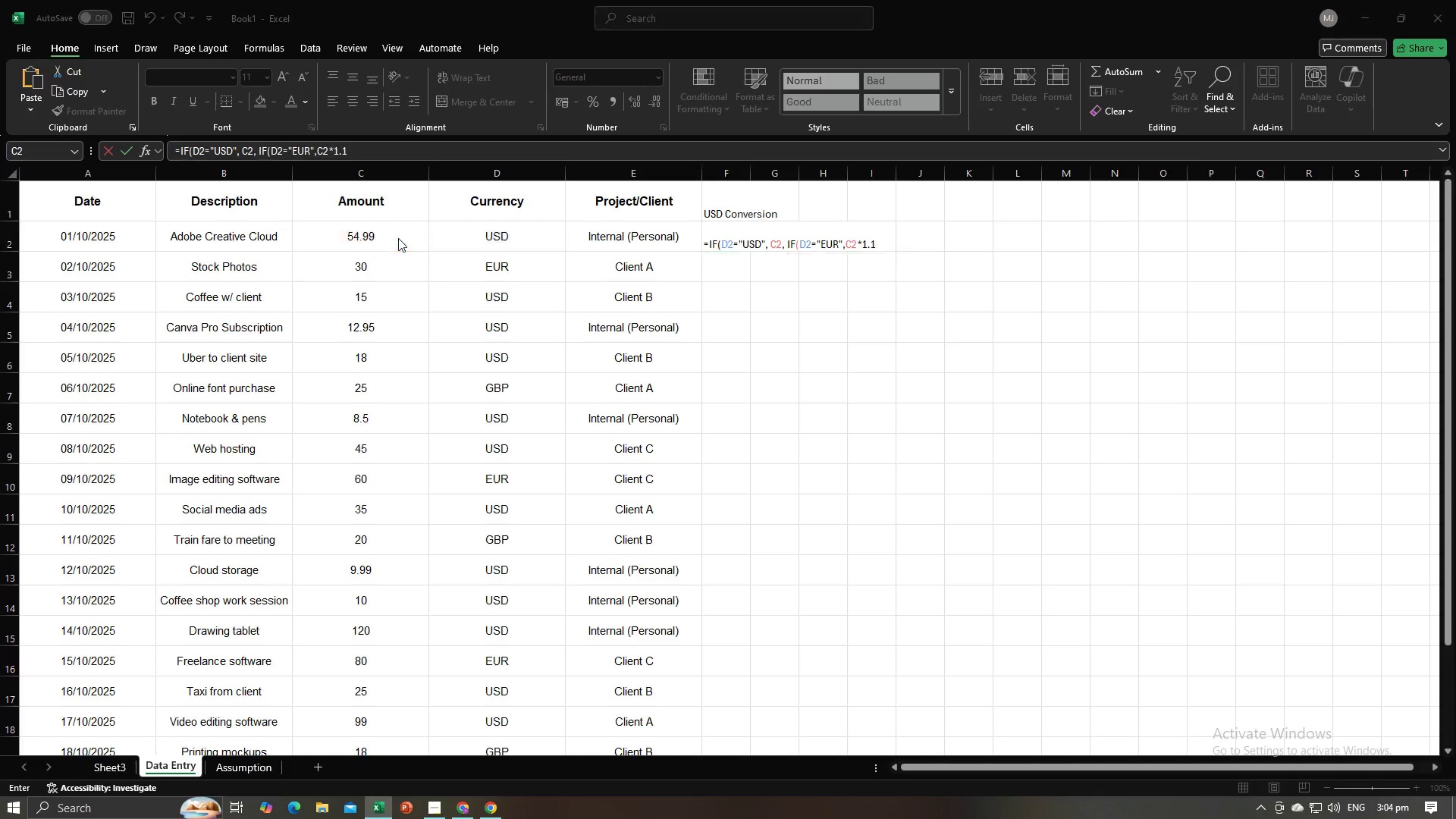 
key(Alt+Tab)
 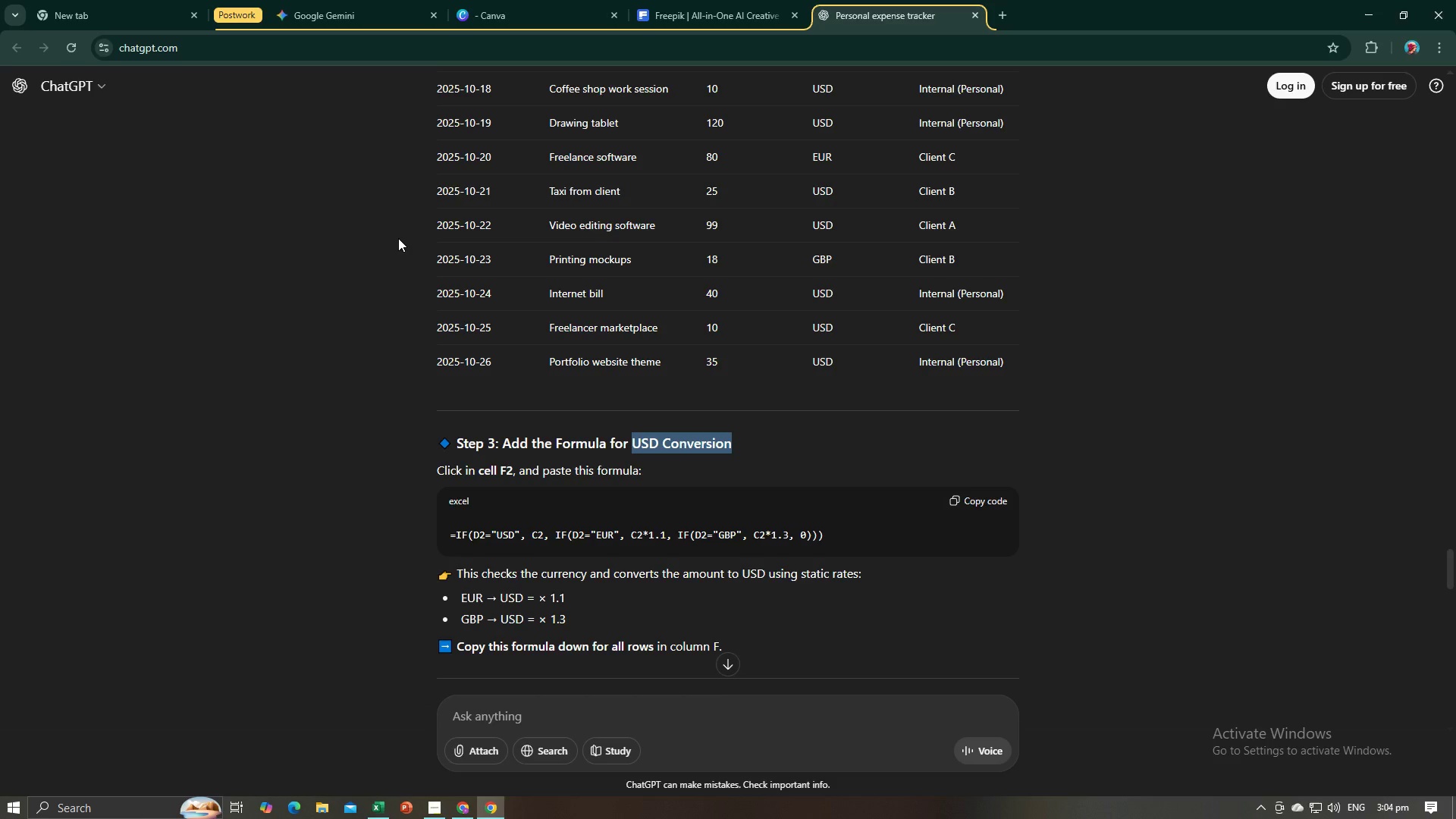 
key(Alt+AltLeft)
 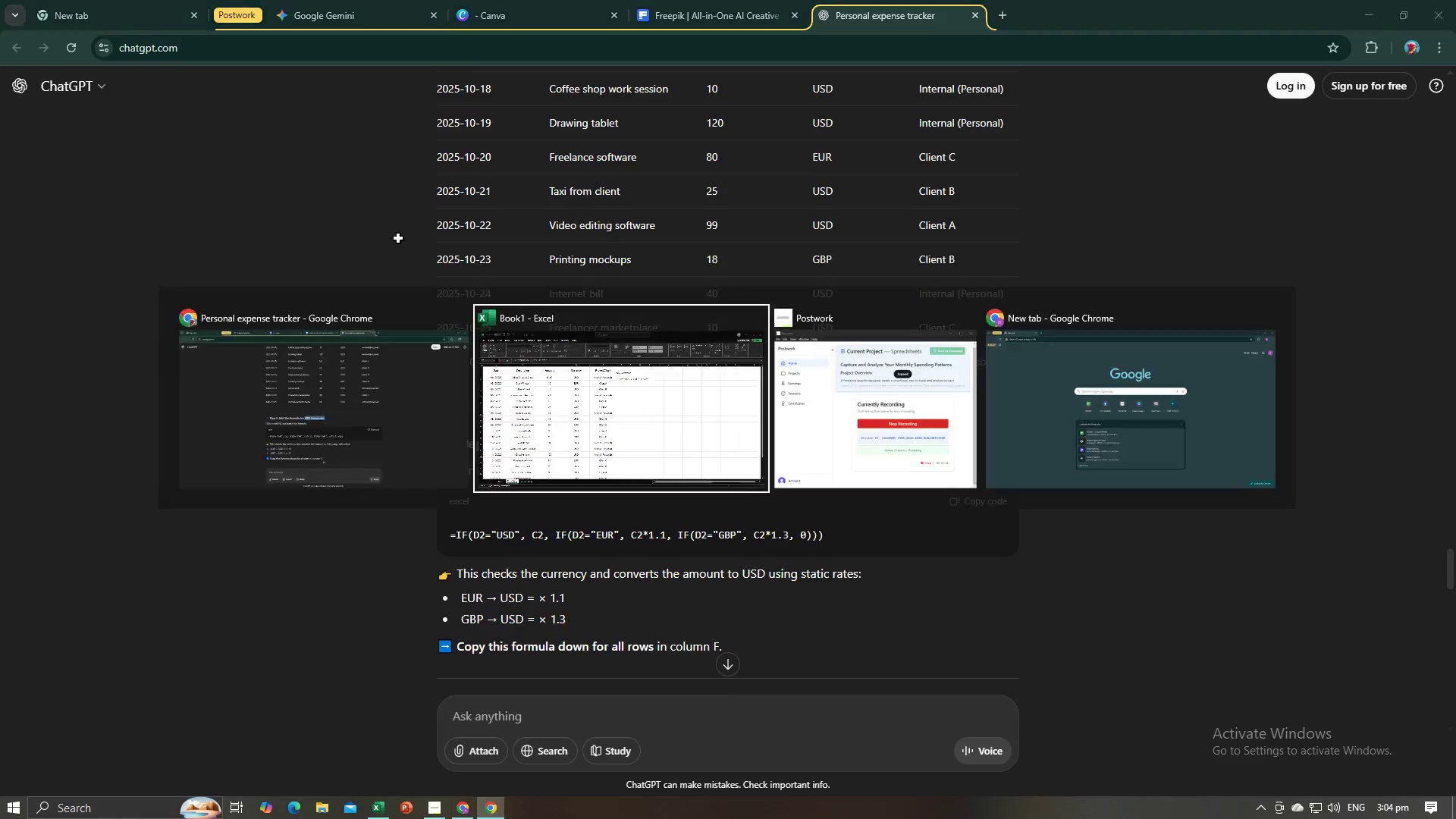 
key(Tab)
type(,IF)
 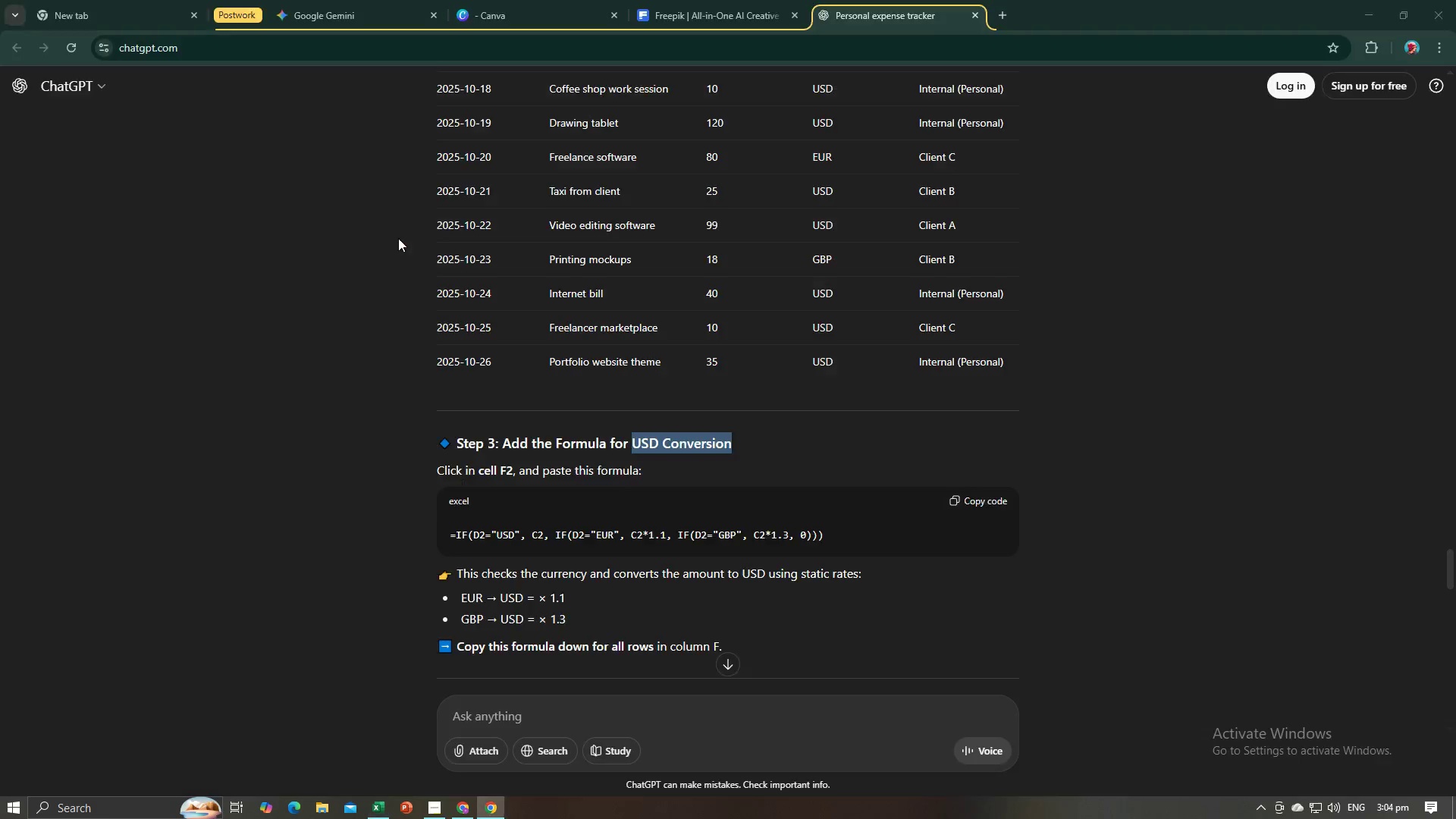 
 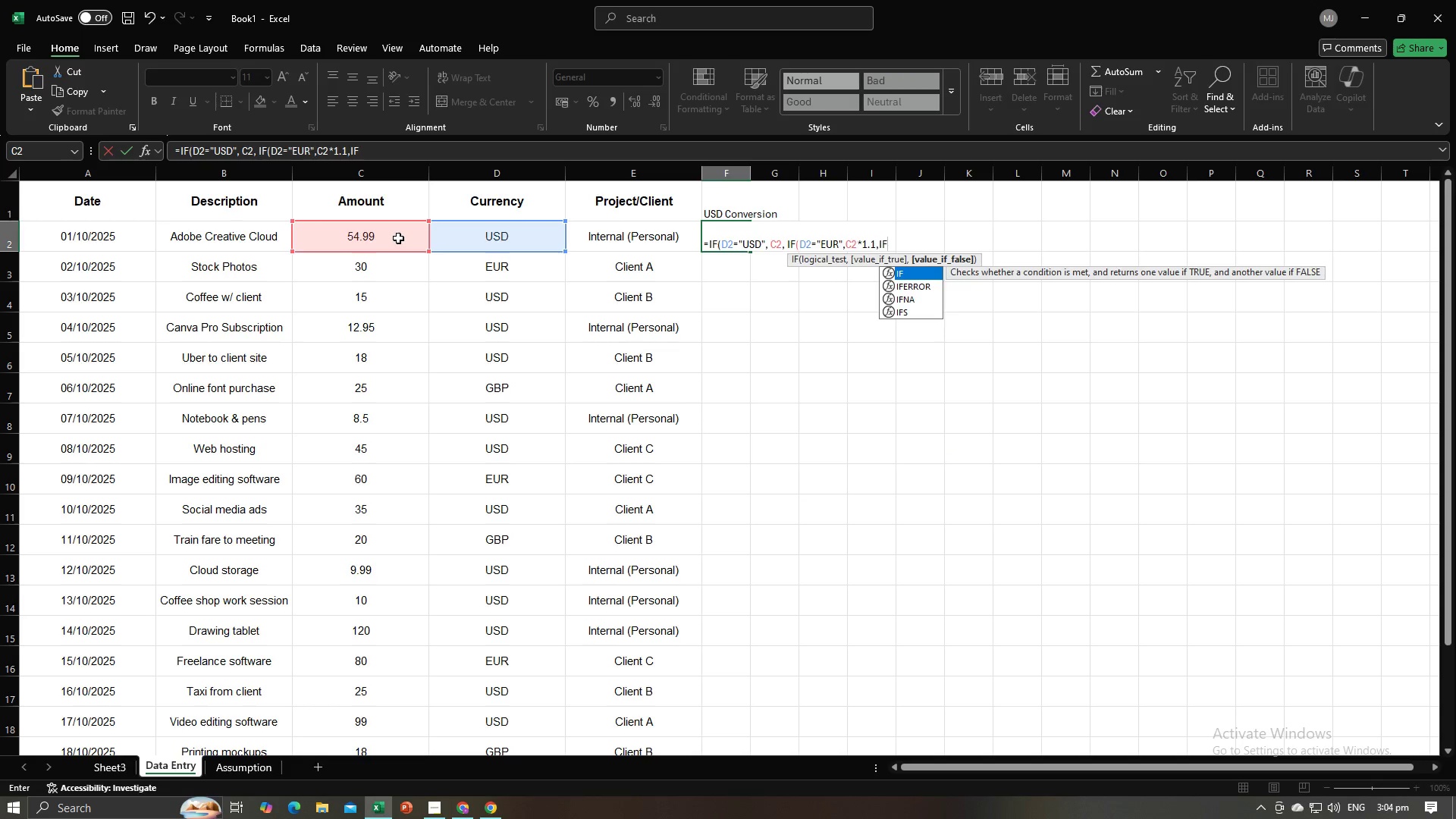 
key(Alt+AltLeft)
 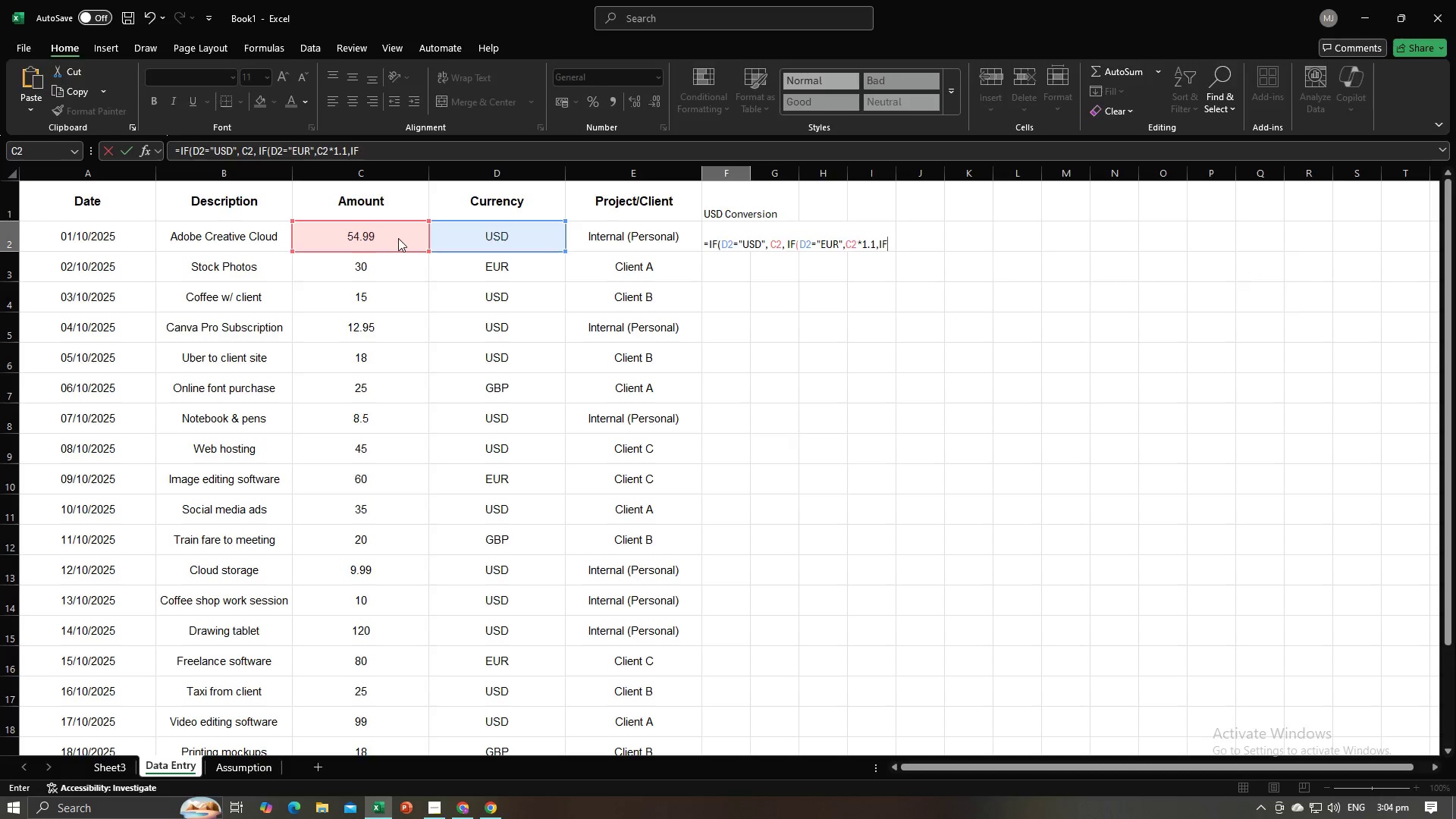 
key(Alt+Tab)
 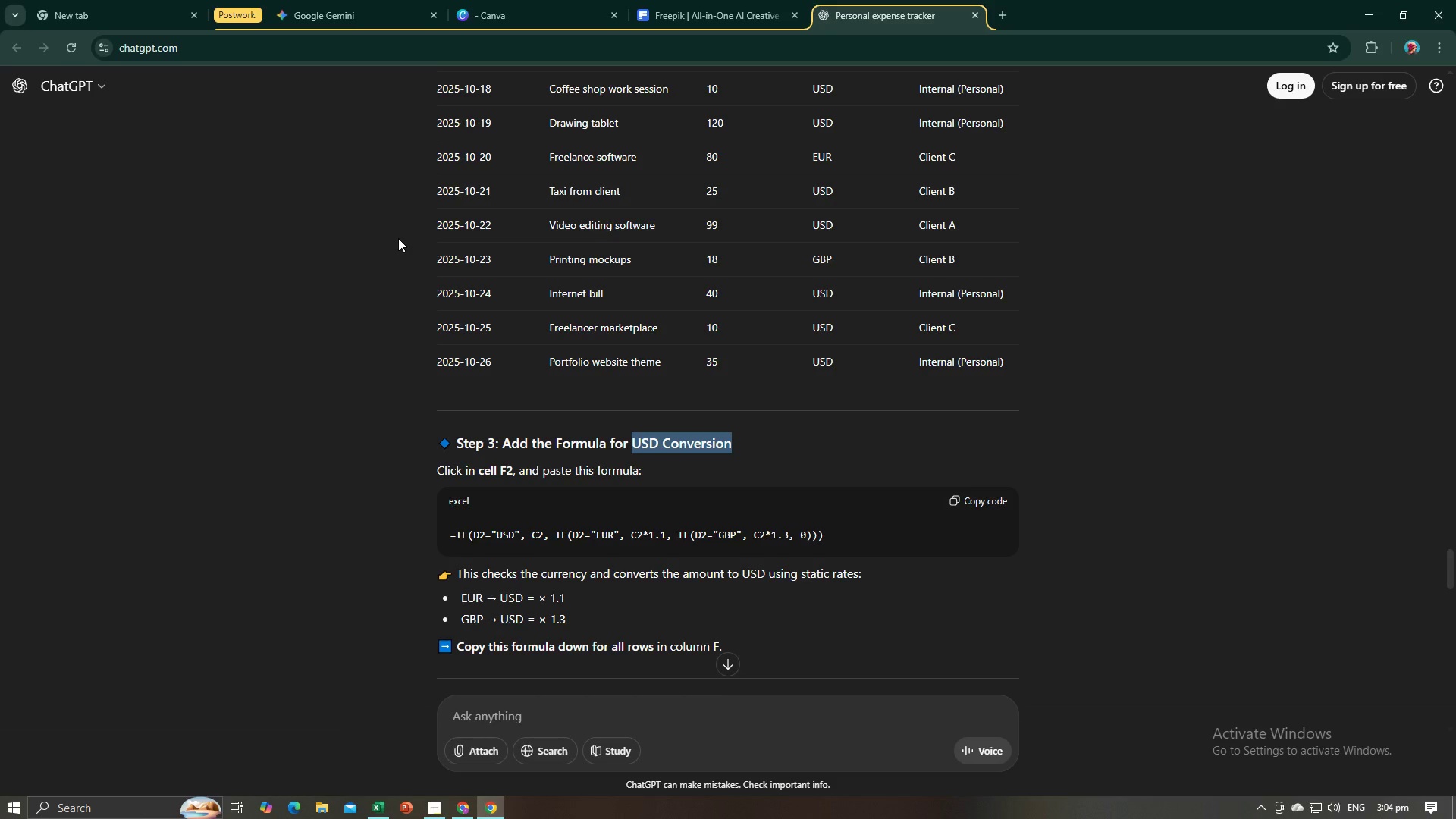 
key(Alt+AltLeft)
 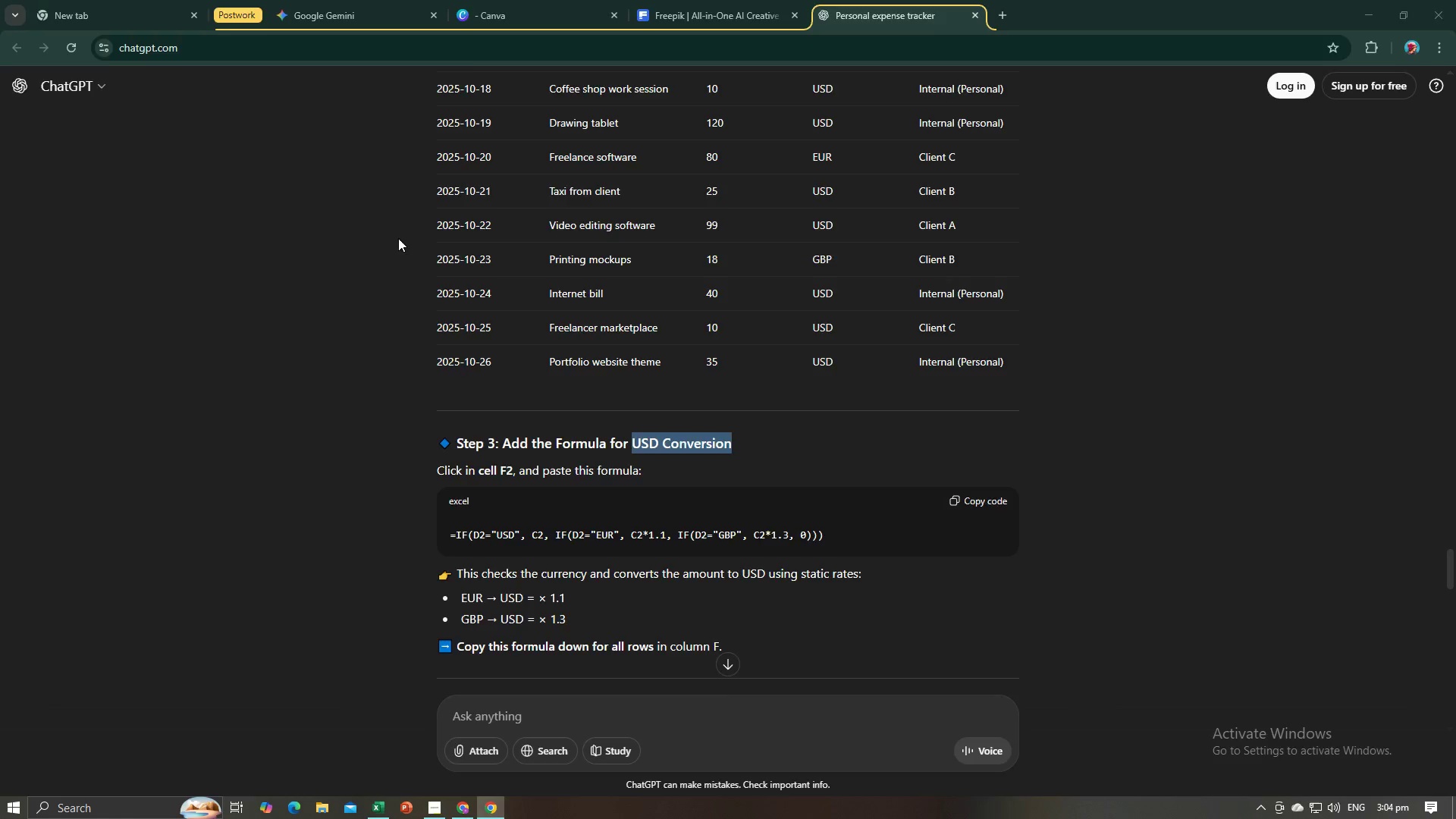 
key(Alt+Tab)
 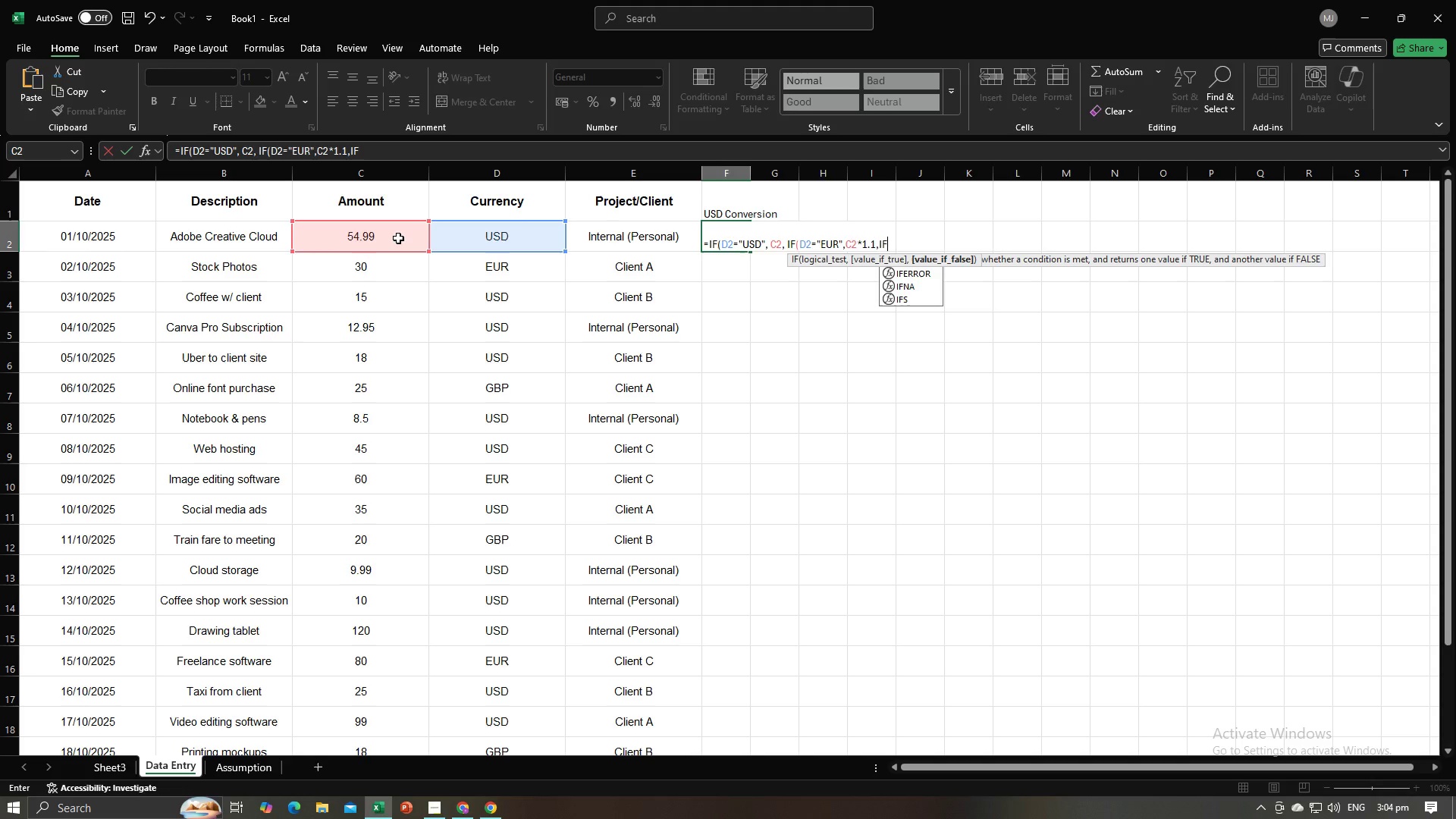 
key(Shift+9)
 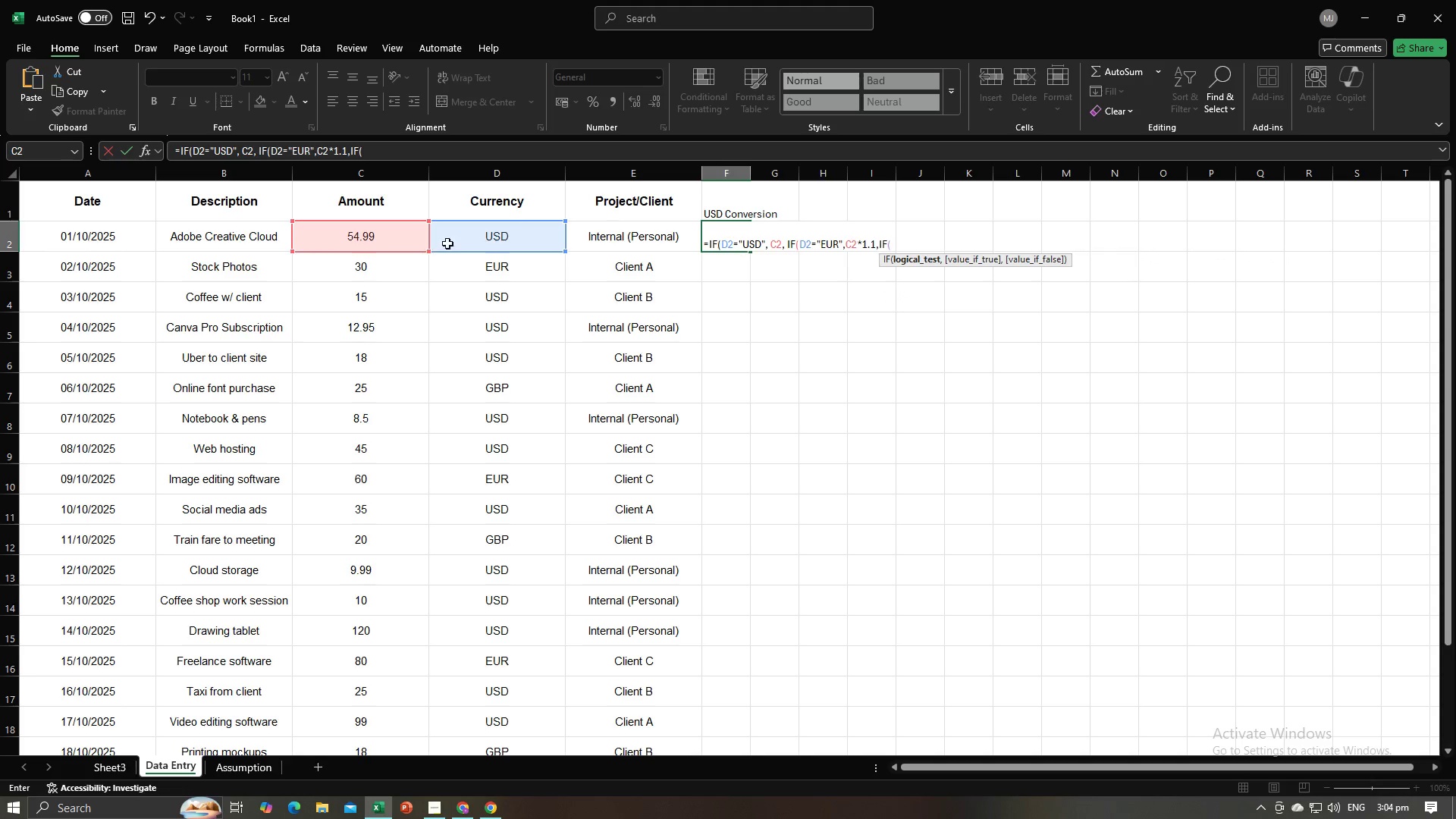 
left_click([471, 246])
 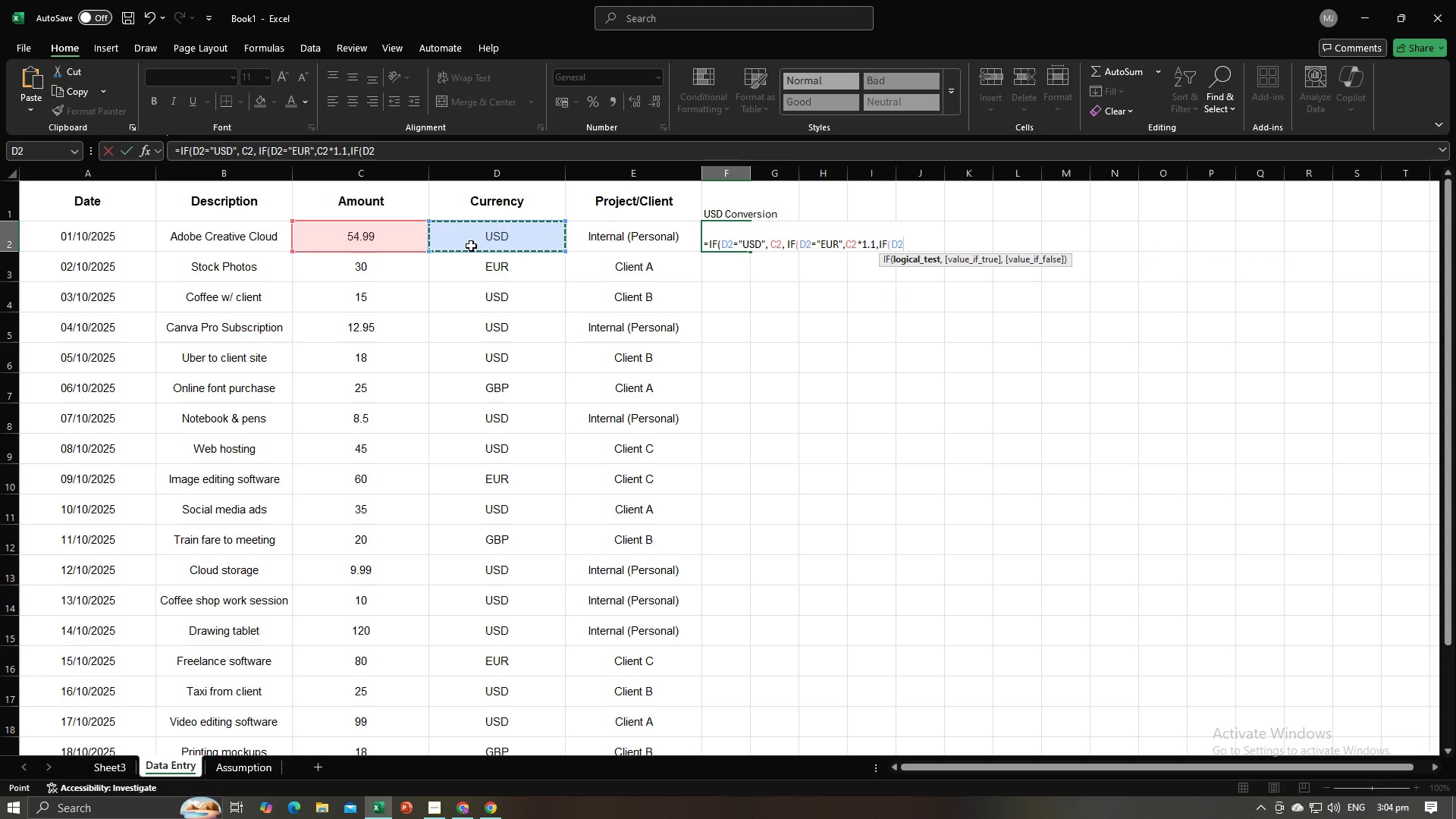 
type(')
key(Backspace)
type(="GDP",)
 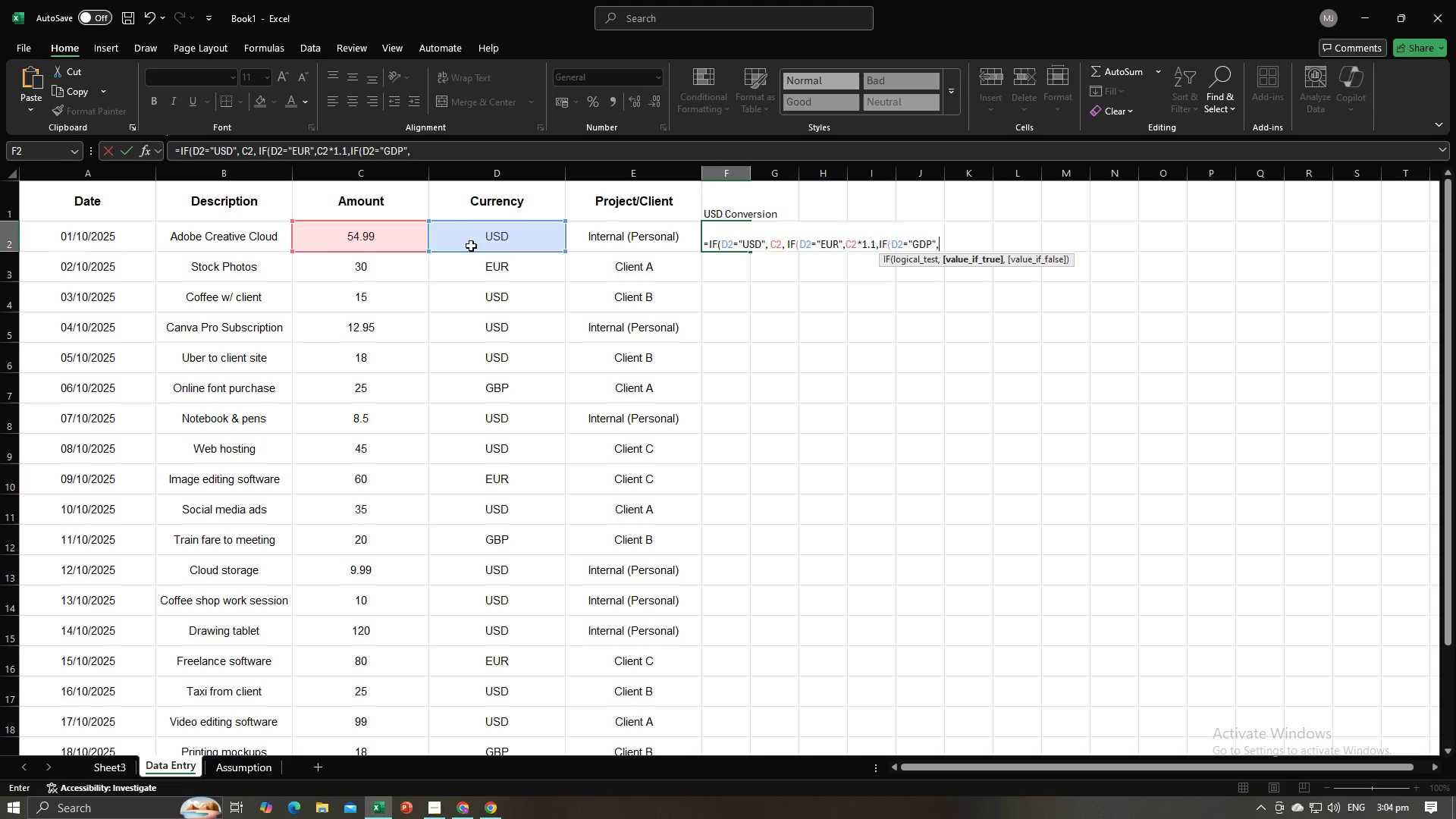 
left_click([375, 249])
 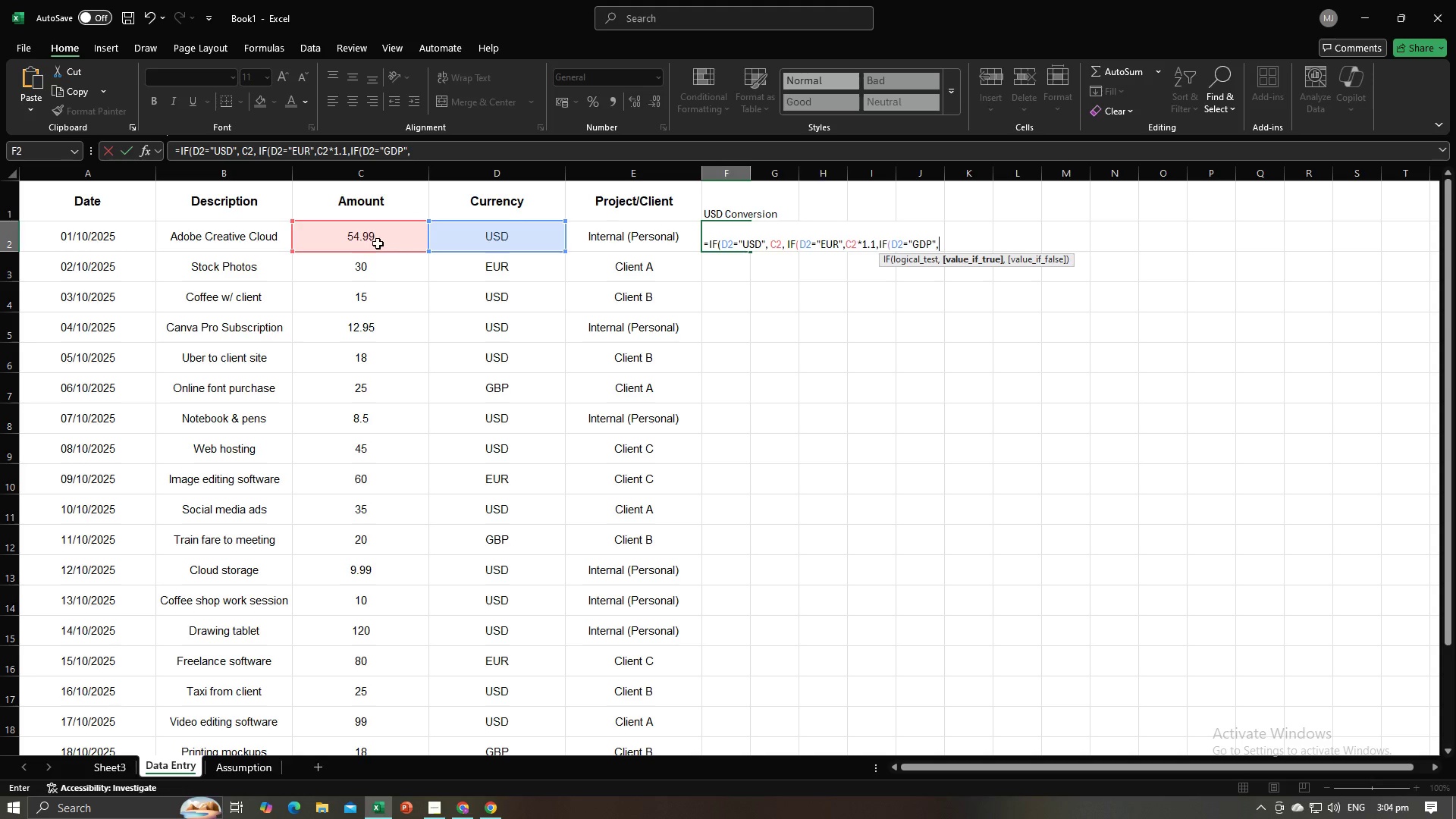 
left_click([379, 239])
 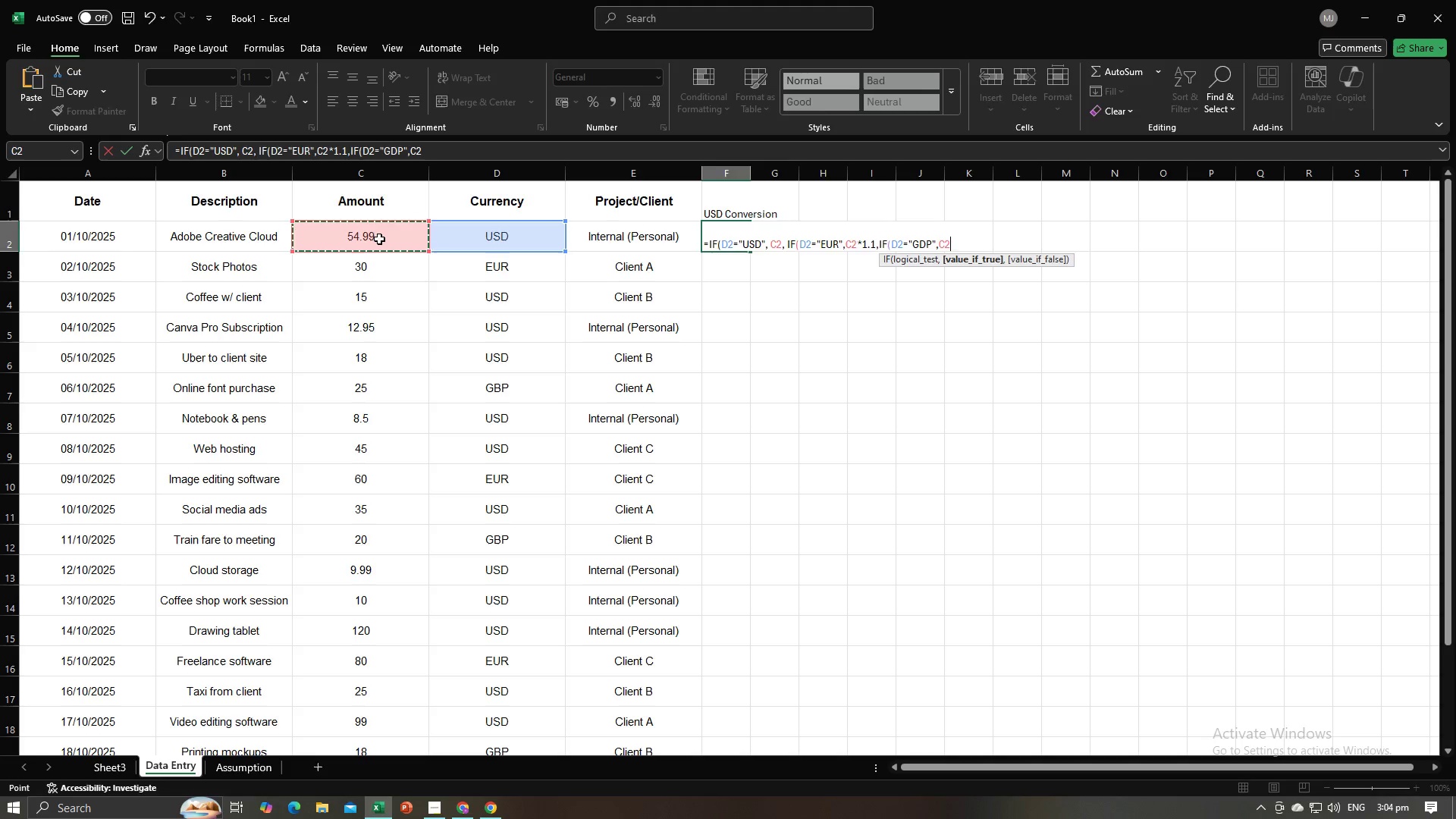 
key(Alt+AltLeft)
 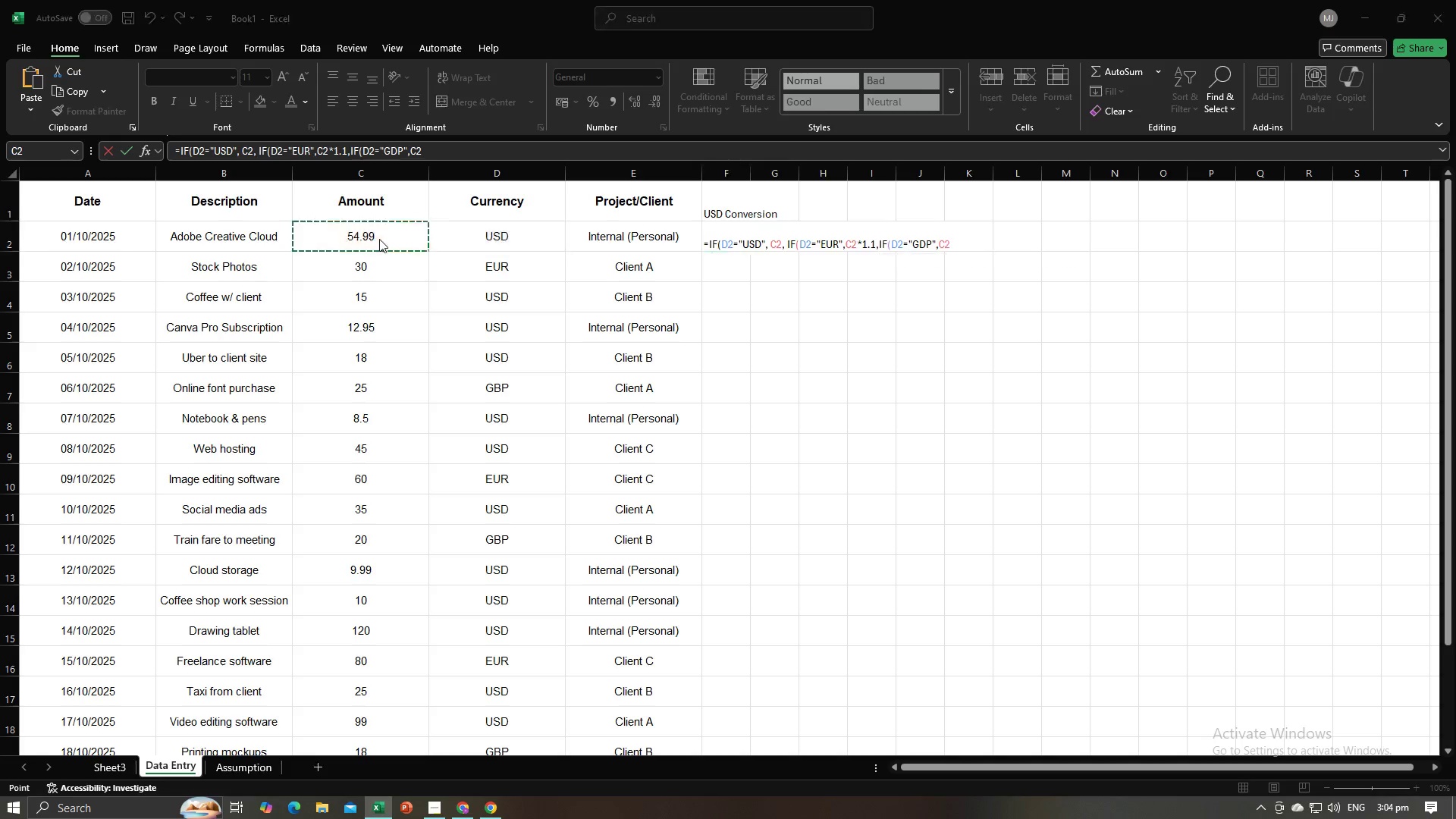 
key(Alt+Tab)
 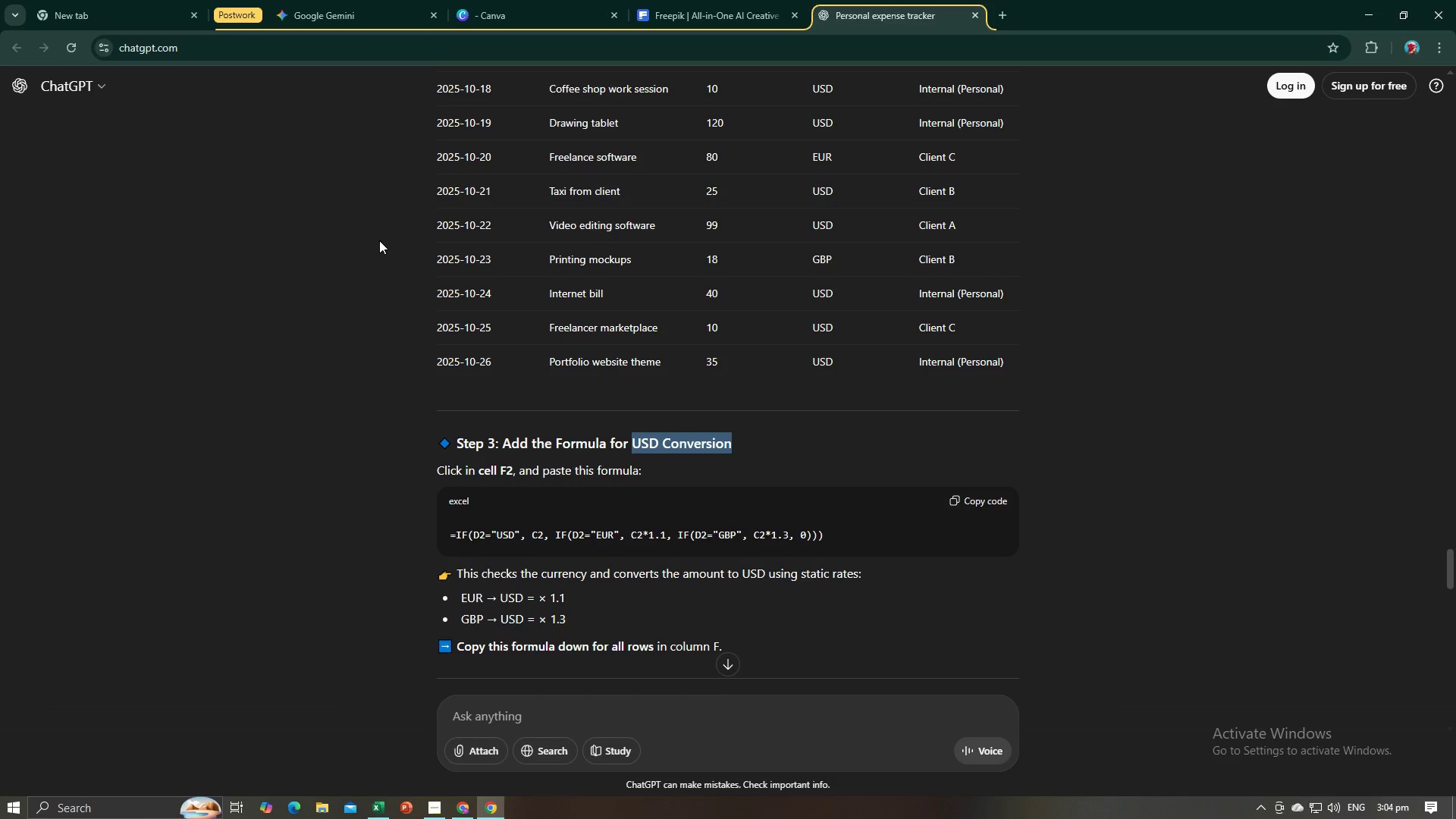 
key(Alt+AltLeft)
 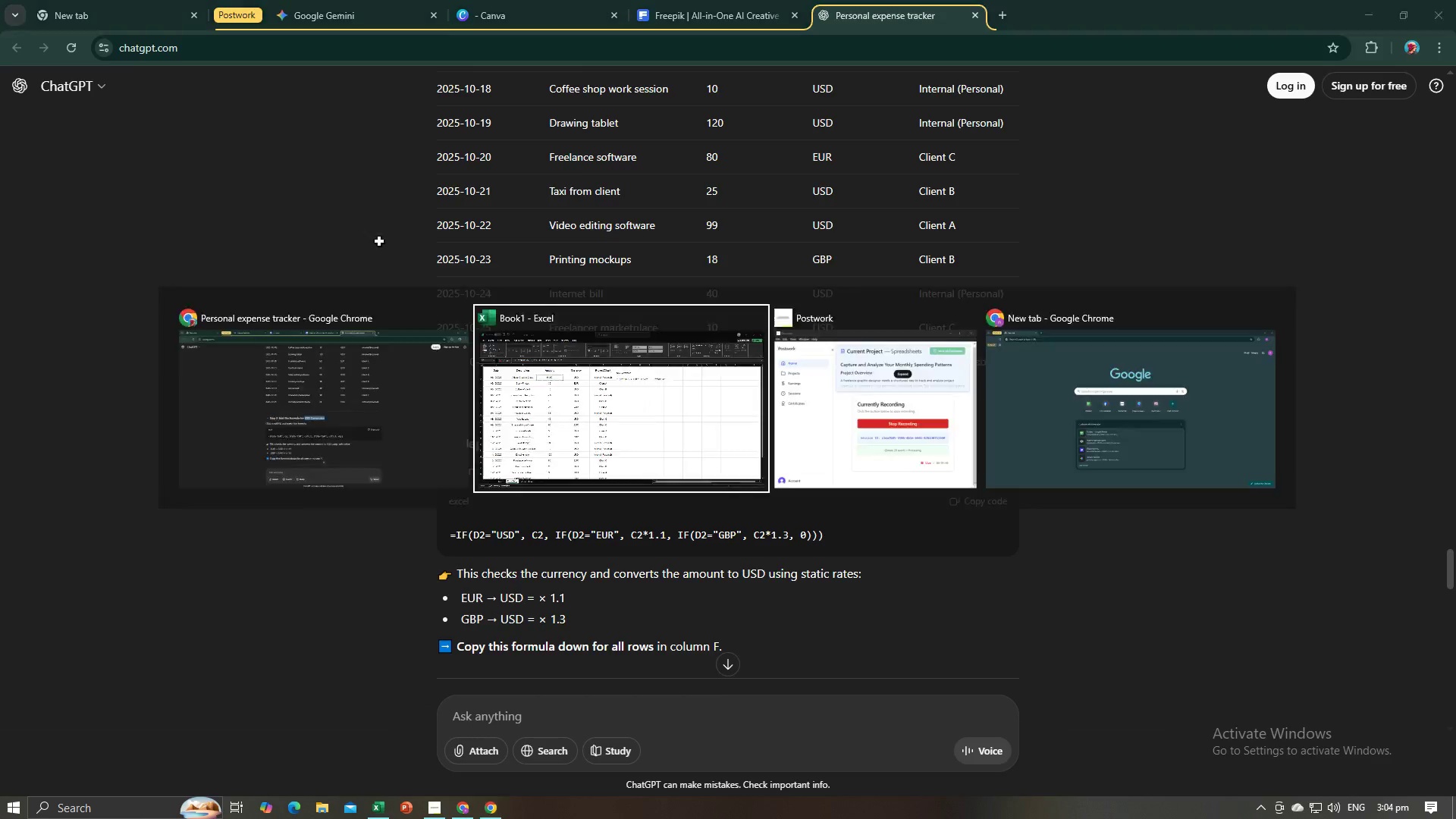 
key(Tab)
type(*1.3)
 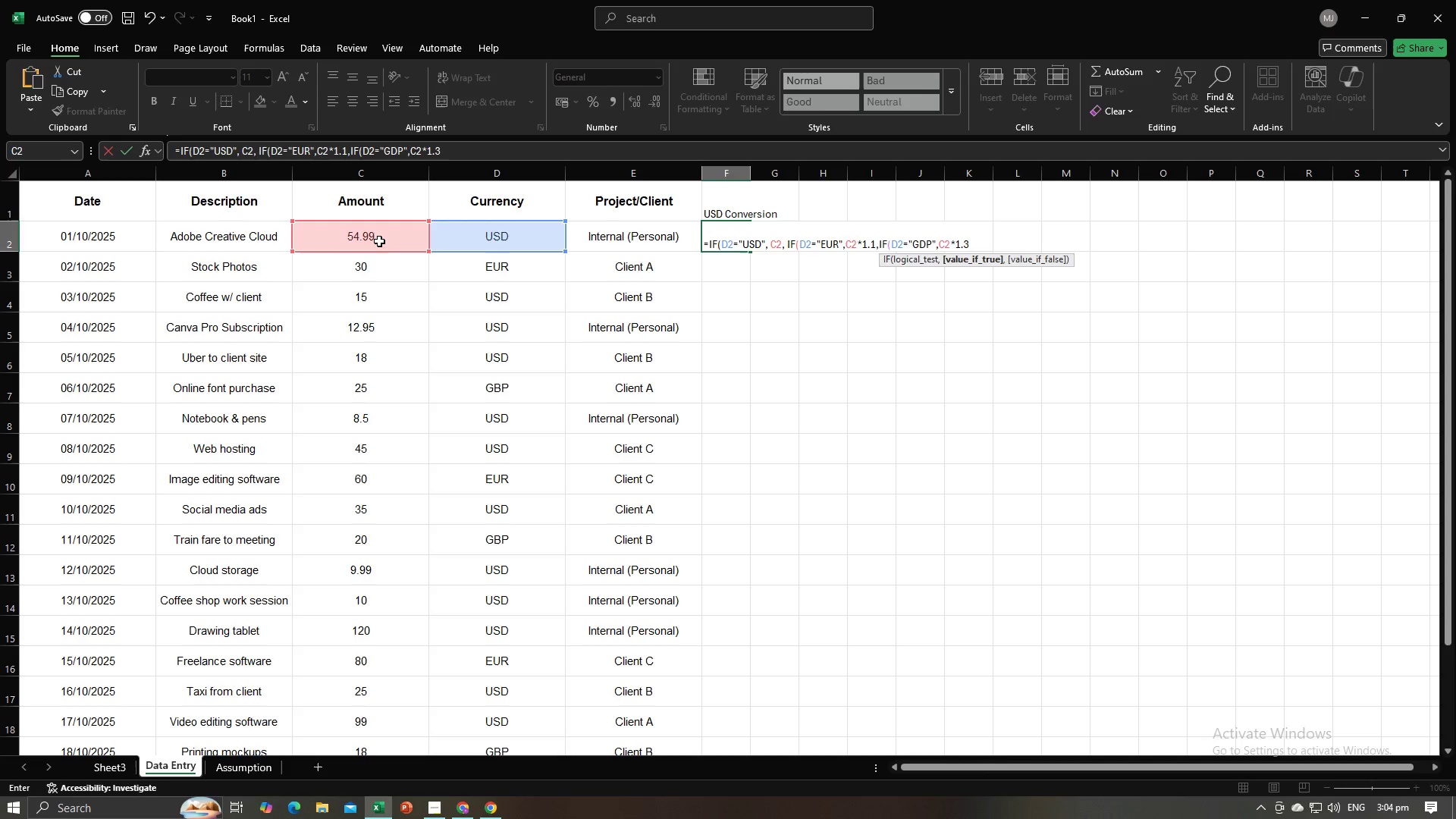 
key(Alt+AltLeft)
 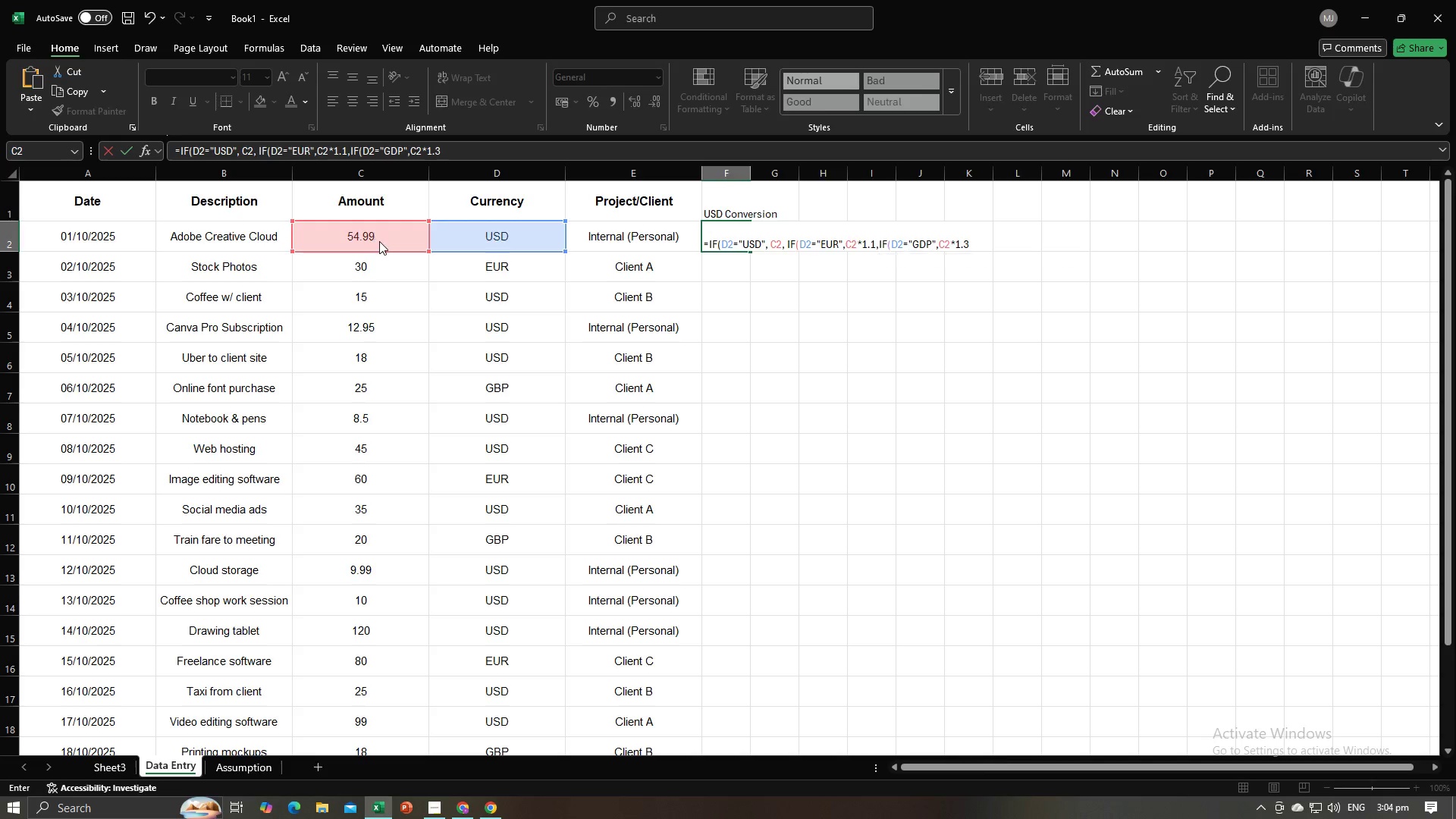 
key(Alt+Tab)
 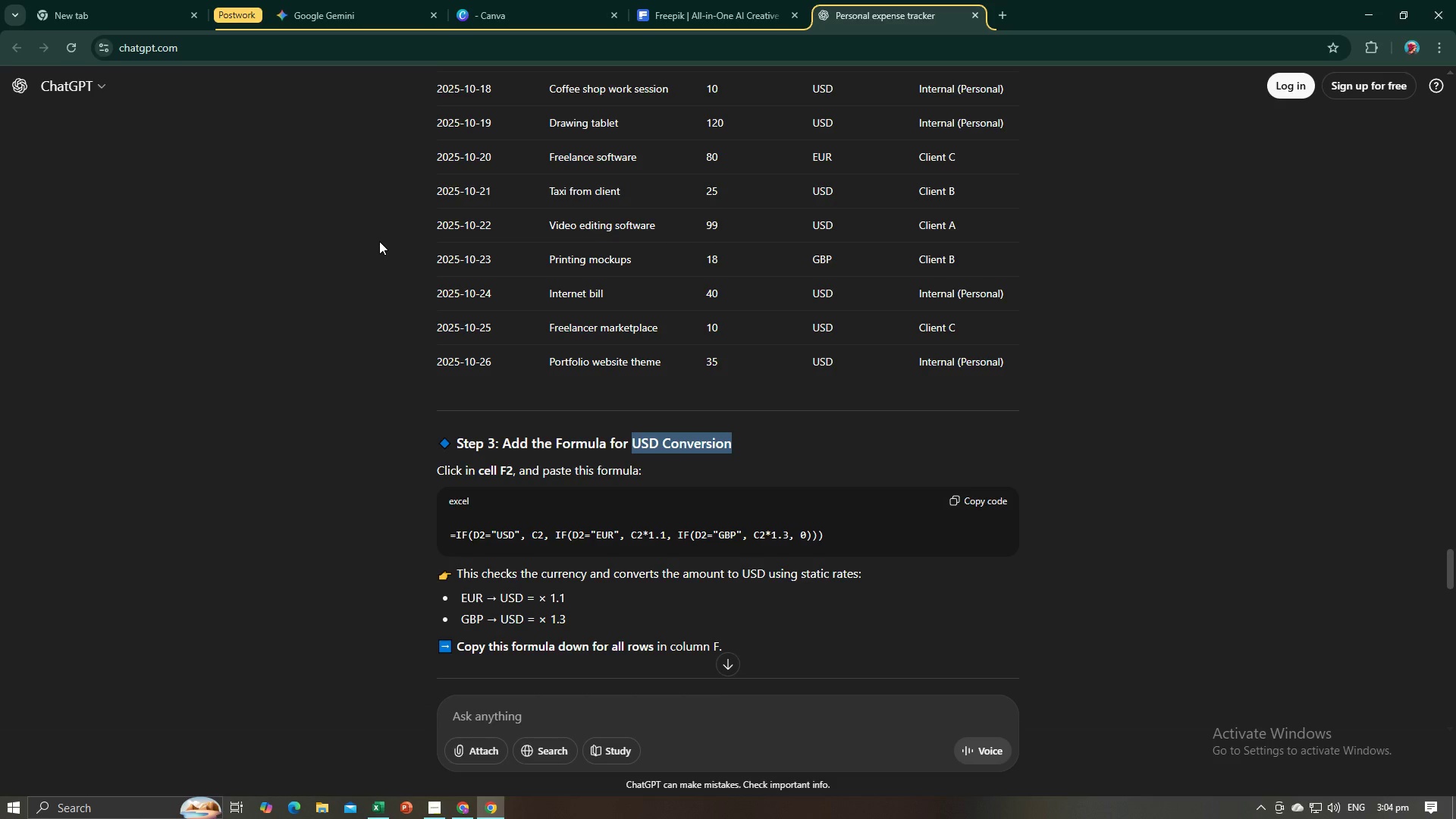 
key(Alt+AltLeft)
 